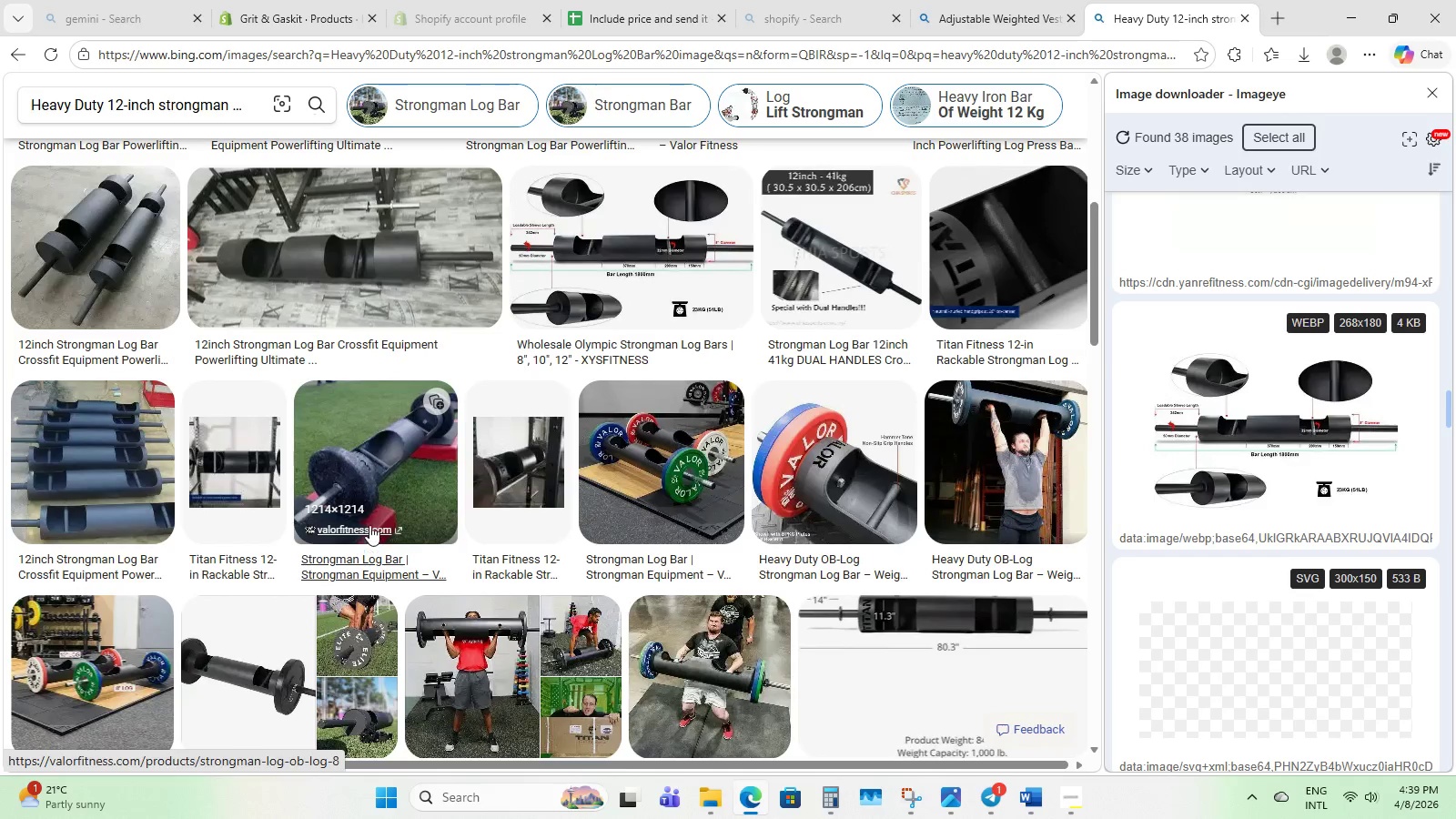 
scroll: coordinate [1275, 450], scroll_direction: down, amount: 10.0
 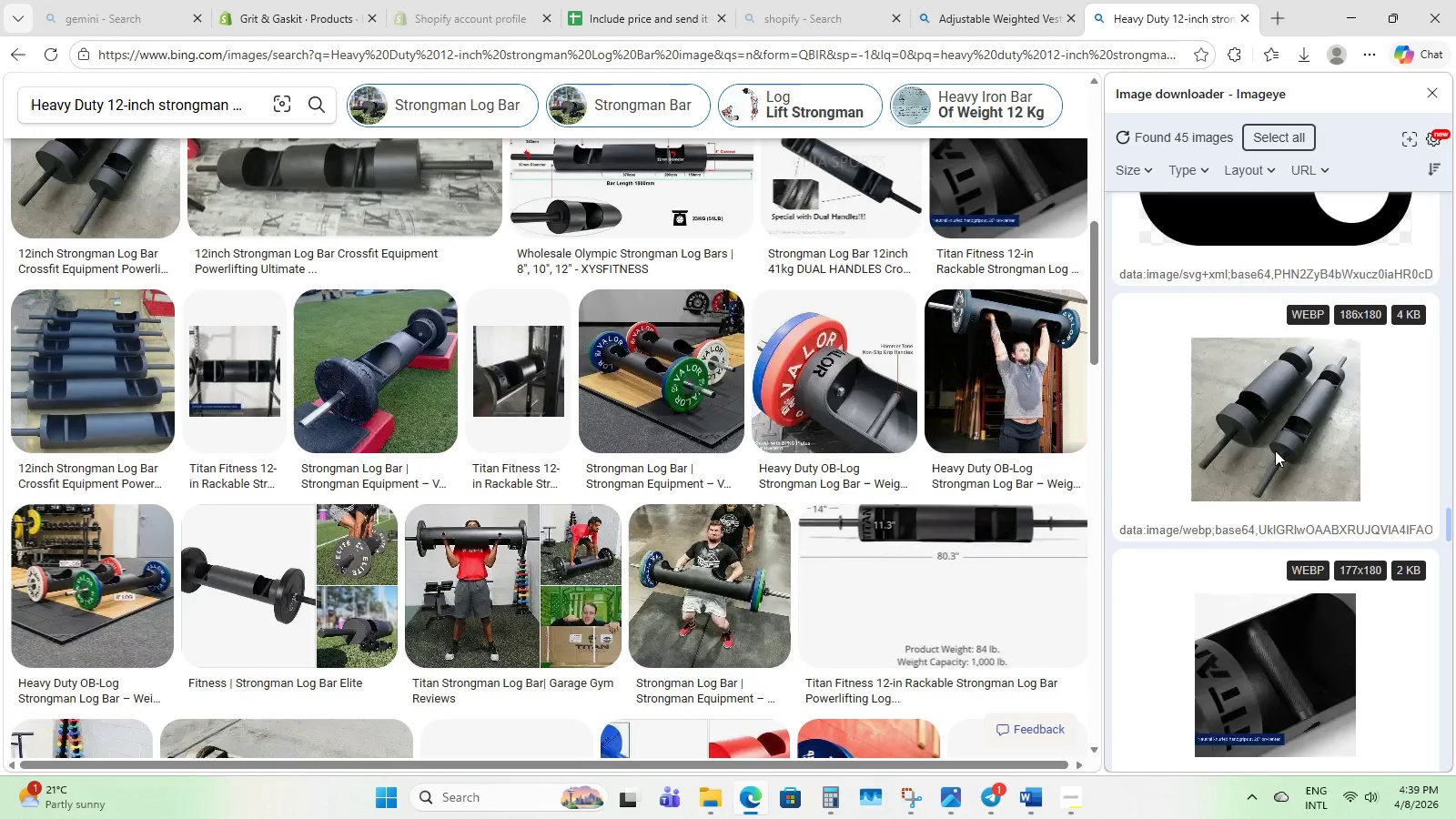 
scroll: coordinate [1275, 450], scroll_direction: up, amount: 3.0
 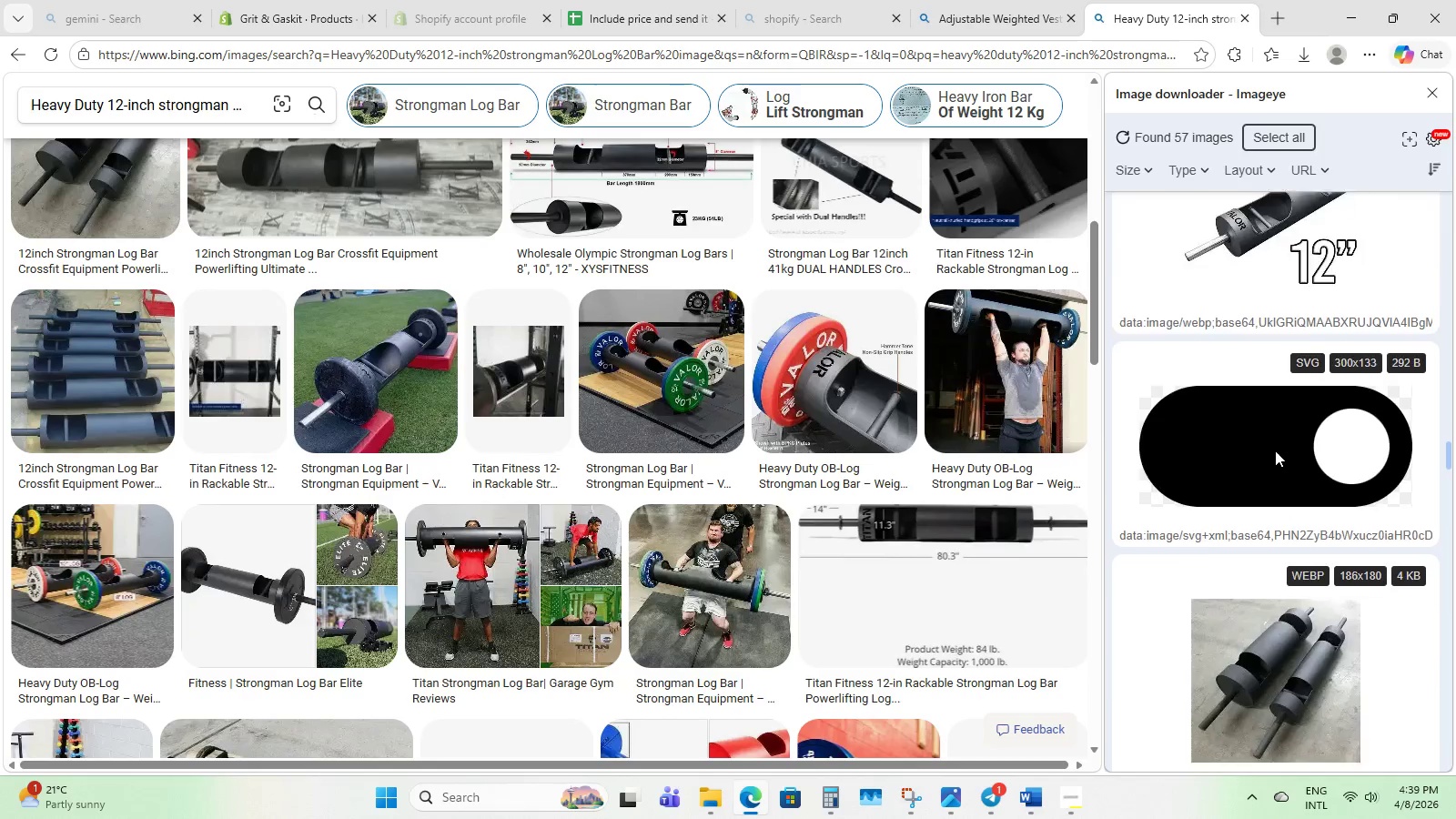 
scroll: coordinate [1273, 450], scroll_direction: down, amount: 12.0
 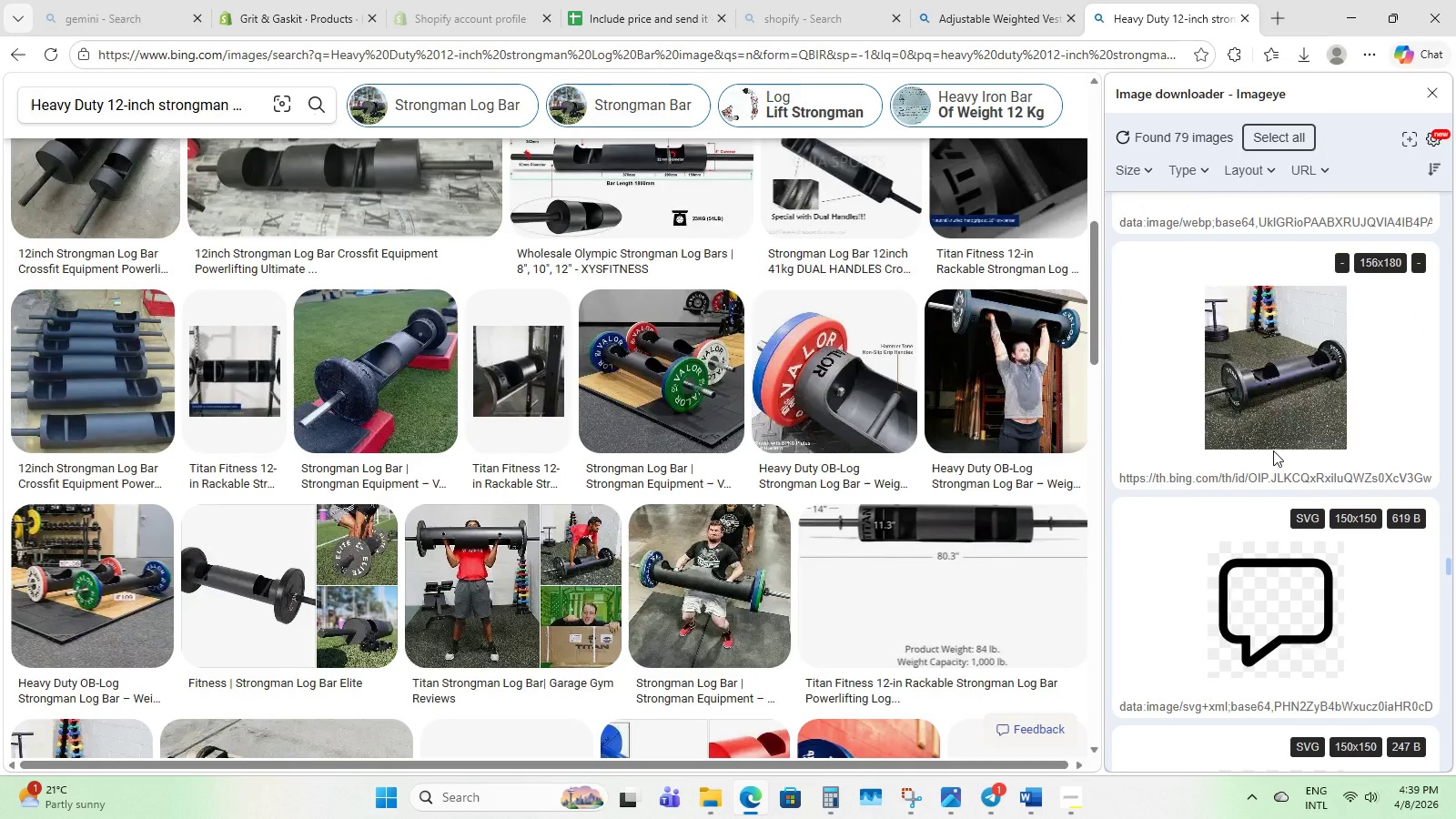 
scroll: coordinate [1183, 523], scroll_direction: up, amount: 99.0
 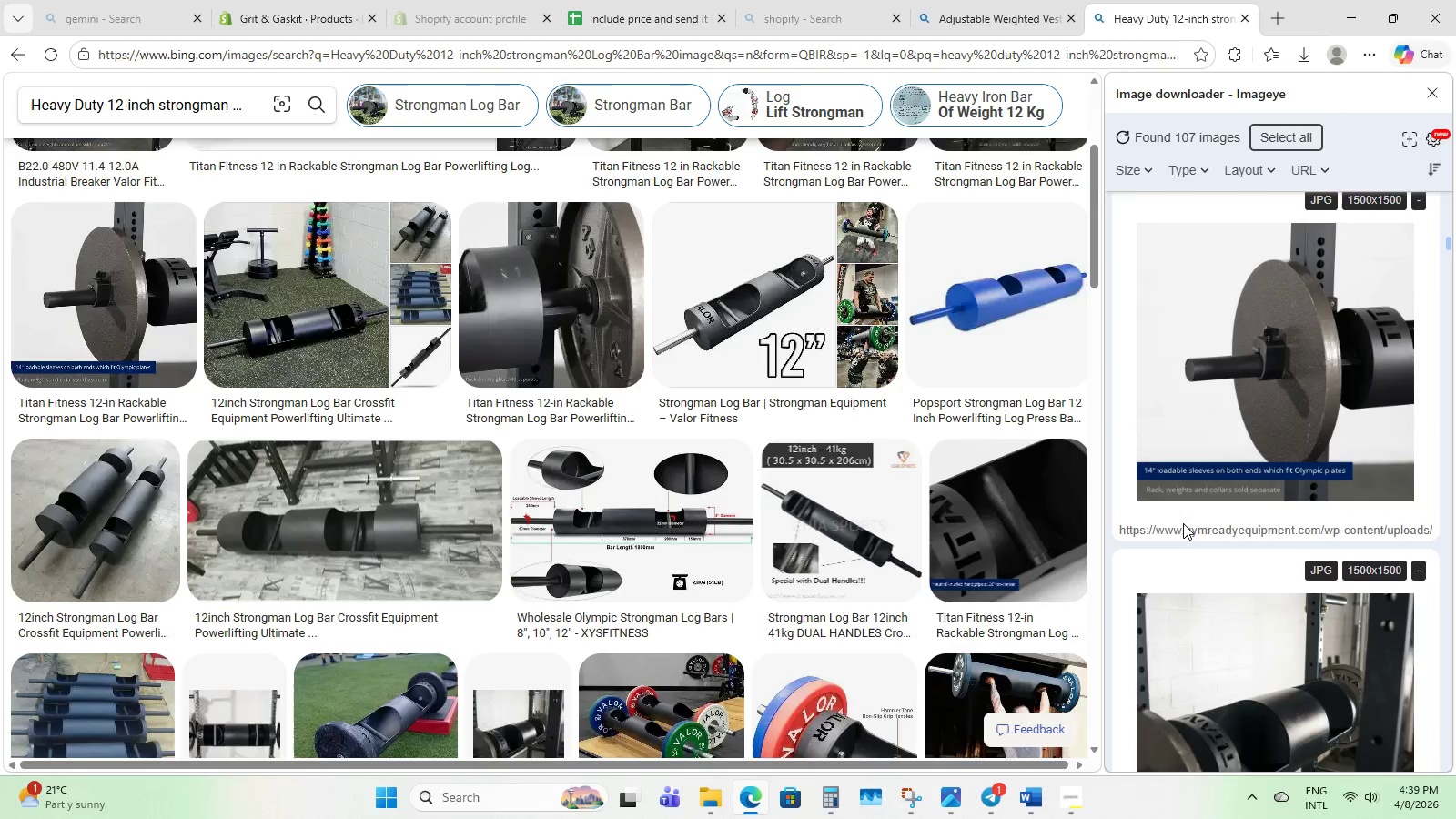 
left_click([1173, 132])
 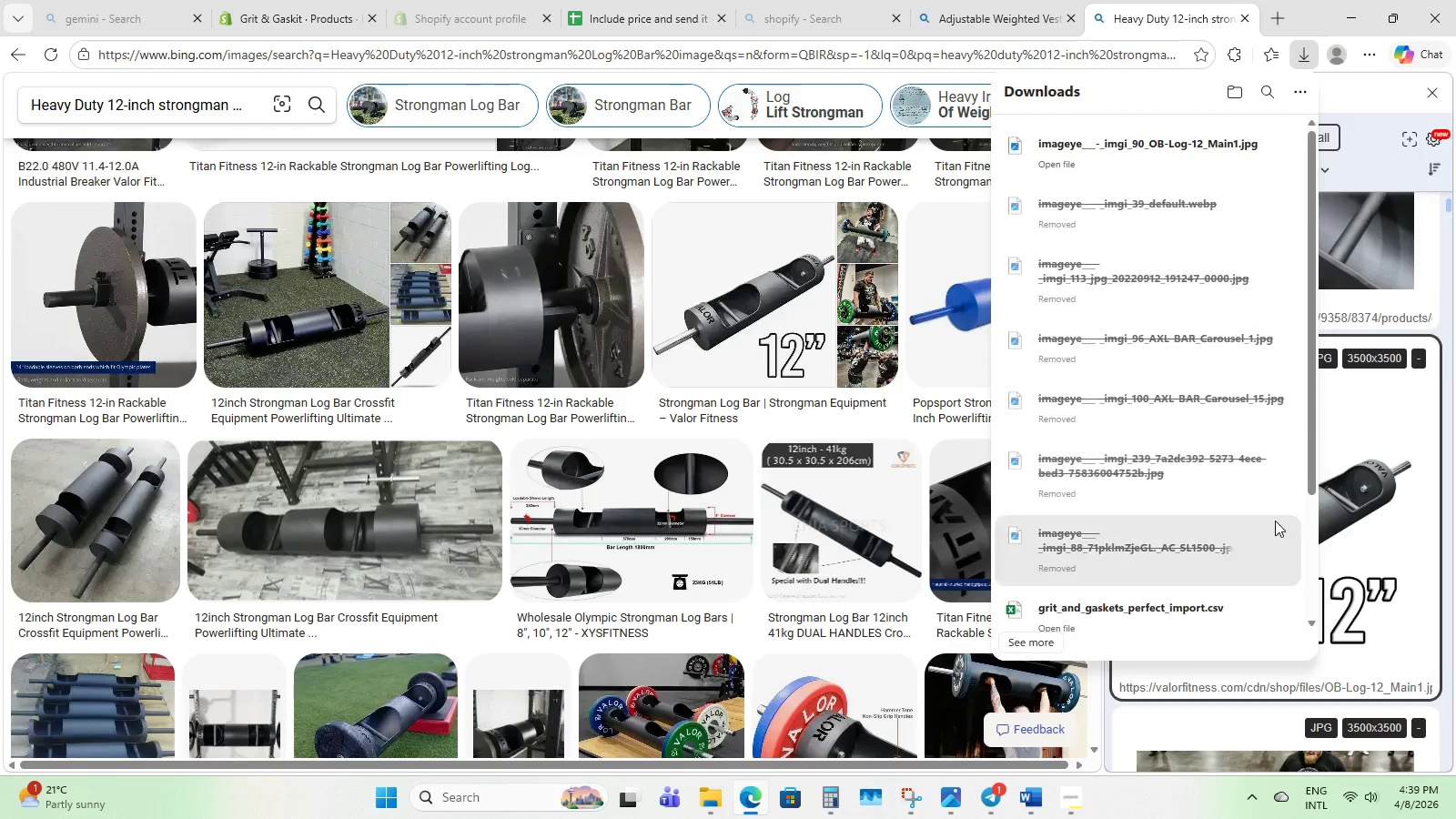 
scroll: coordinate [1369, 494], scroll_direction: up, amount: 3.0
 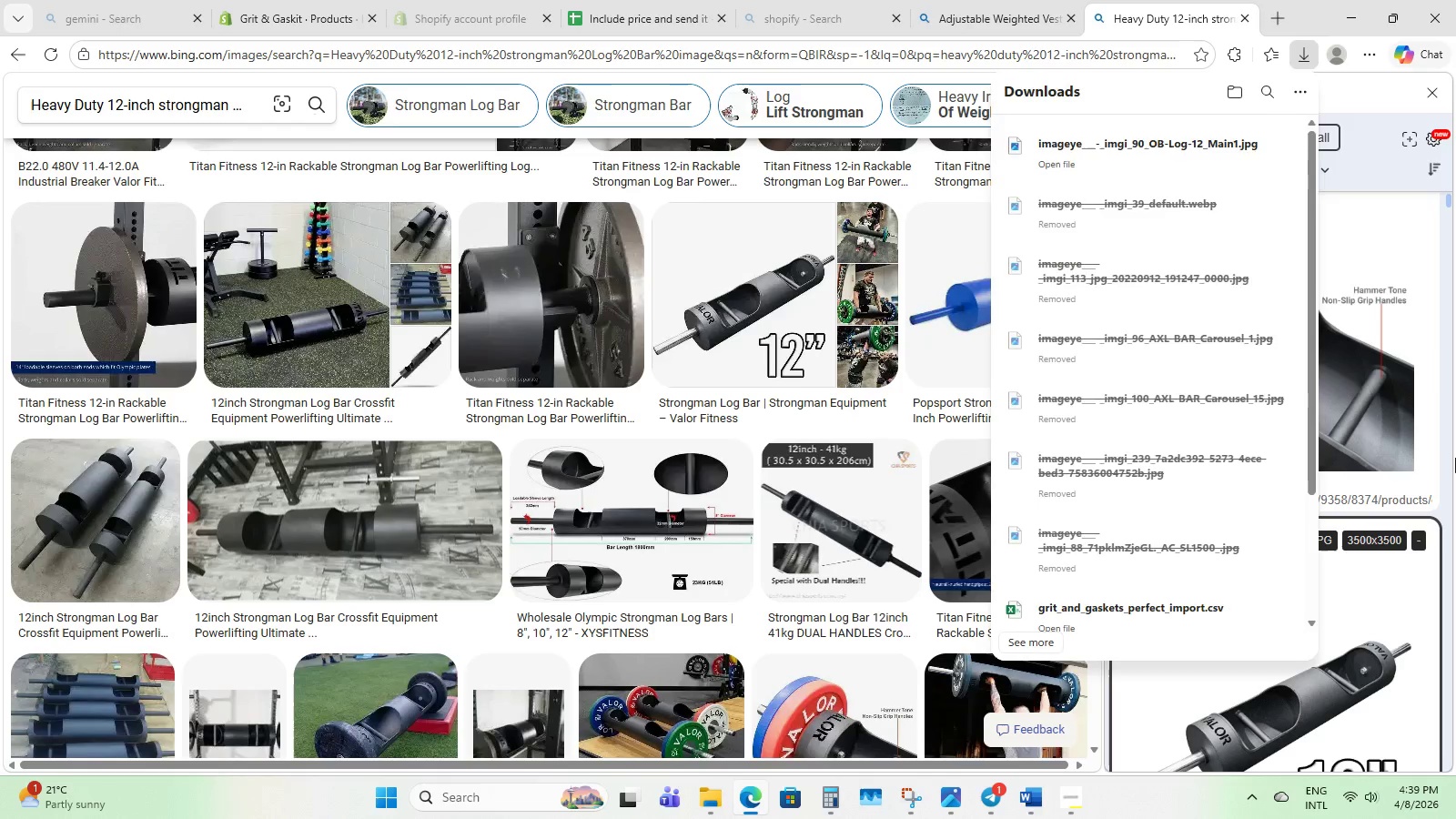 
left_click([1455, 458])
 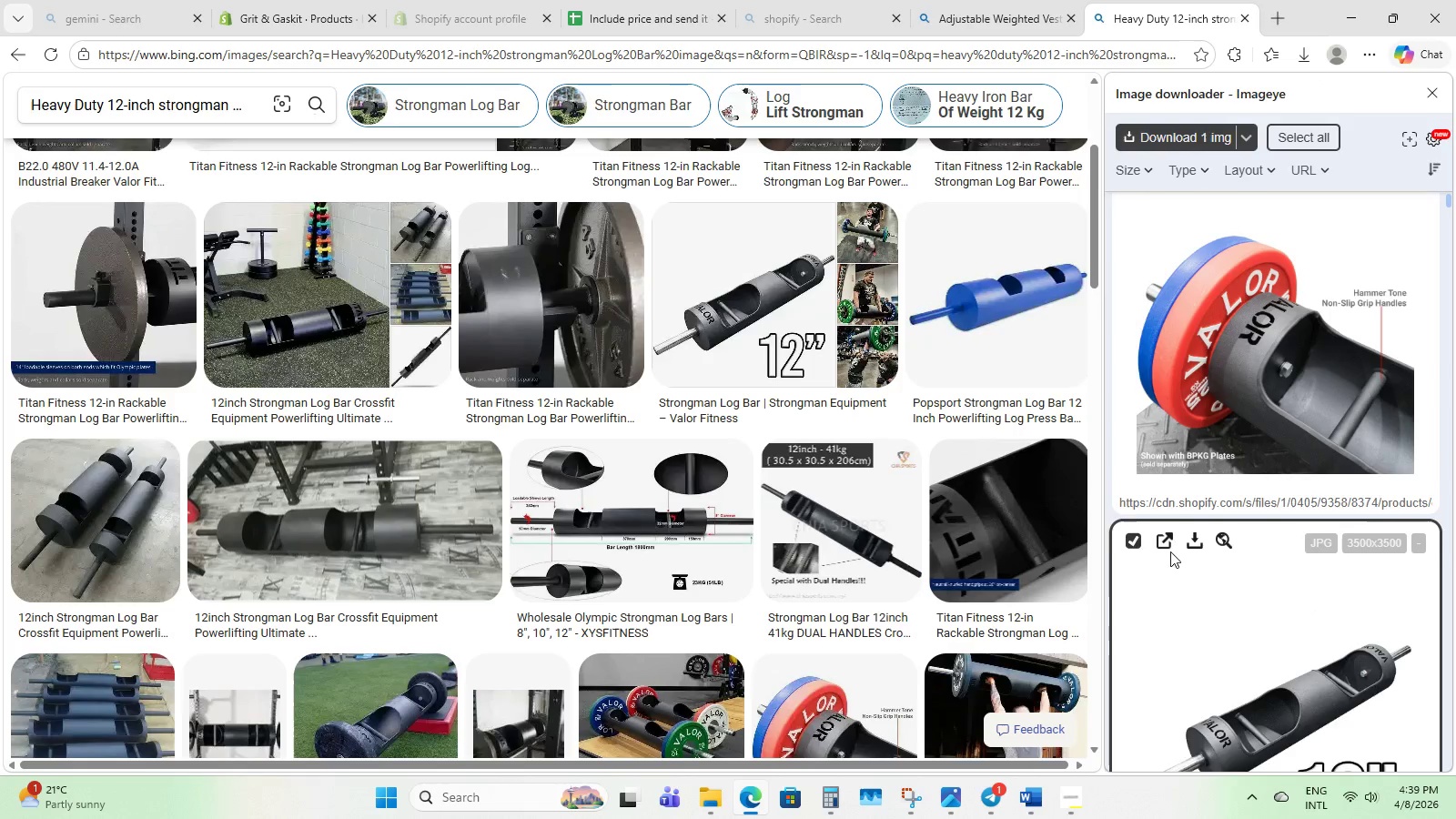 
scroll: coordinate [1170, 551], scroll_direction: up, amount: 3.0
 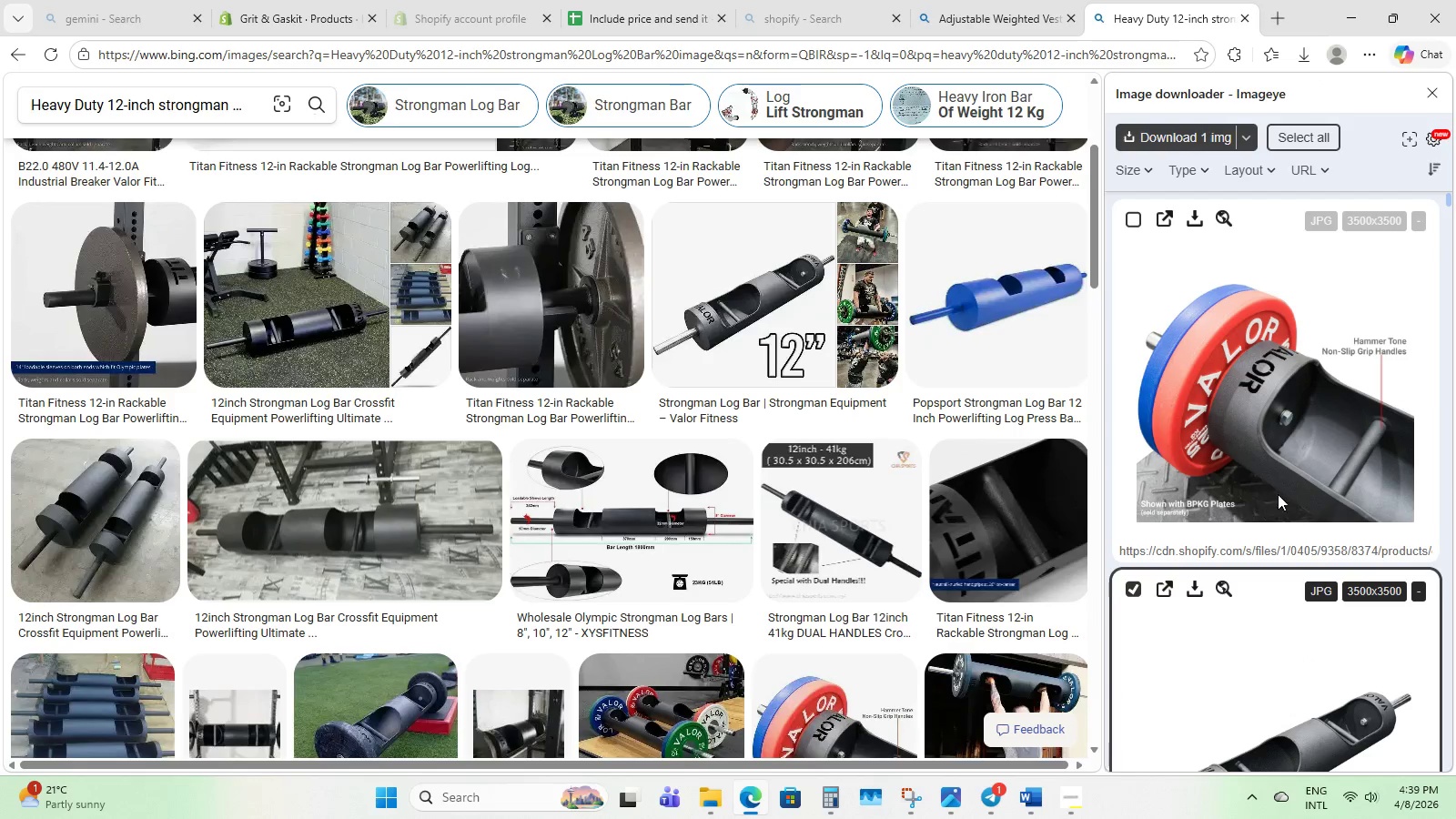 
scroll: coordinate [1275, 373], scroll_direction: down, amount: 33.0
 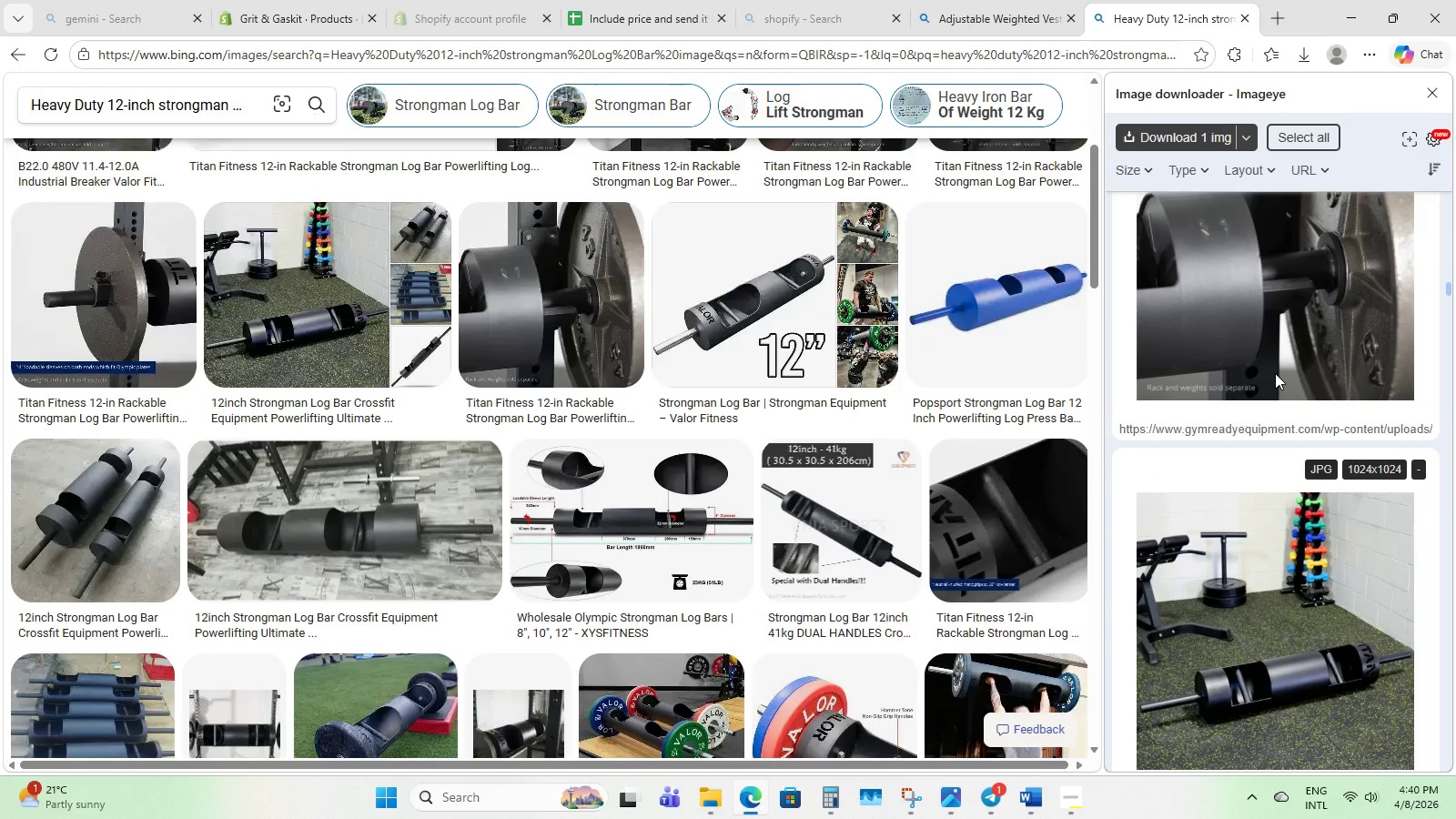 
scroll: coordinate [1275, 373], scroll_direction: up, amount: 1.0
 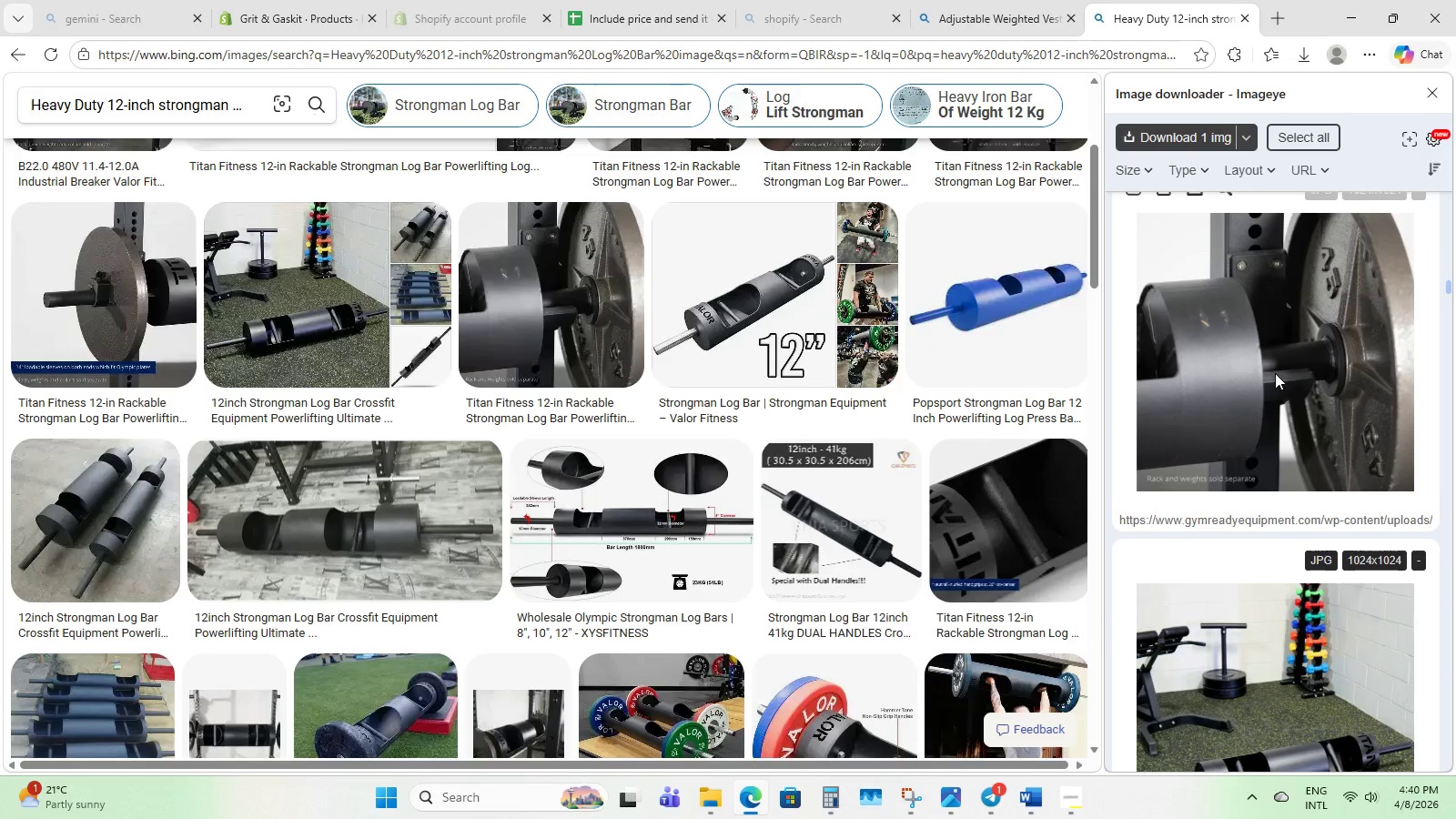 
scroll: coordinate [1269, 569], scroll_direction: down, amount: 27.0
 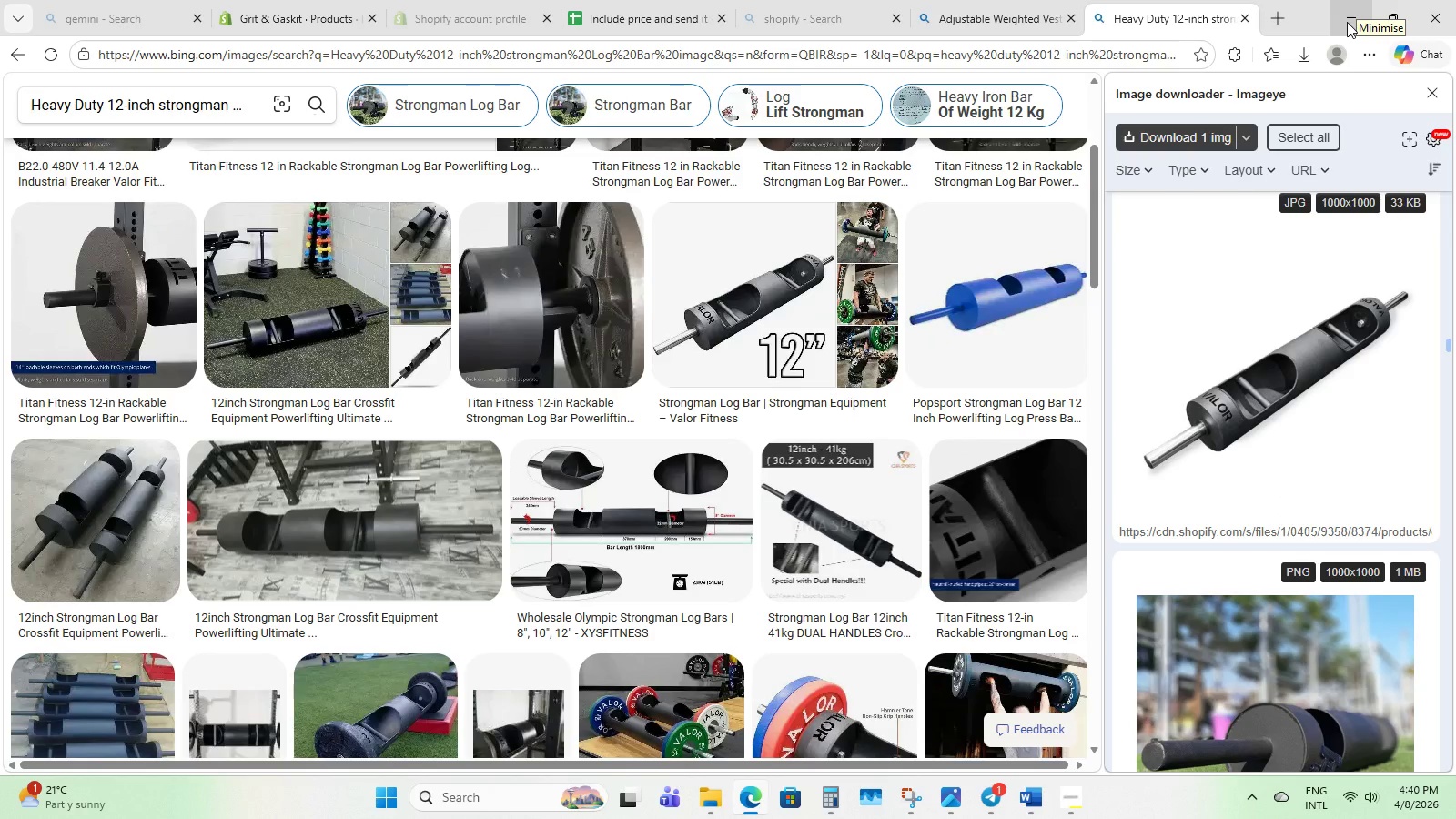 
wait(14.03)
 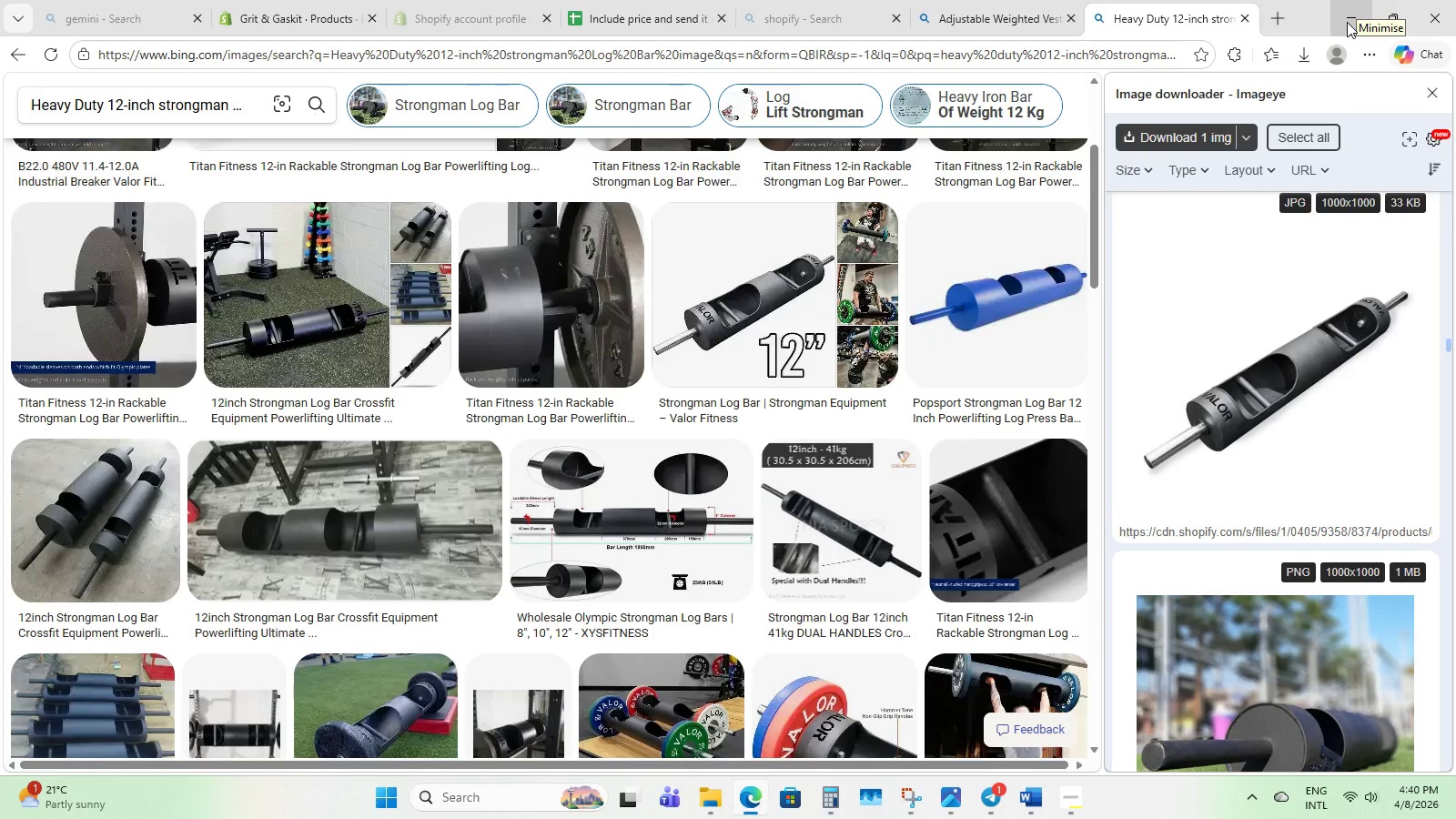 
right_click([589, 277])
 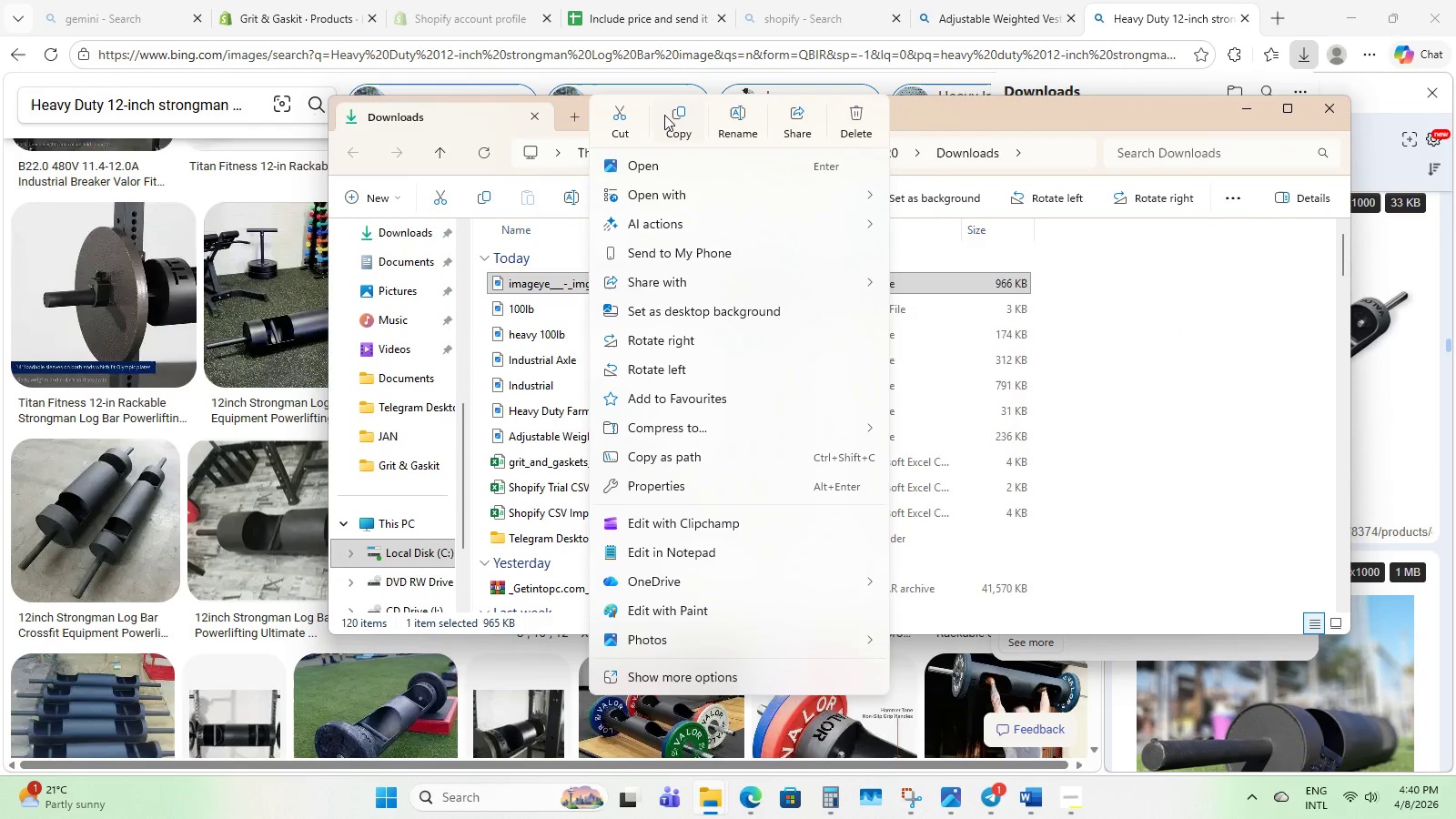 
left_click([667, 112])
 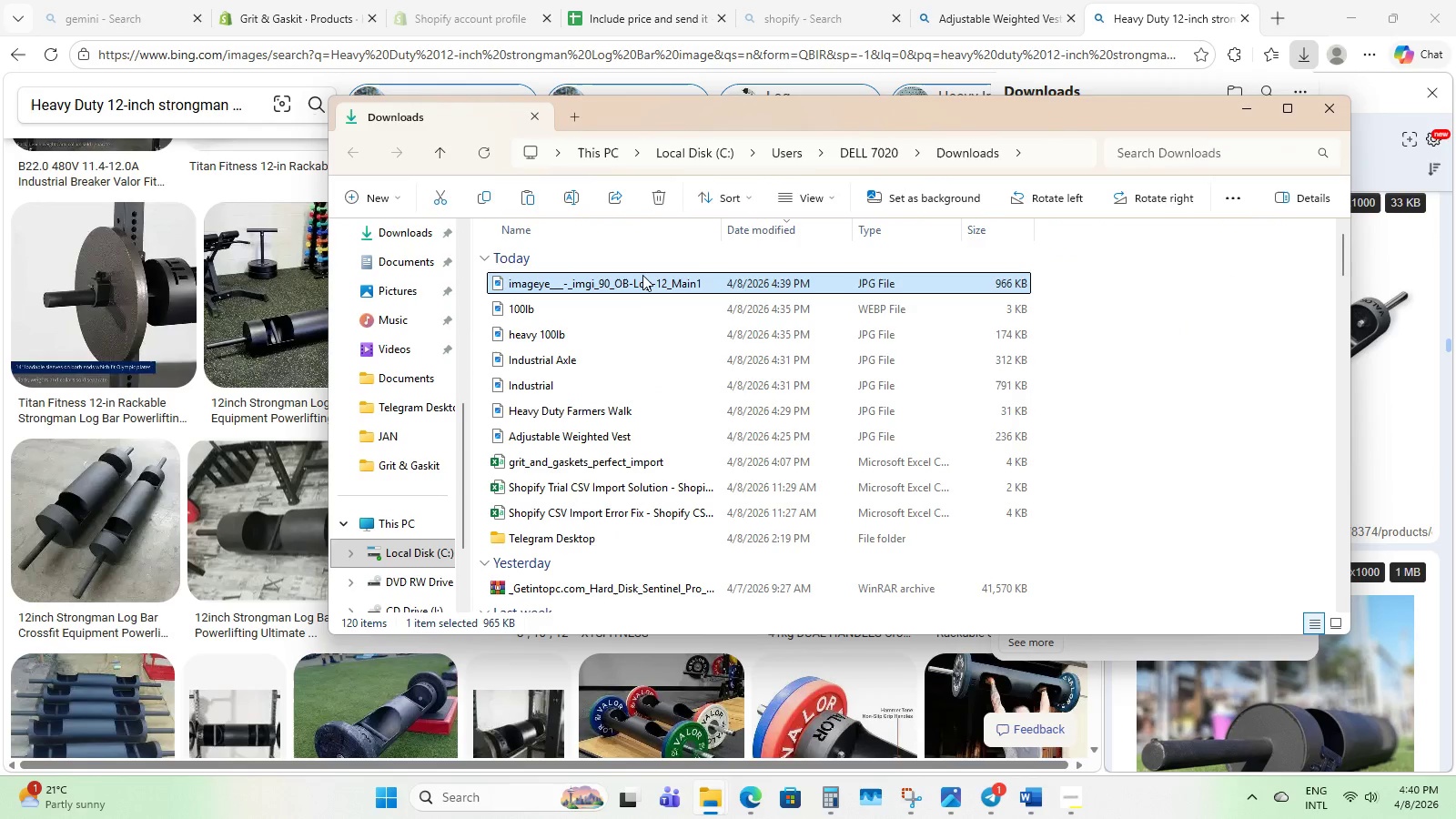 
right_click([642, 275])
 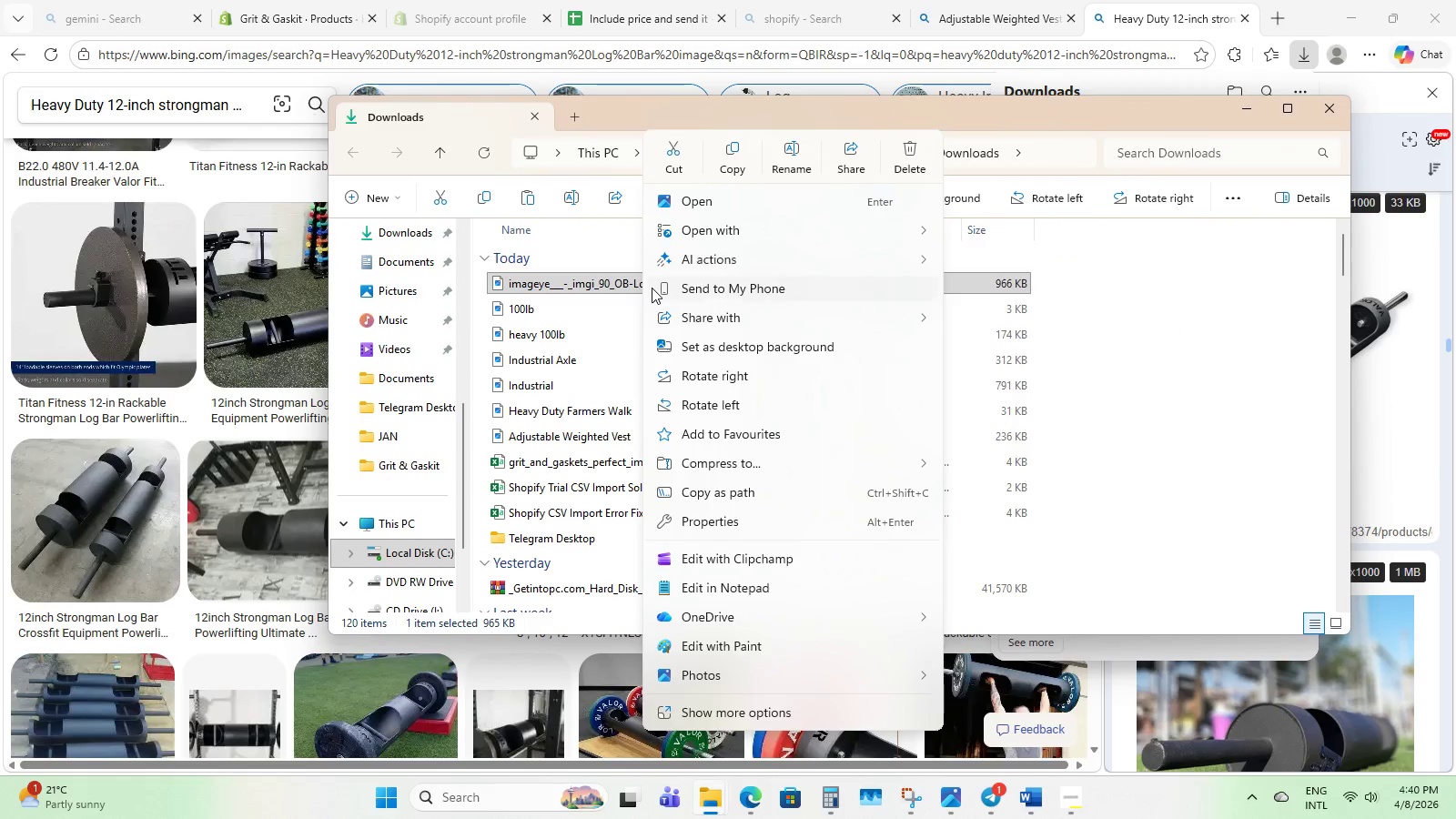 
right_click([652, 288])
 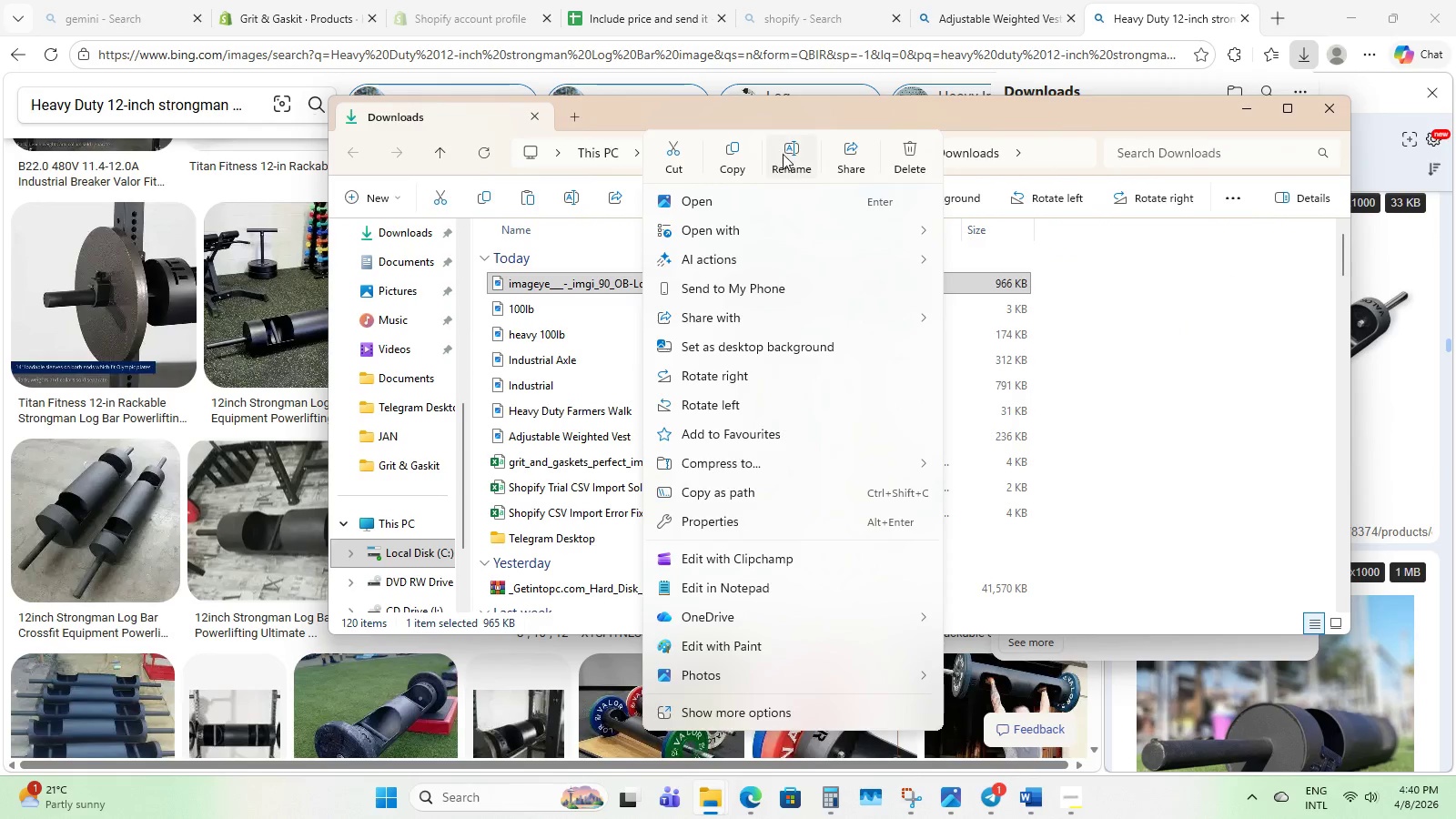 
left_click([792, 161])
 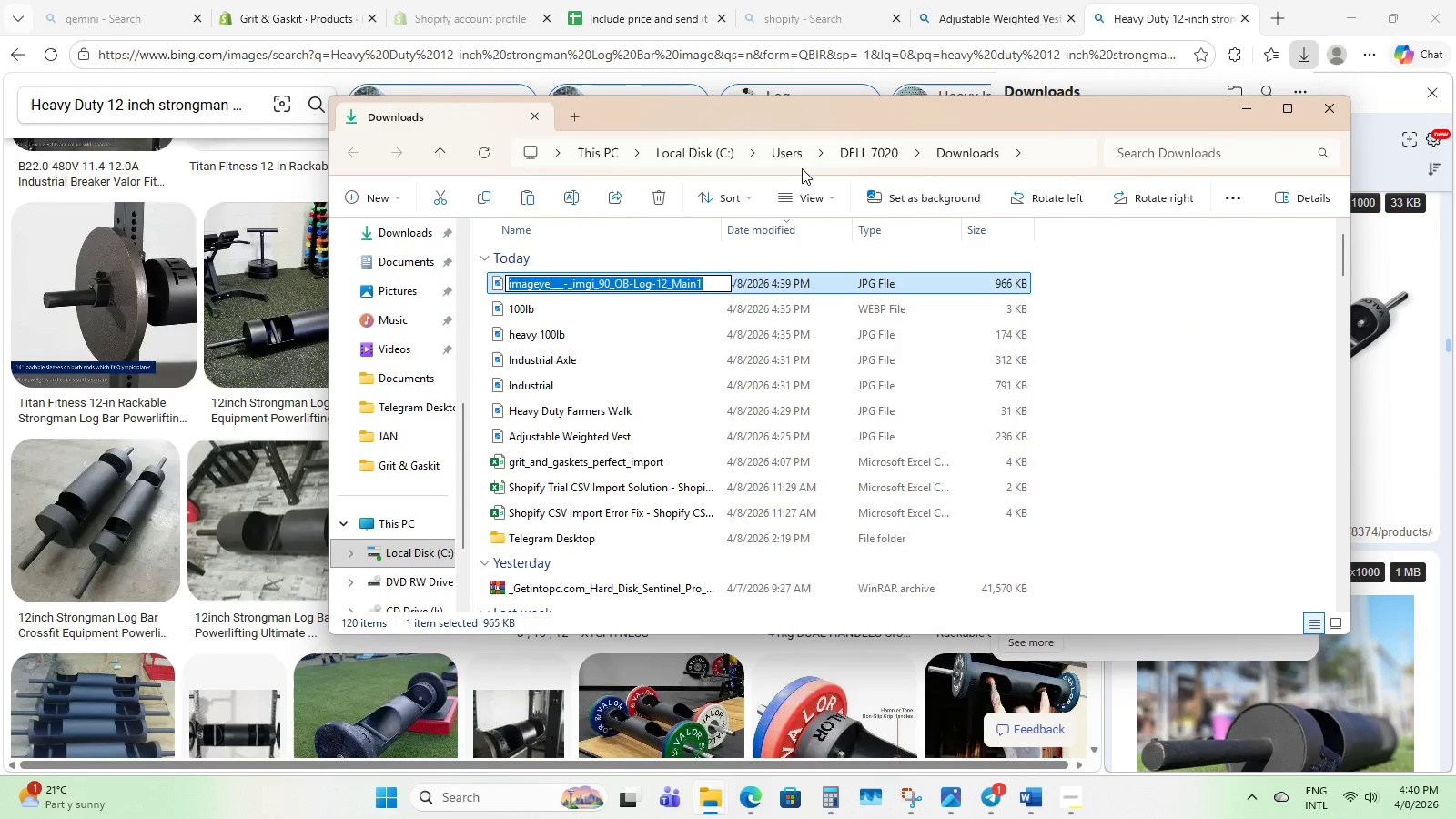 
type(12im)
key(Backspace)
type(nch )
 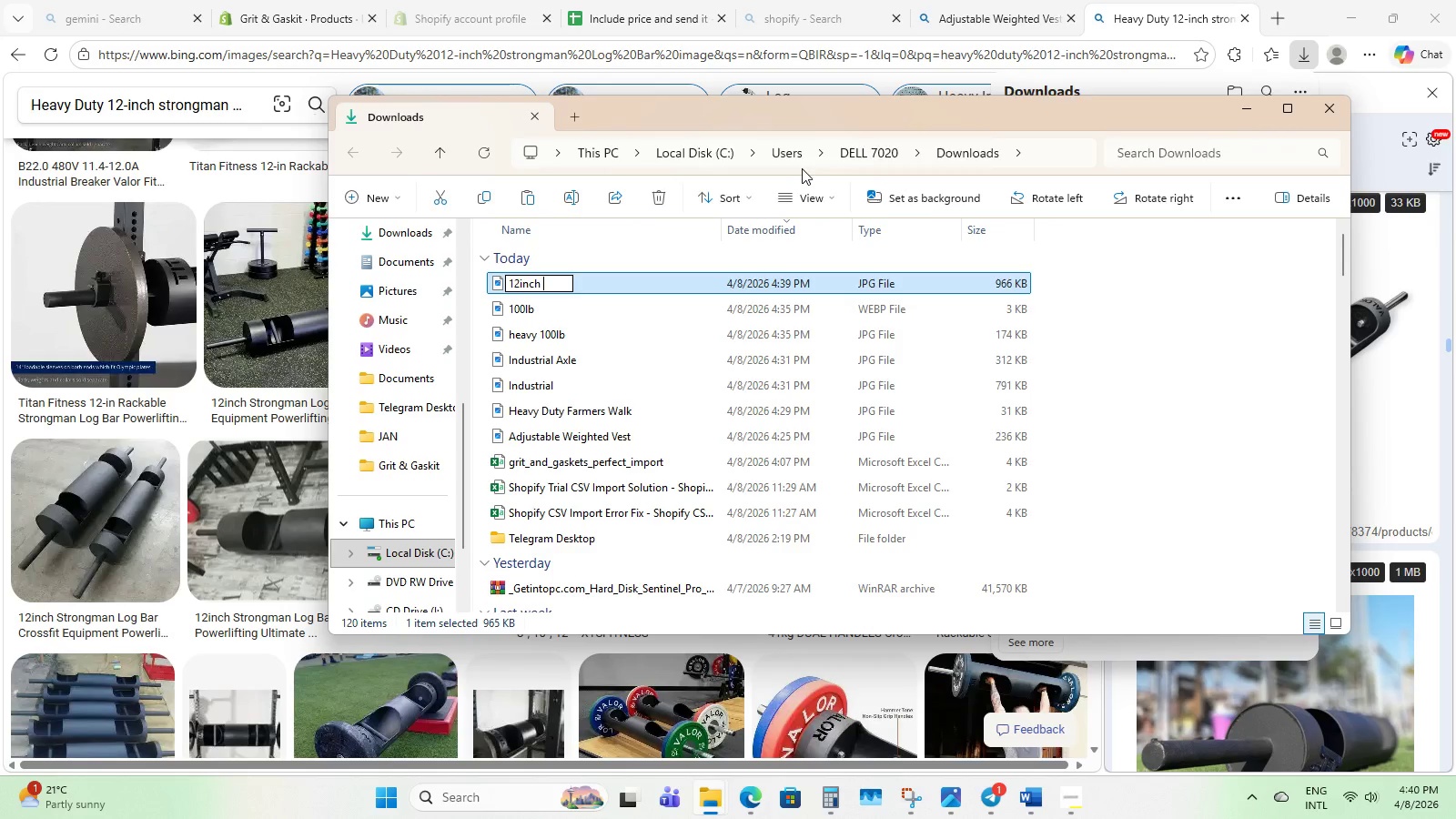 
type(long bar)
 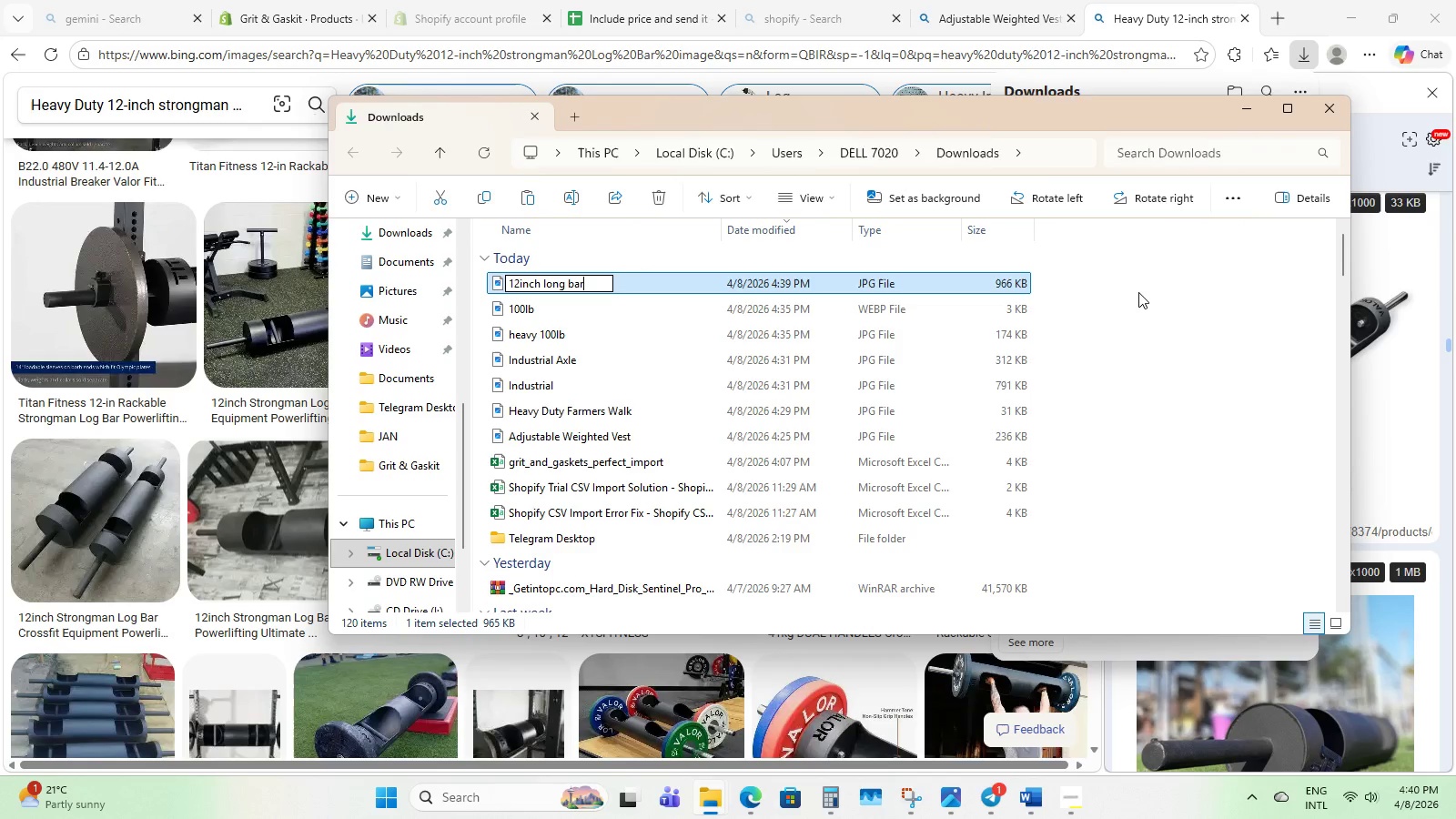 
left_click([1138, 292])
 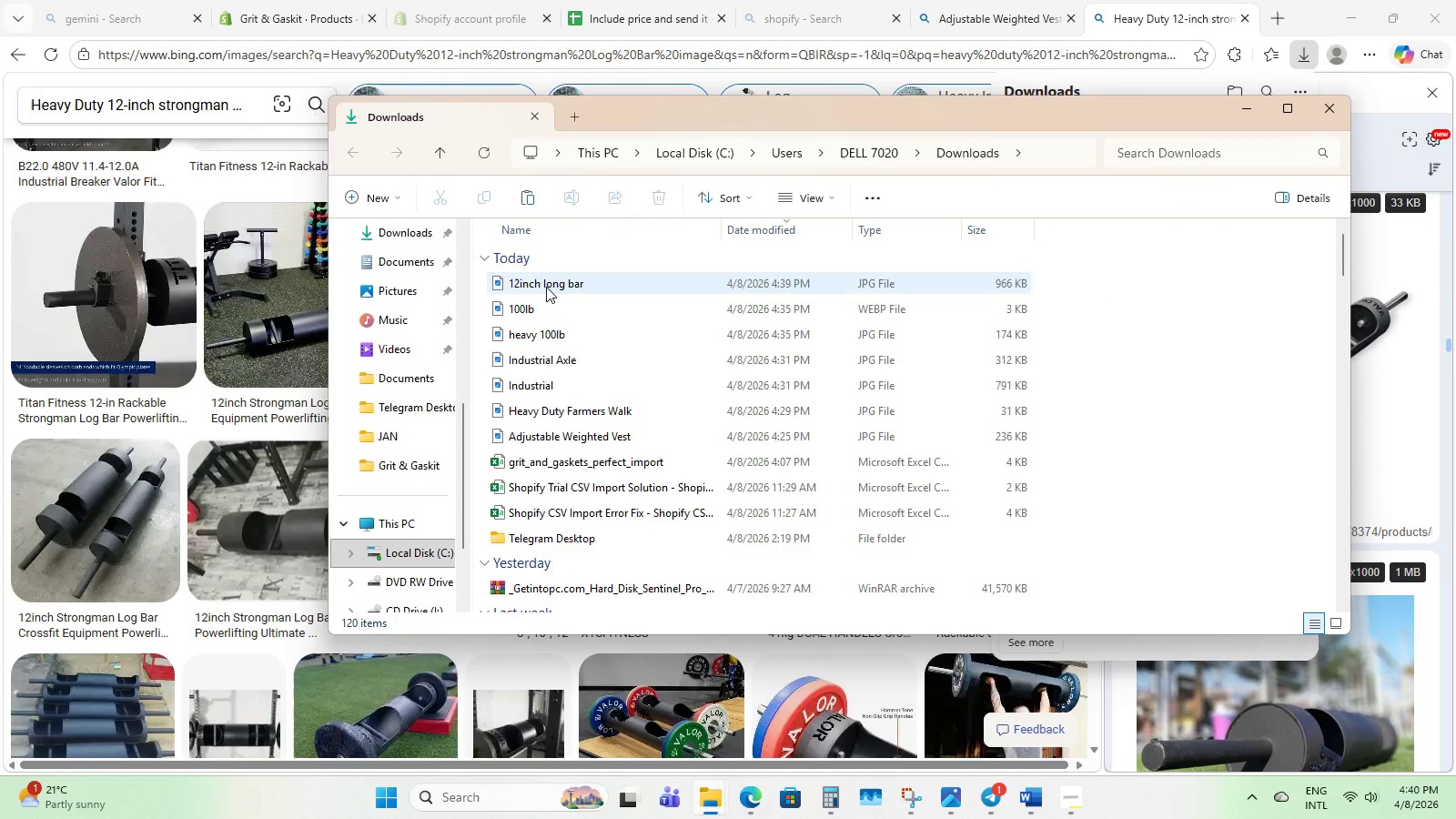 
left_click([546, 287])
 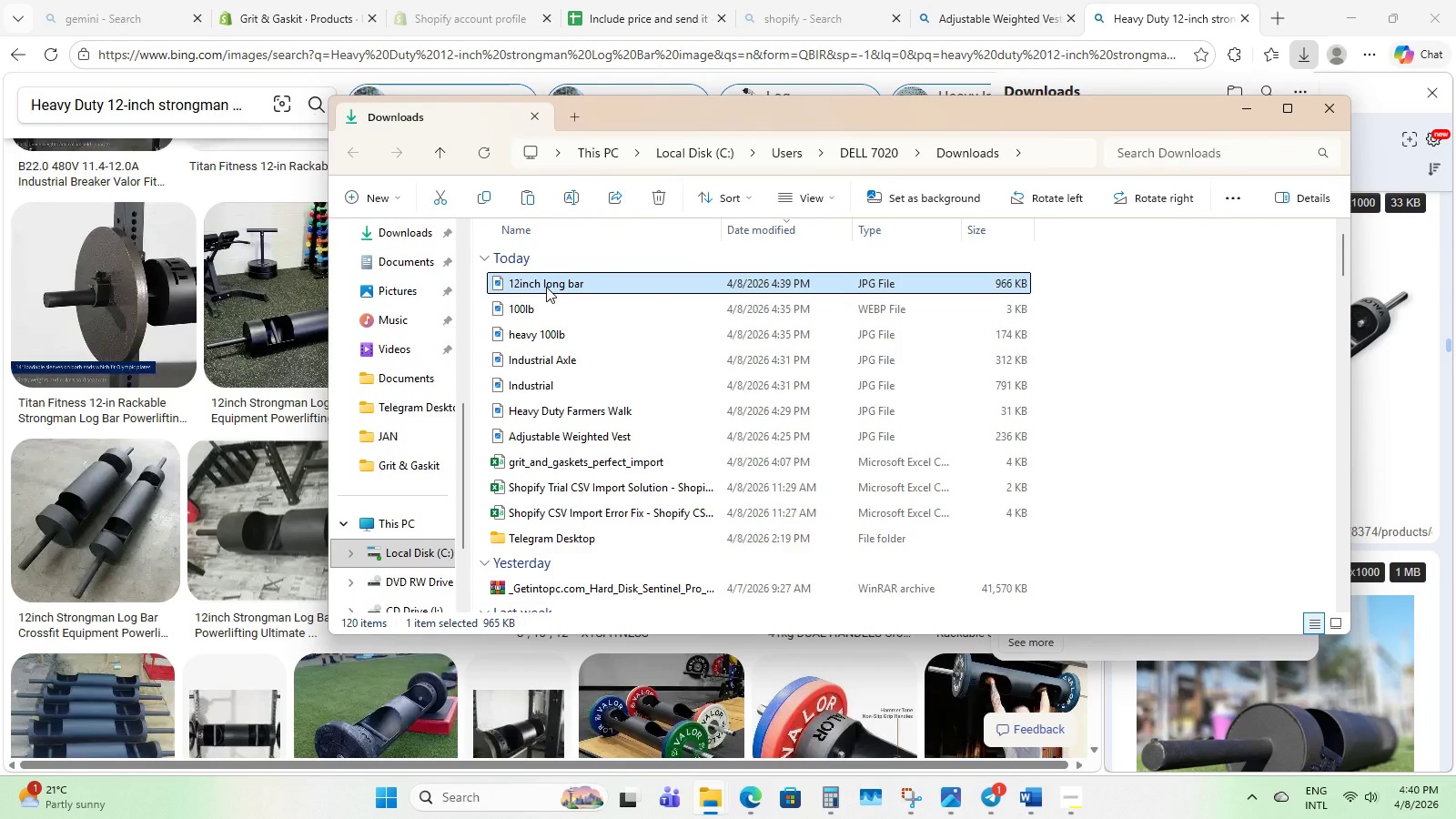 
key(Control+C)
 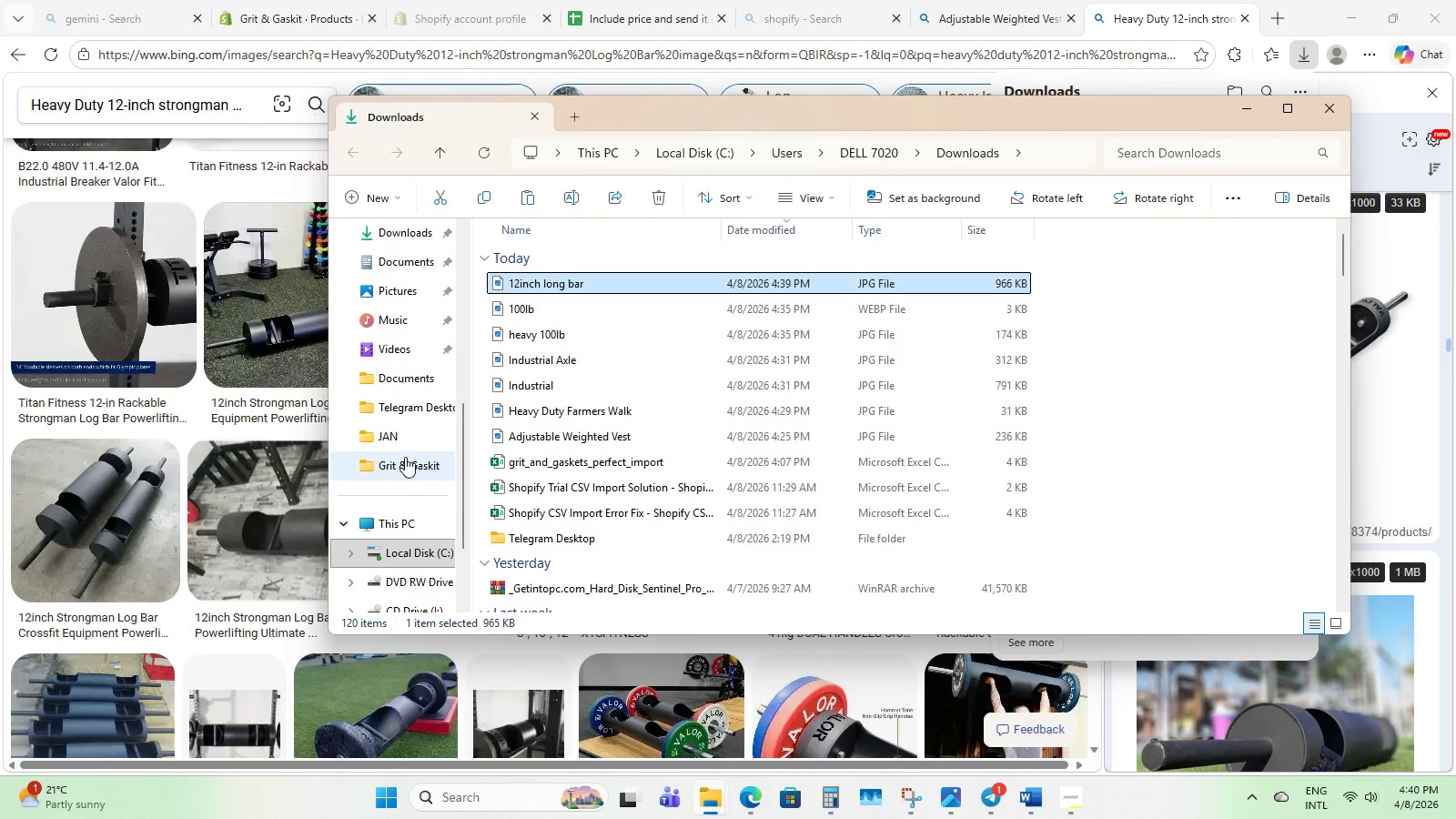 
left_click([408, 462])
 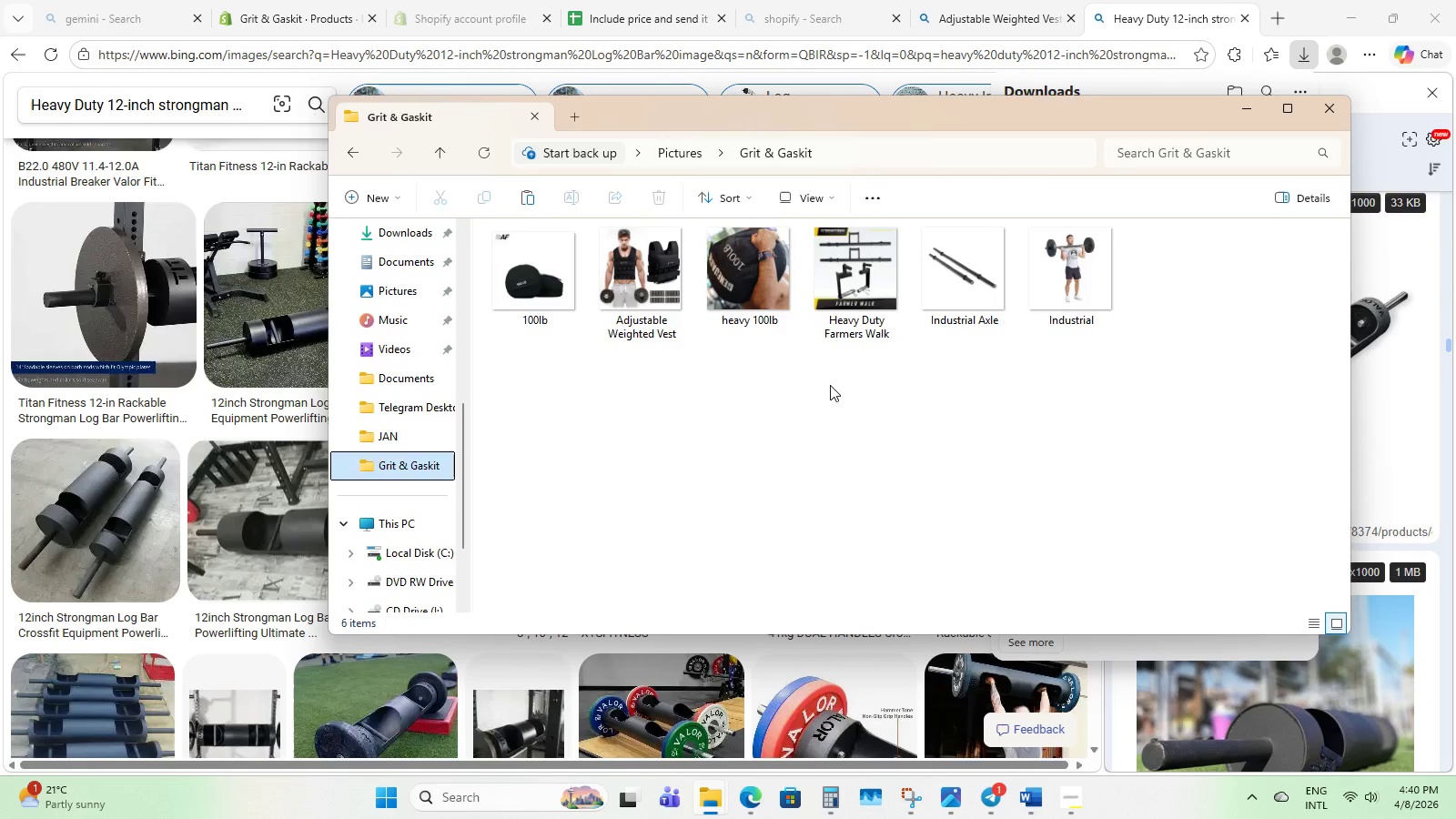 
left_click([830, 385])
 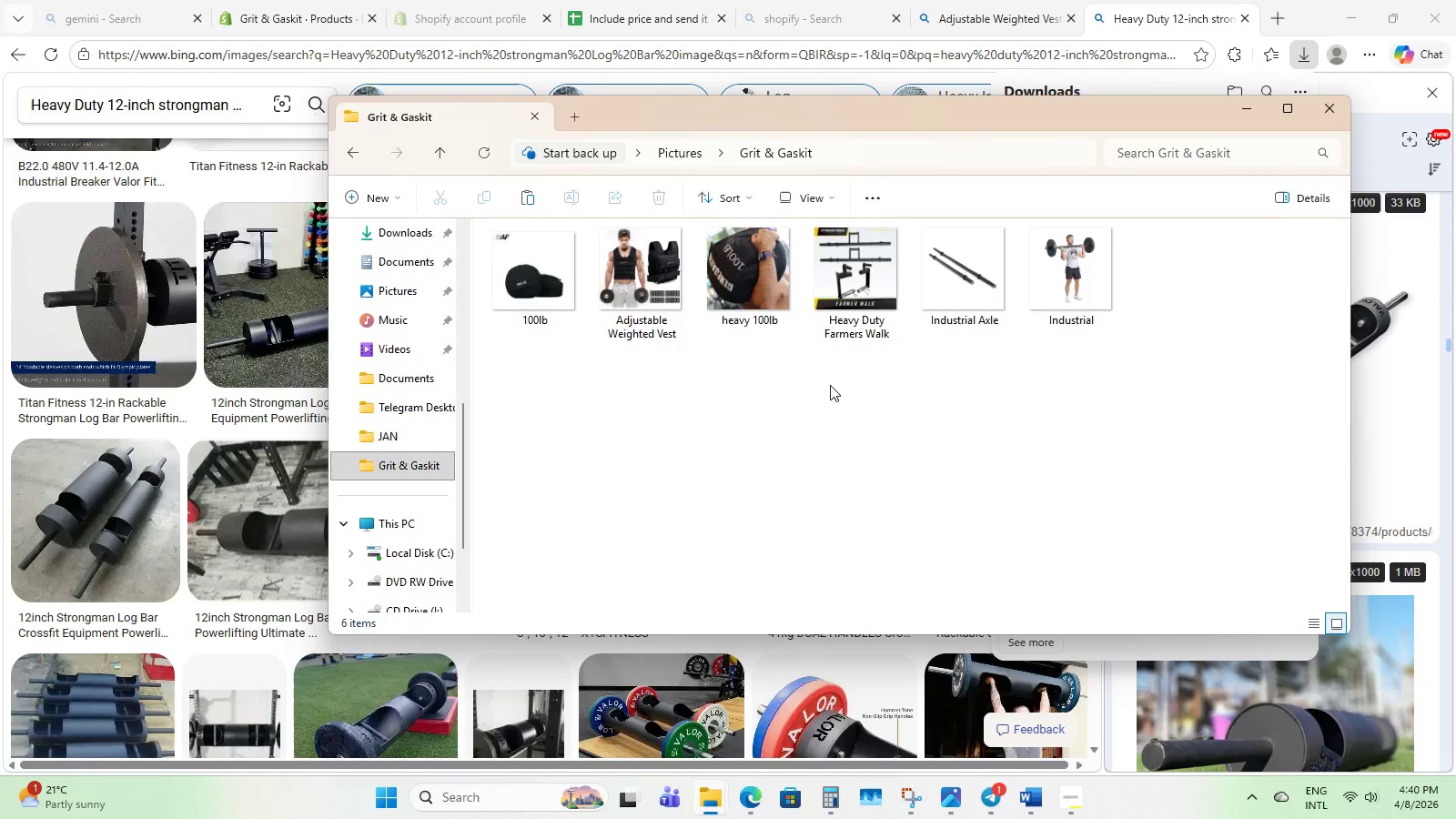 
key(Control+V)
 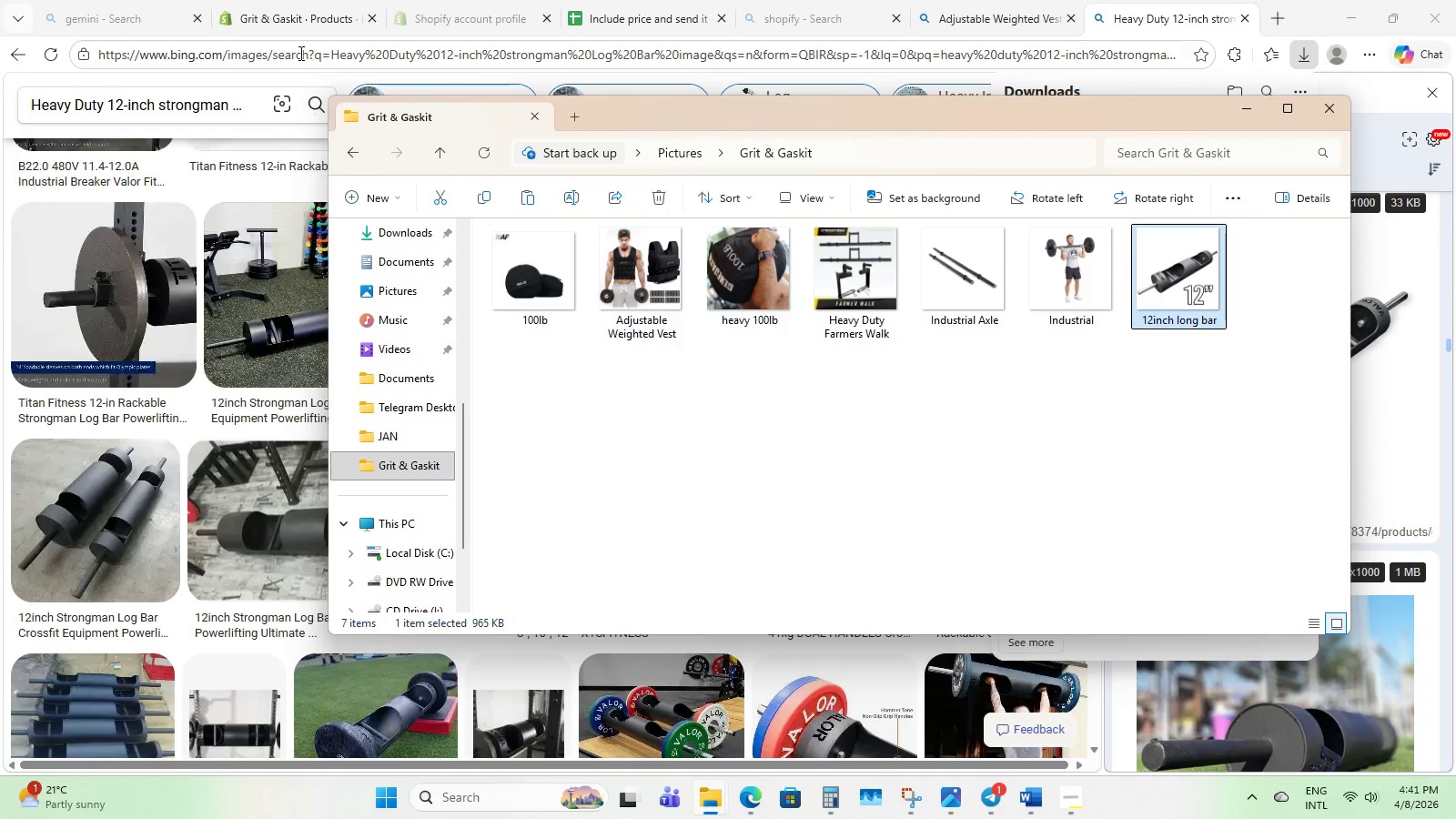 
left_click([303, 19])
 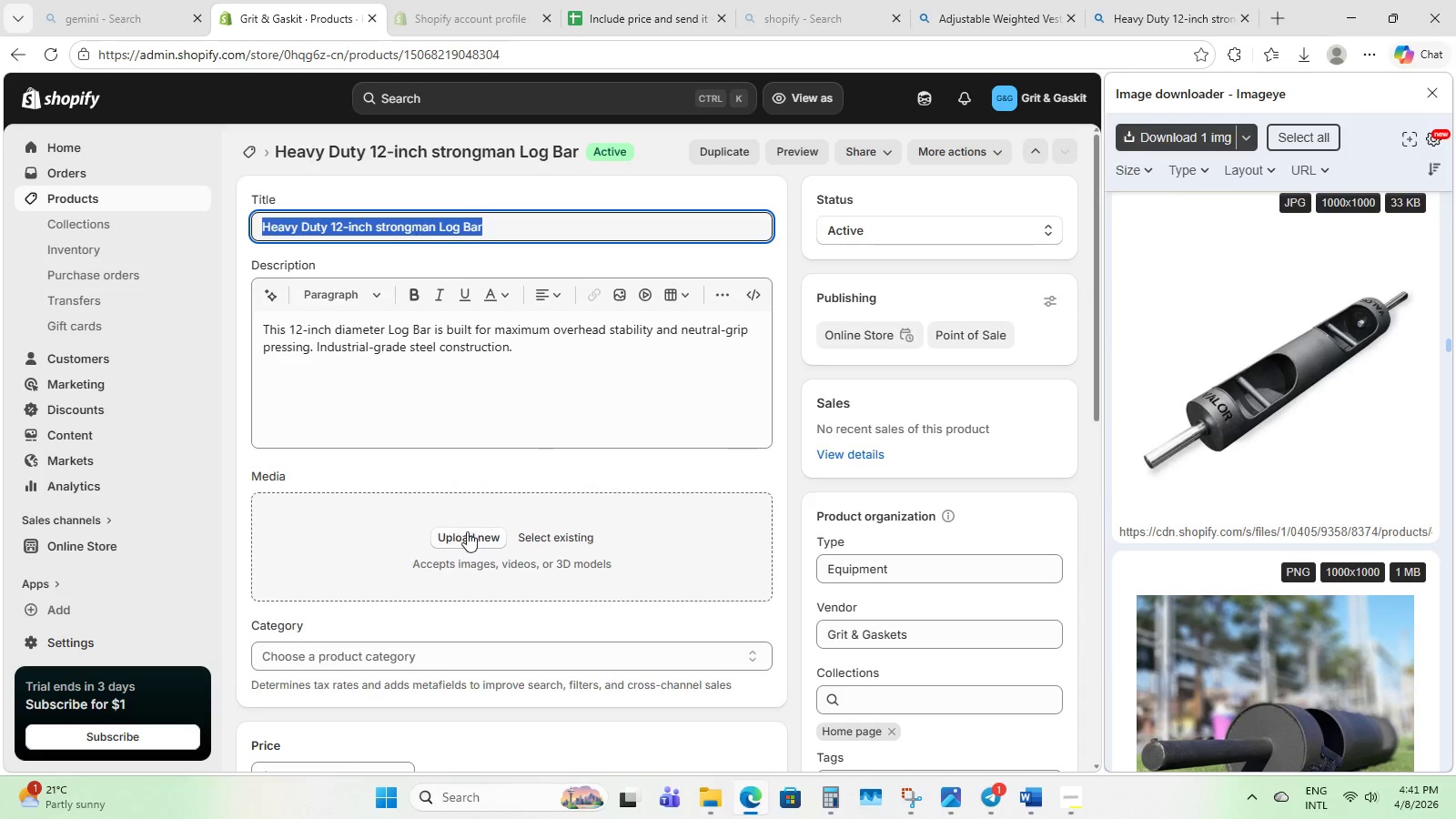 
left_click([468, 531])
 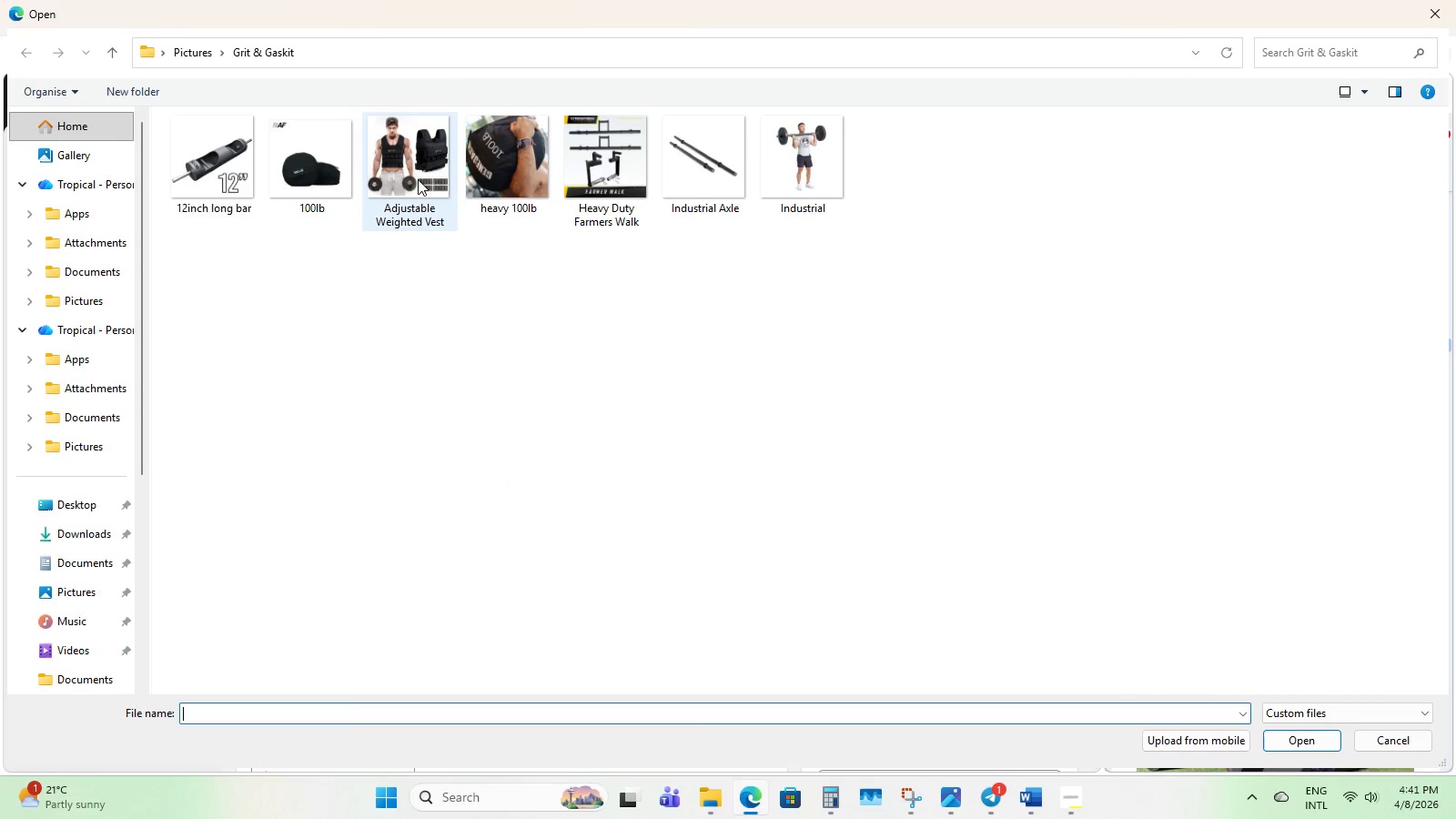 
left_click([218, 165])
 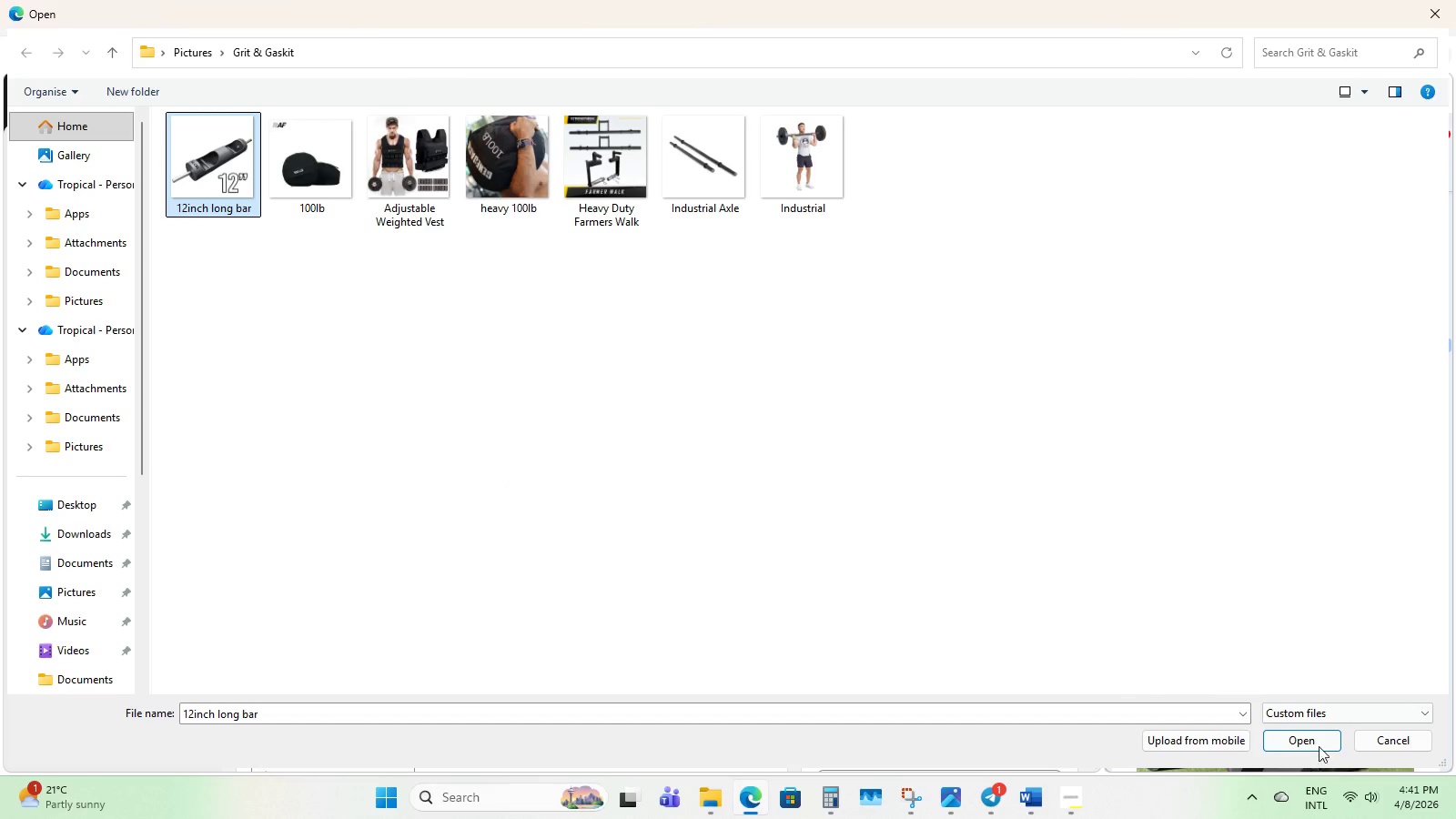 
left_click([1319, 744])
 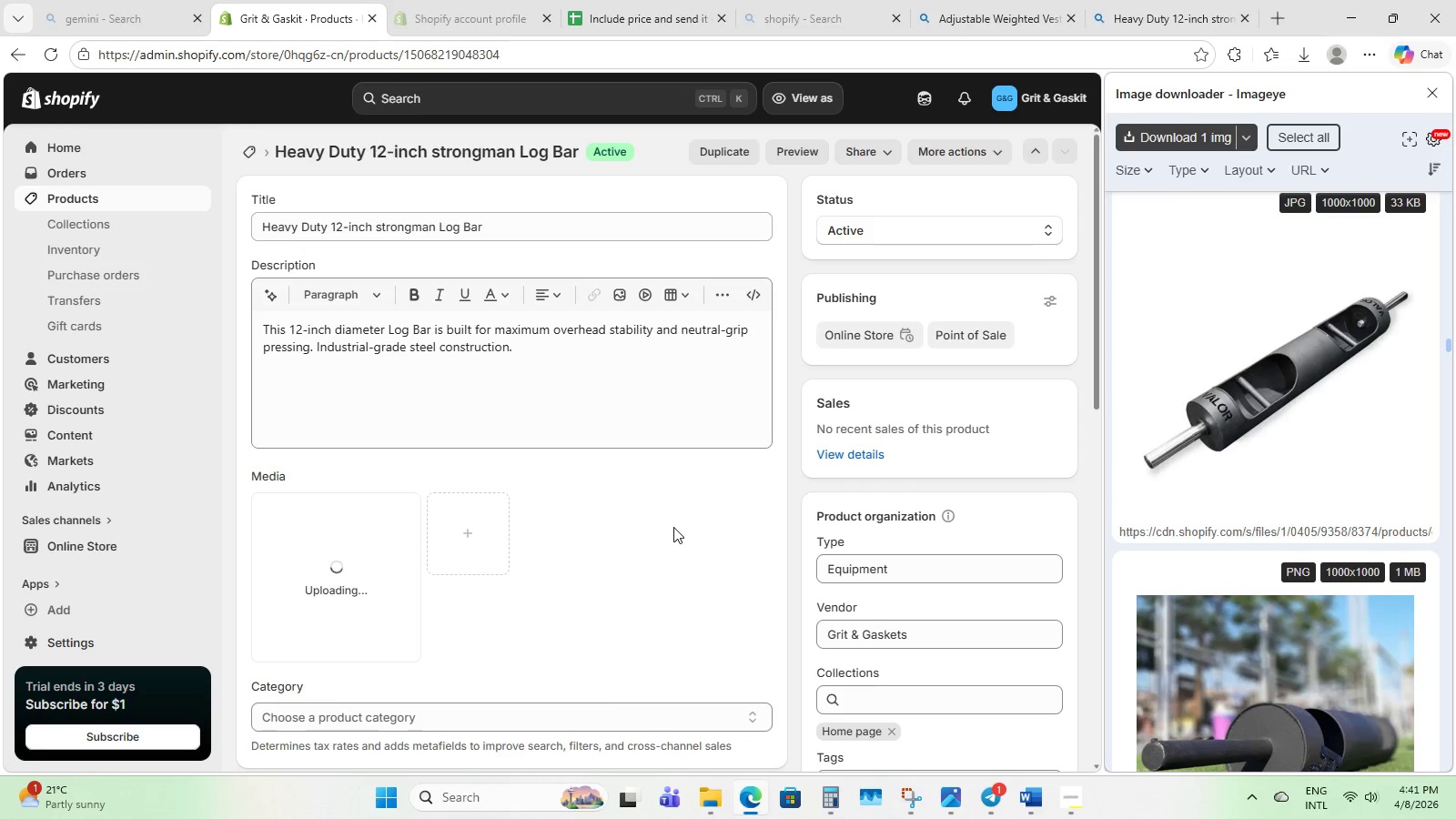 
wait(5.11)
 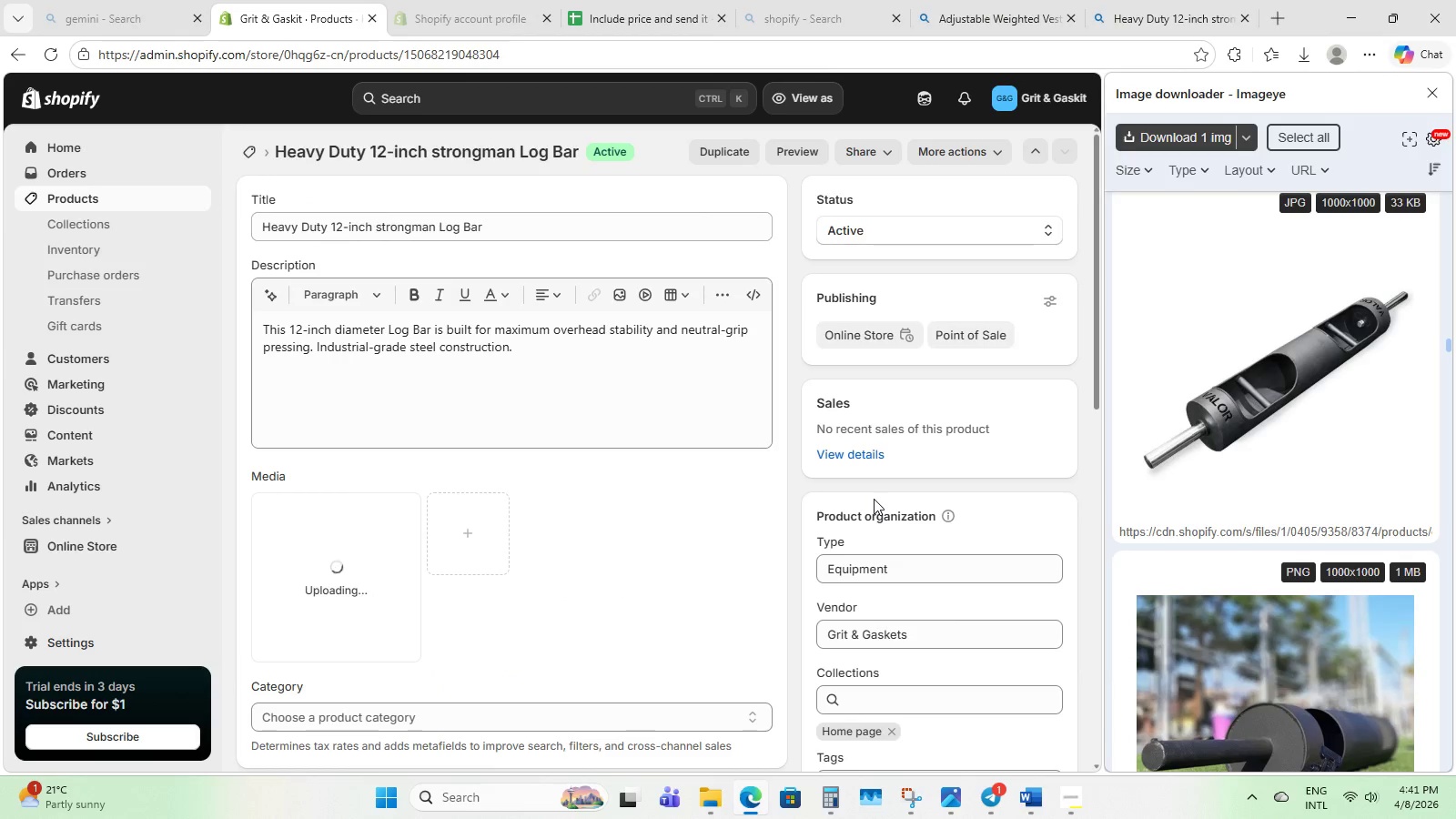 
scroll: coordinate [673, 527], scroll_direction: down, amount: 2.0
 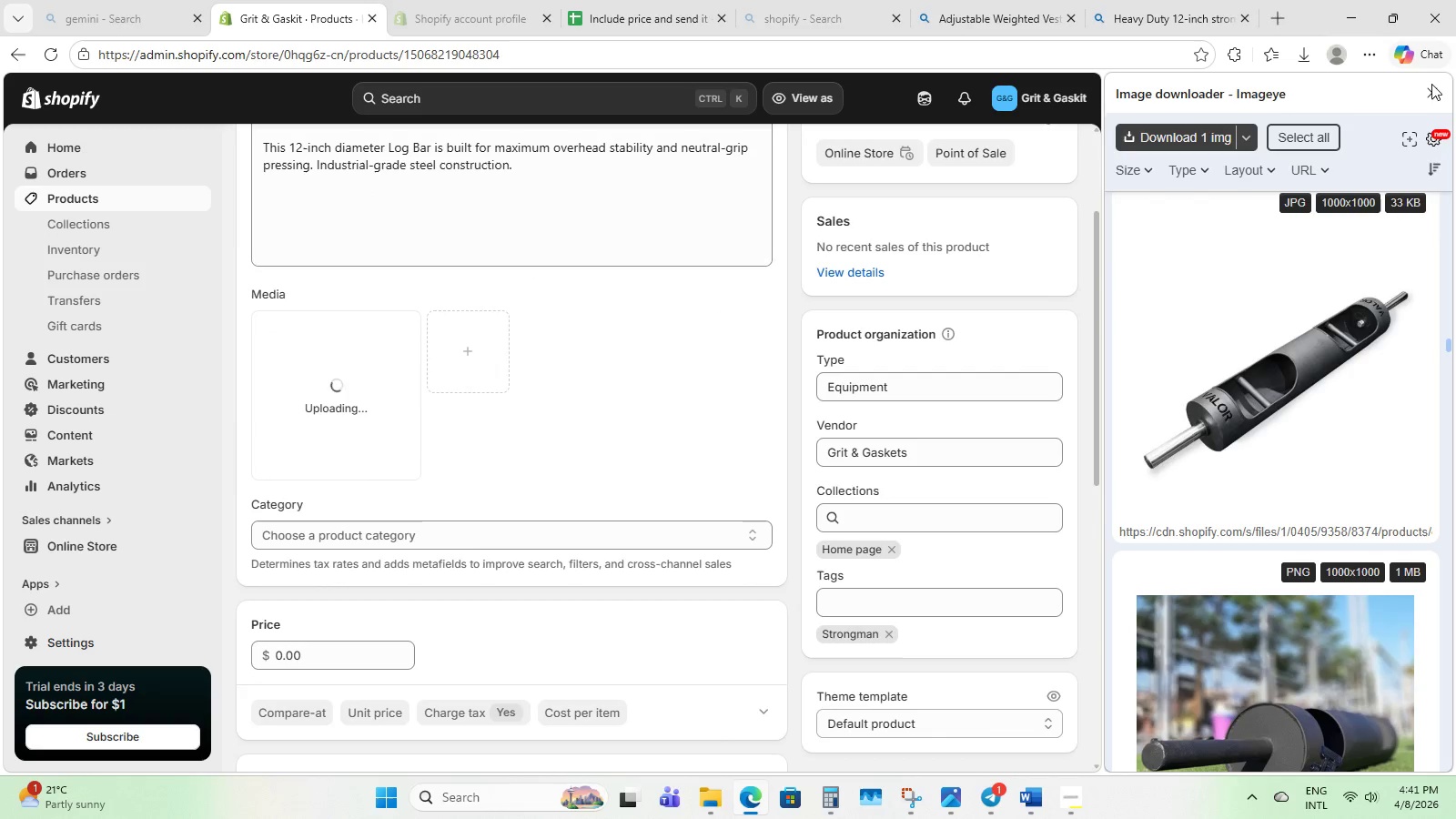 
left_click([1432, 86])
 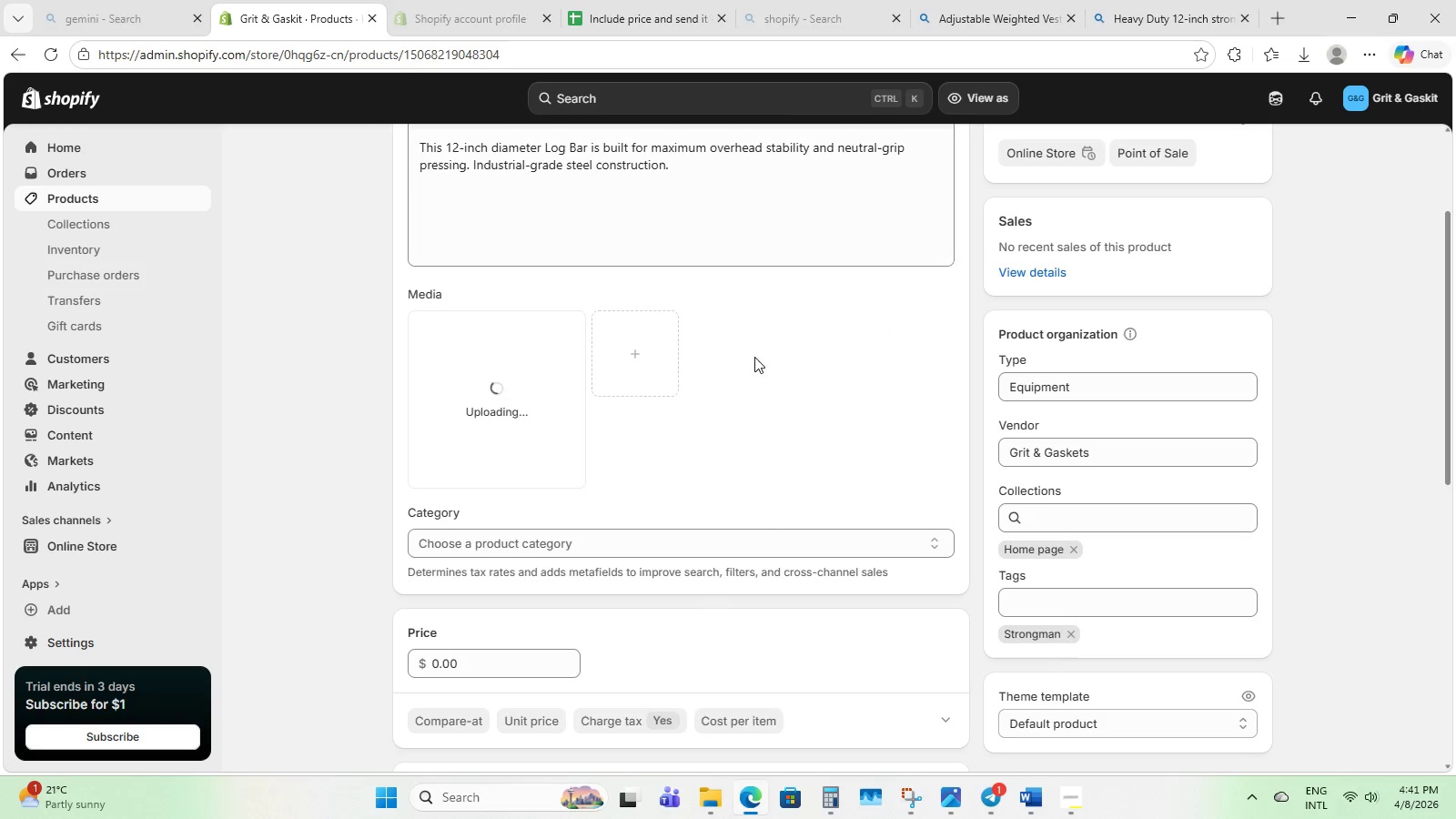 
scroll: coordinate [754, 357], scroll_direction: down, amount: 4.0
 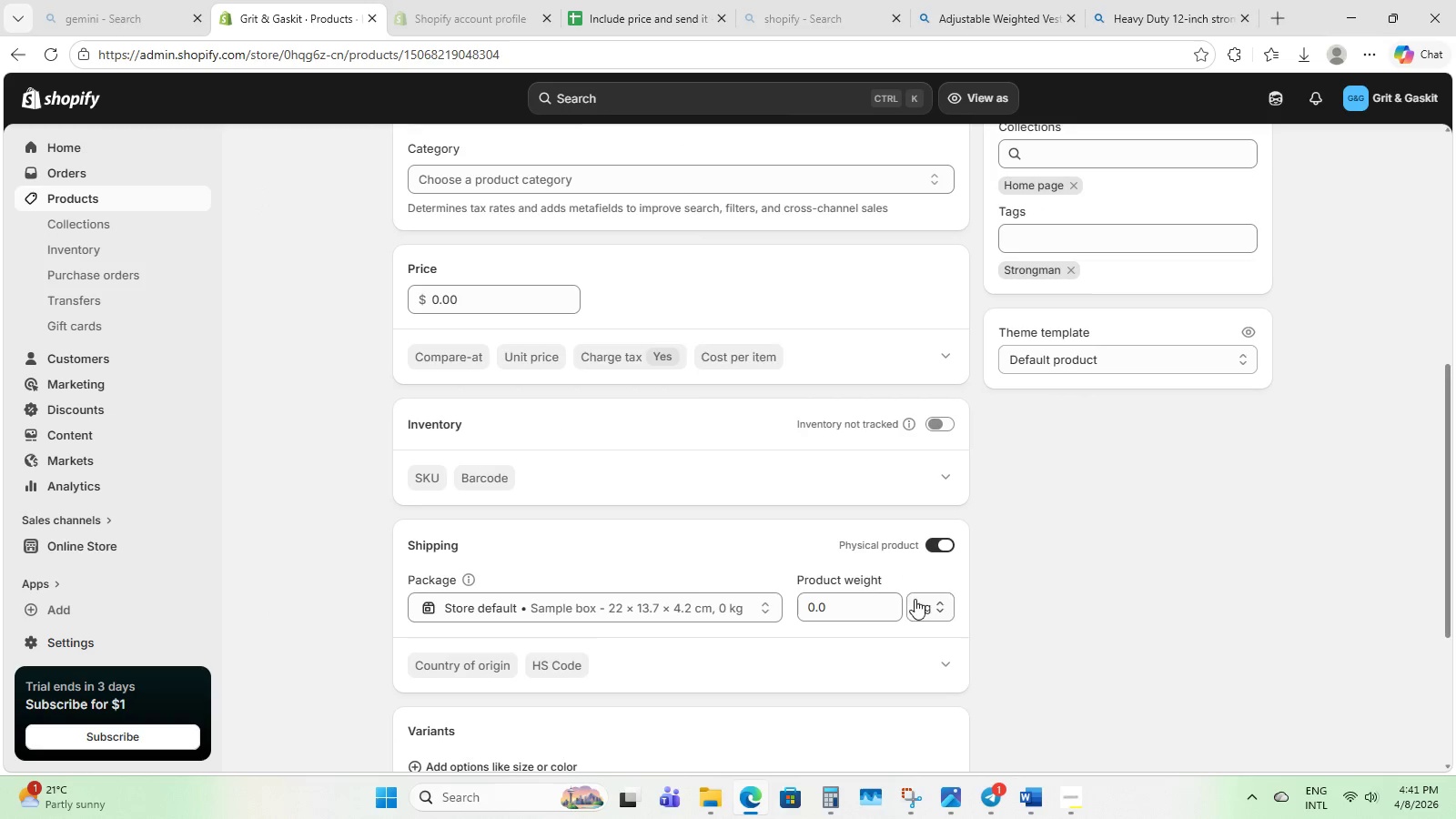 
left_click([922, 606])
 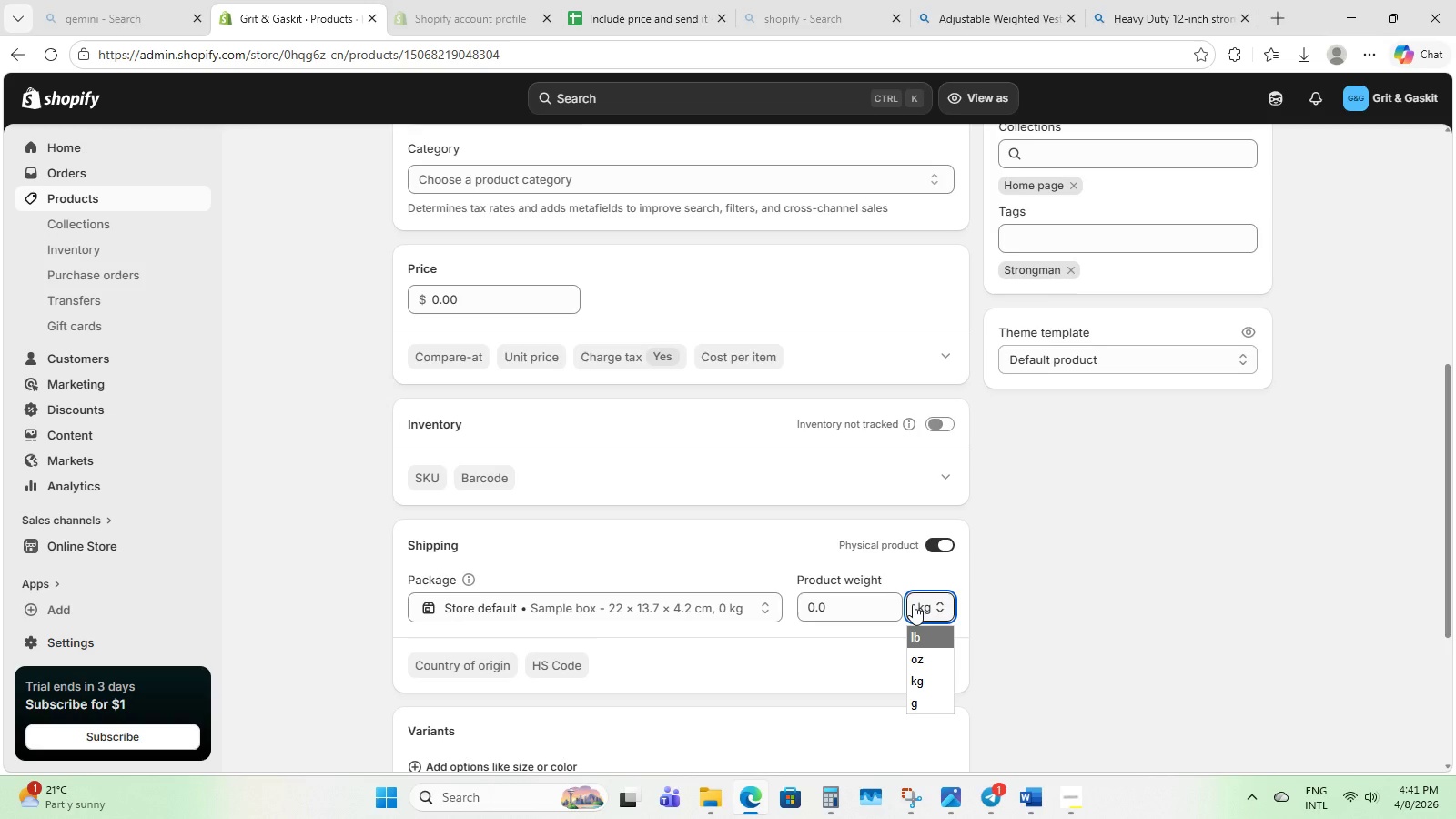 
wait(26.51)
 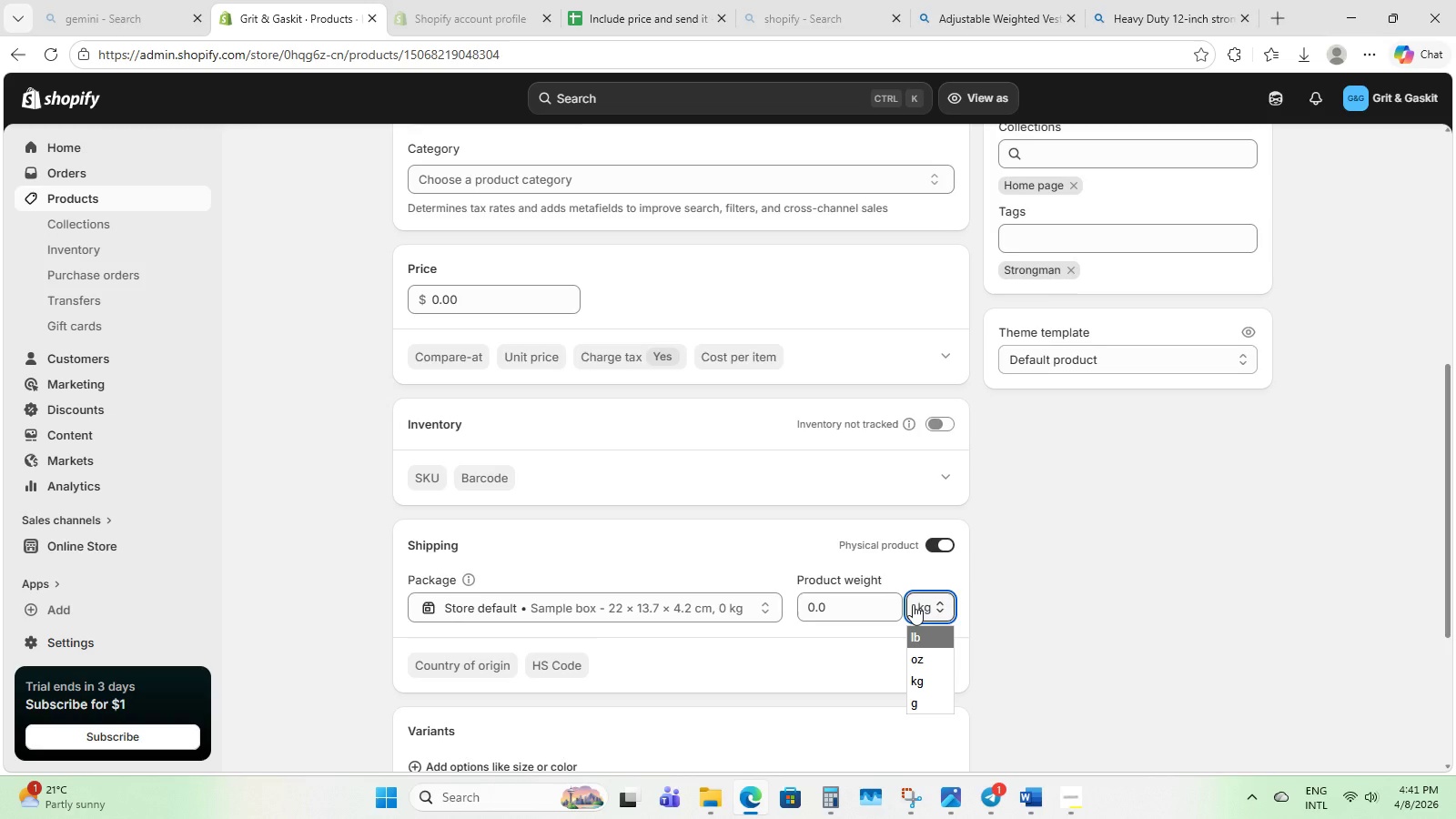 
scroll: coordinate [1046, 573], scroll_direction: up, amount: 8.0
 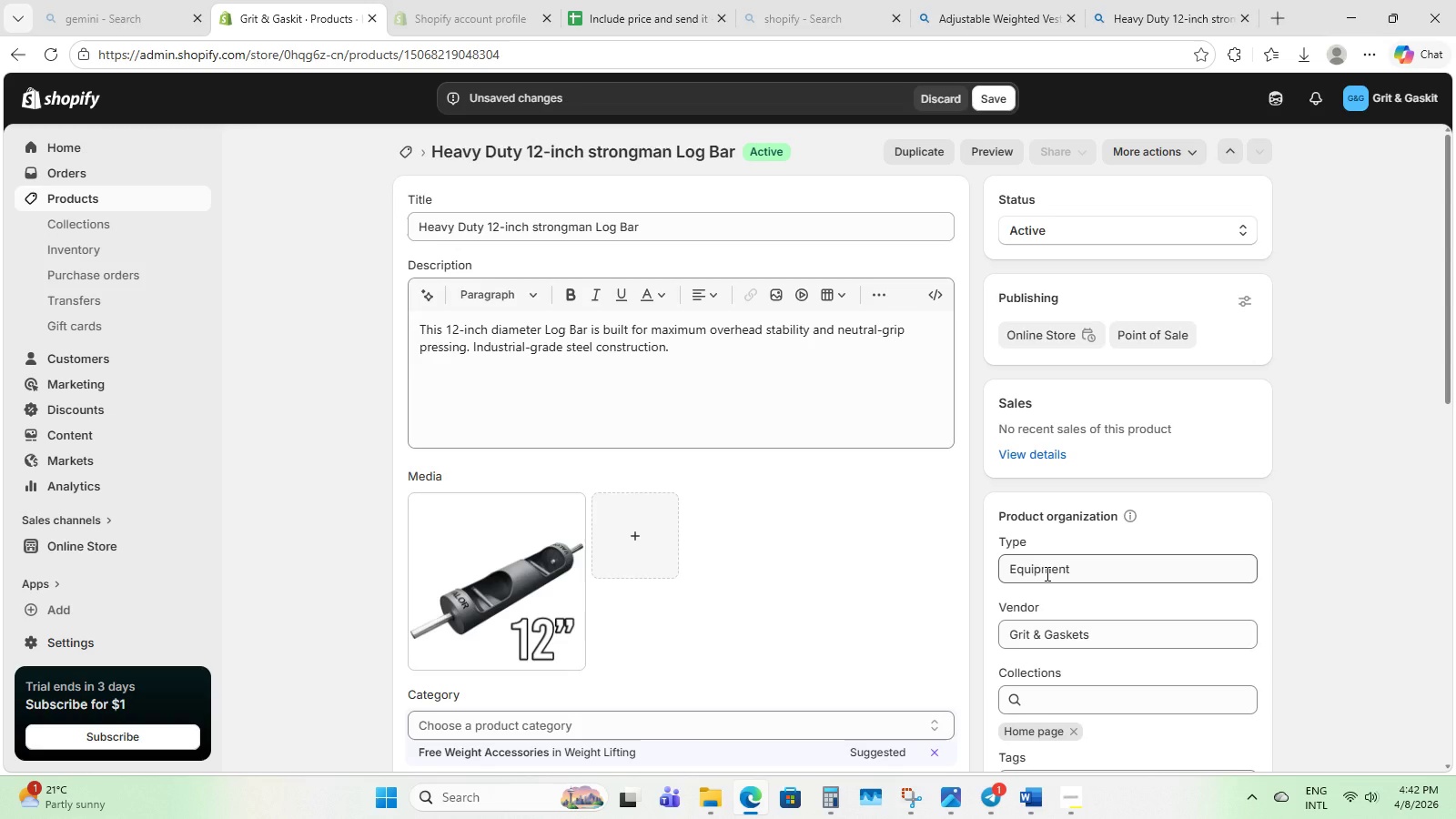 
wait(66.77)
 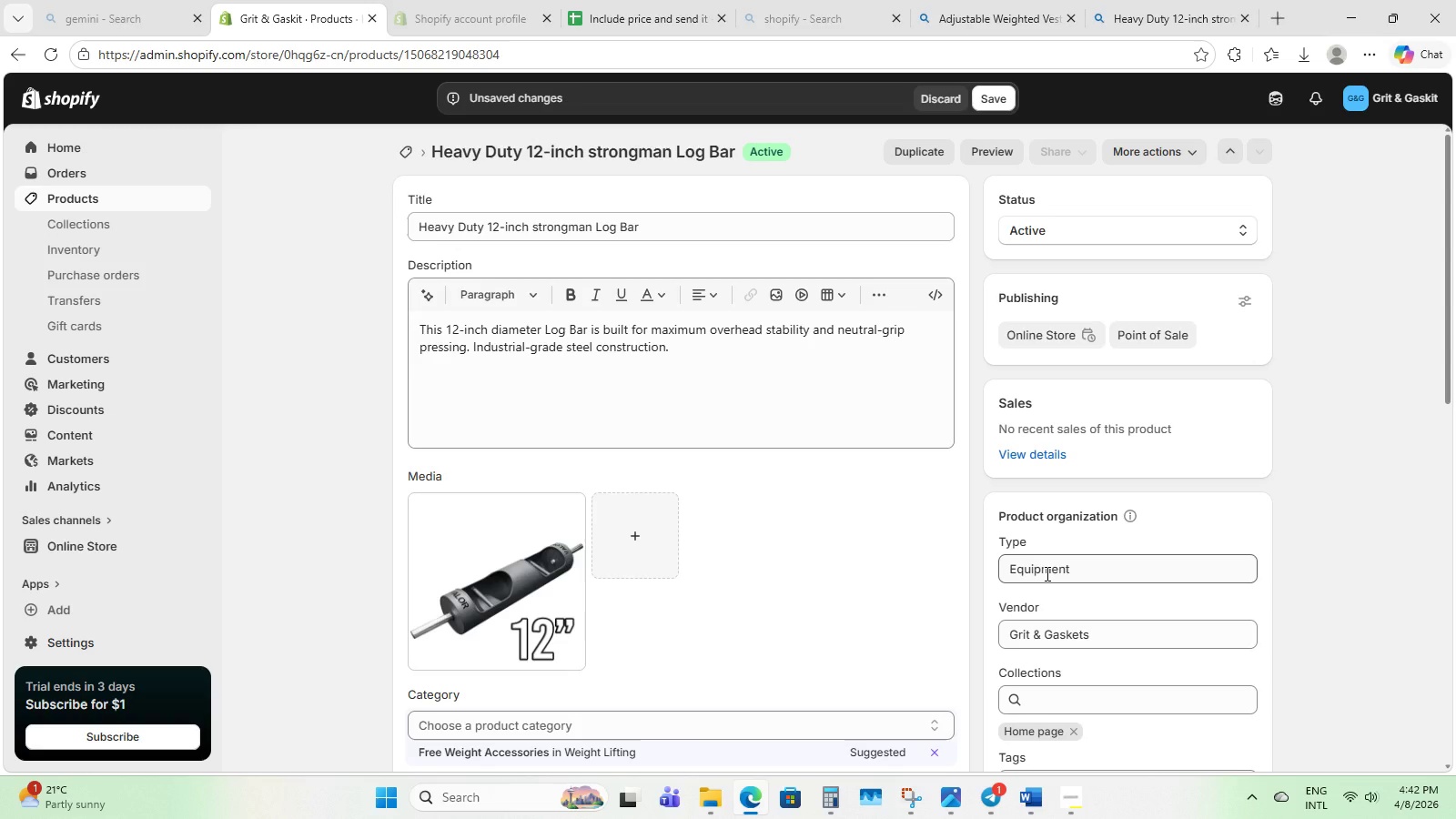 
scroll: coordinate [894, 652], scroll_direction: down, amount: 6.0
 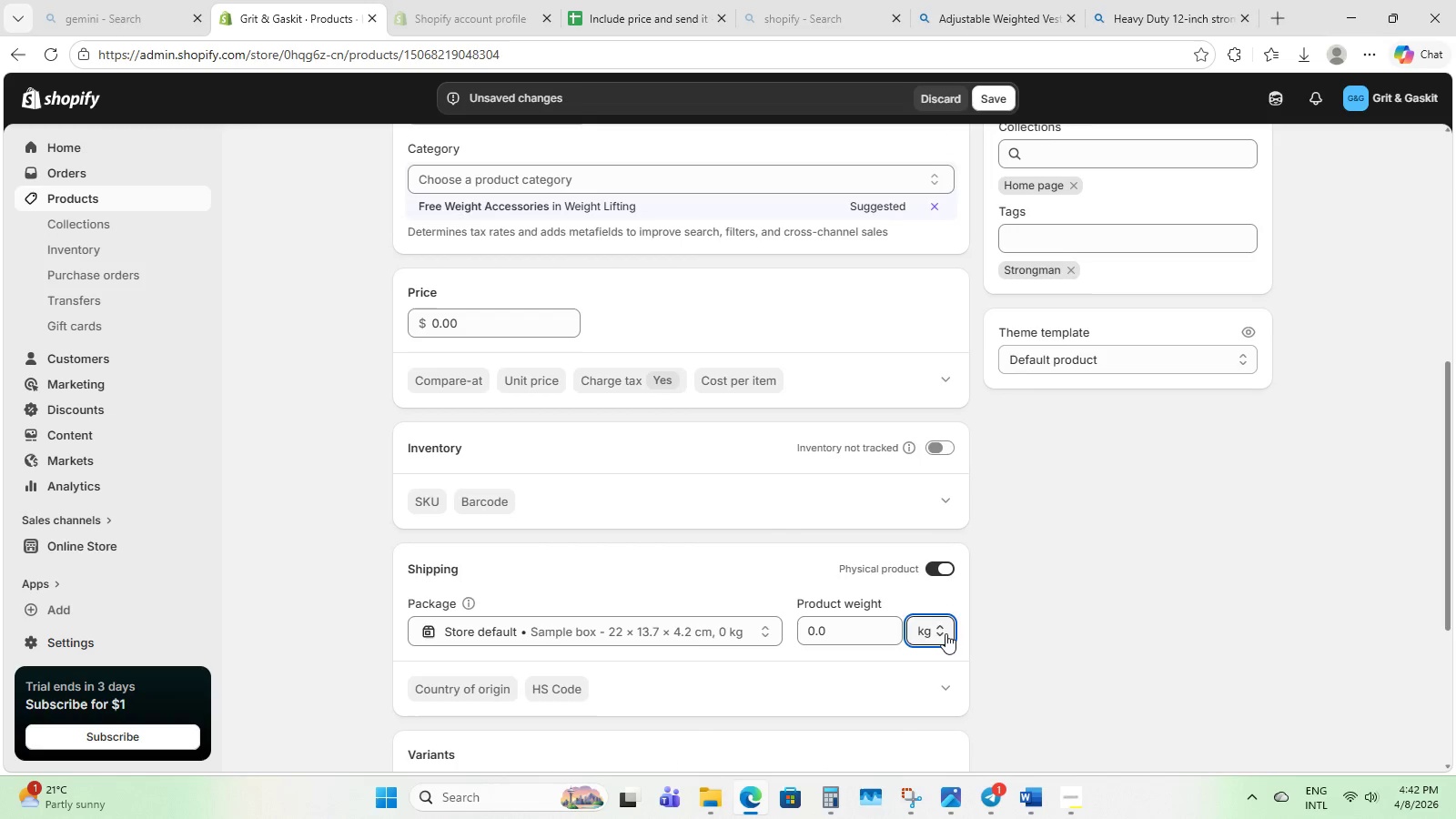 
left_click([946, 633])
 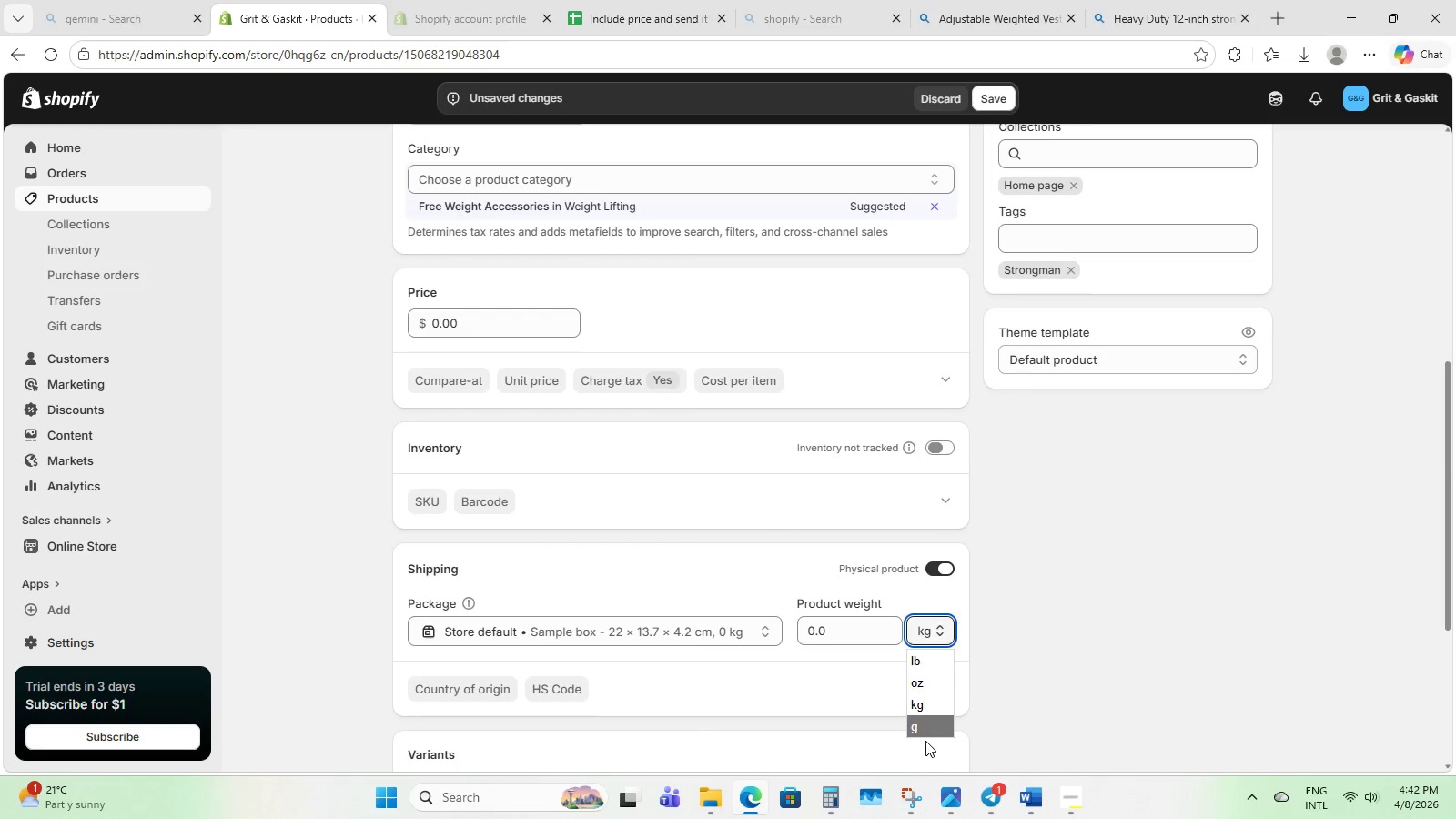 
left_click([925, 742])
 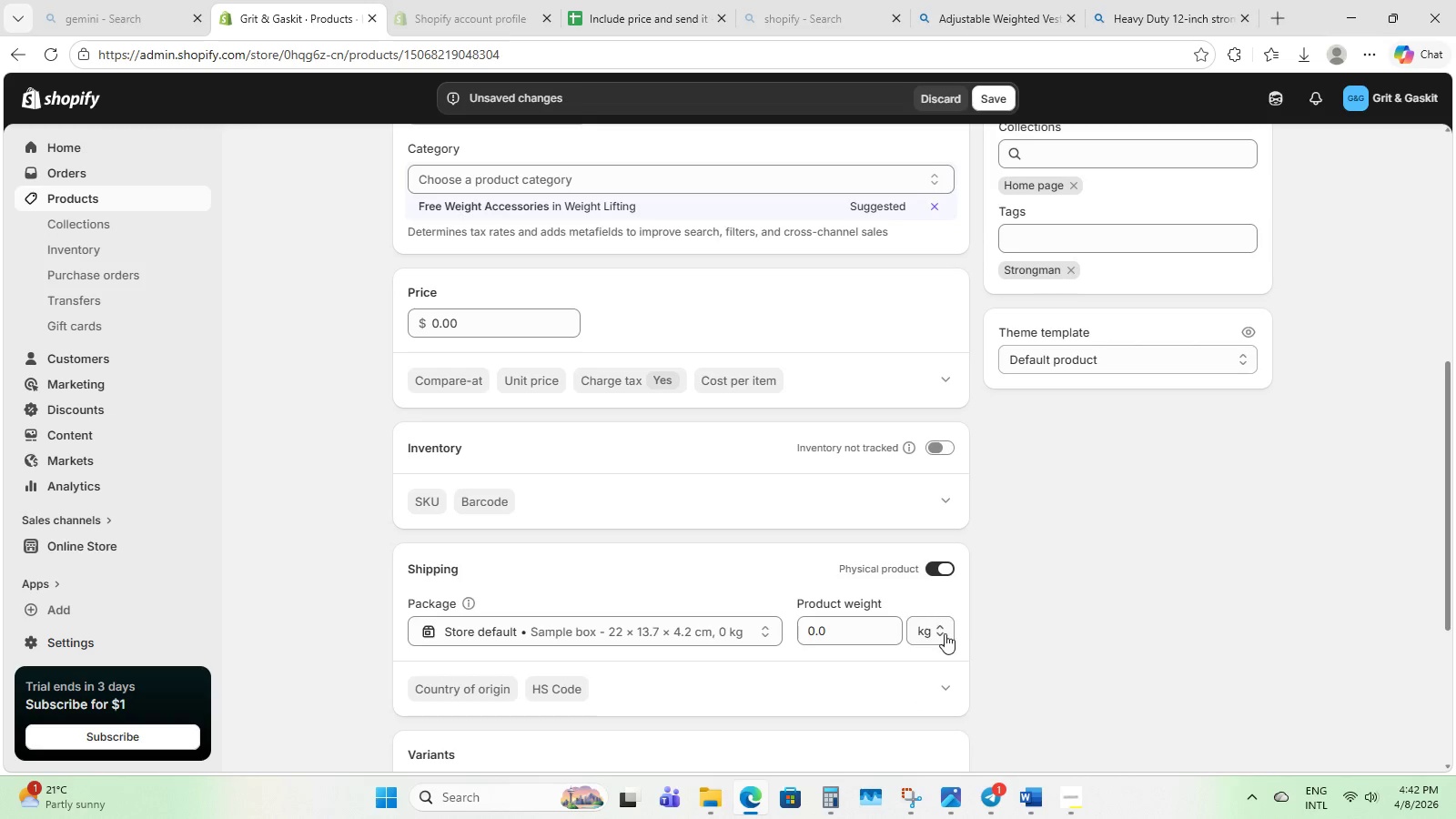 
left_click([942, 632])
 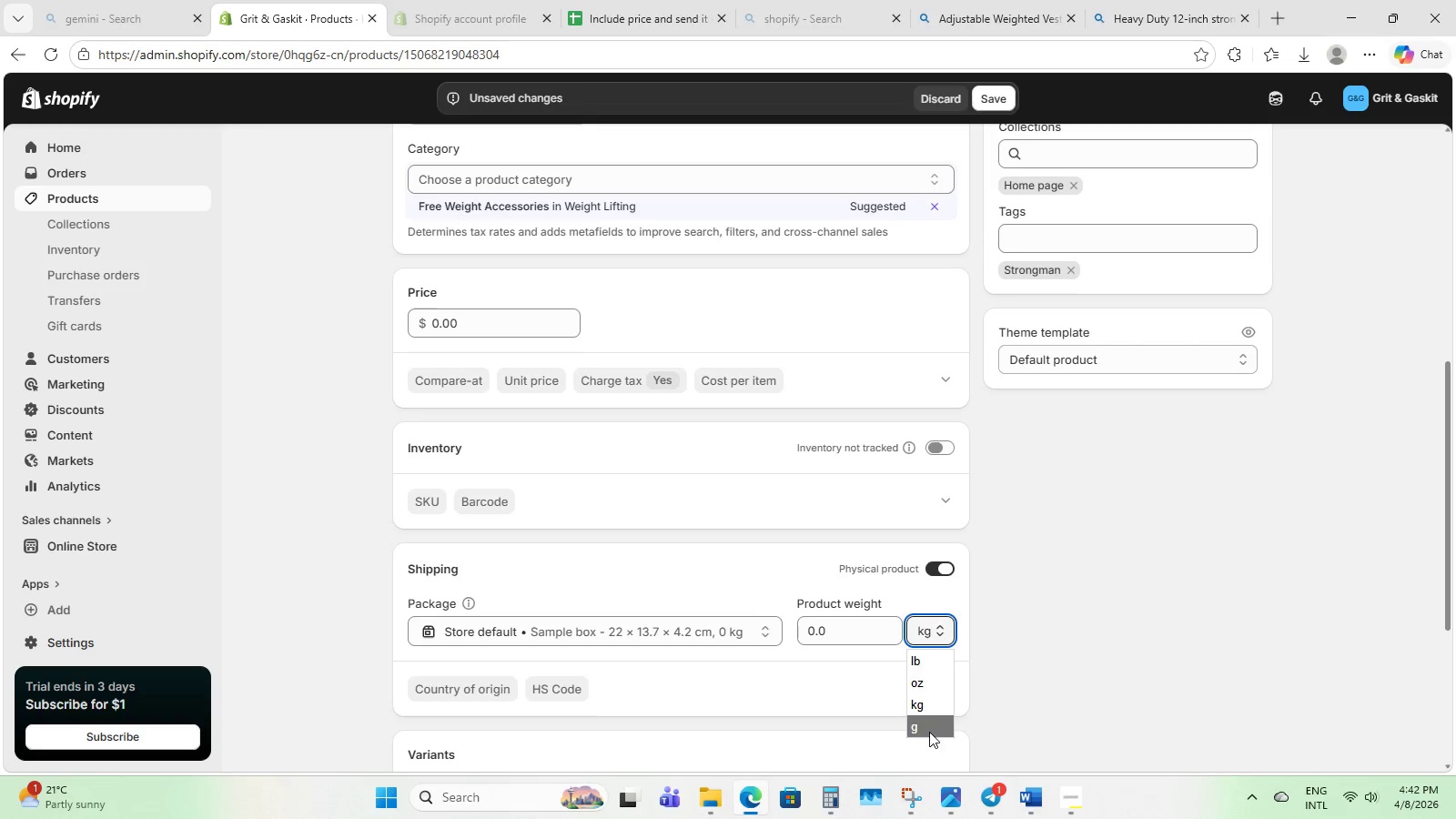 
left_click([929, 732])
 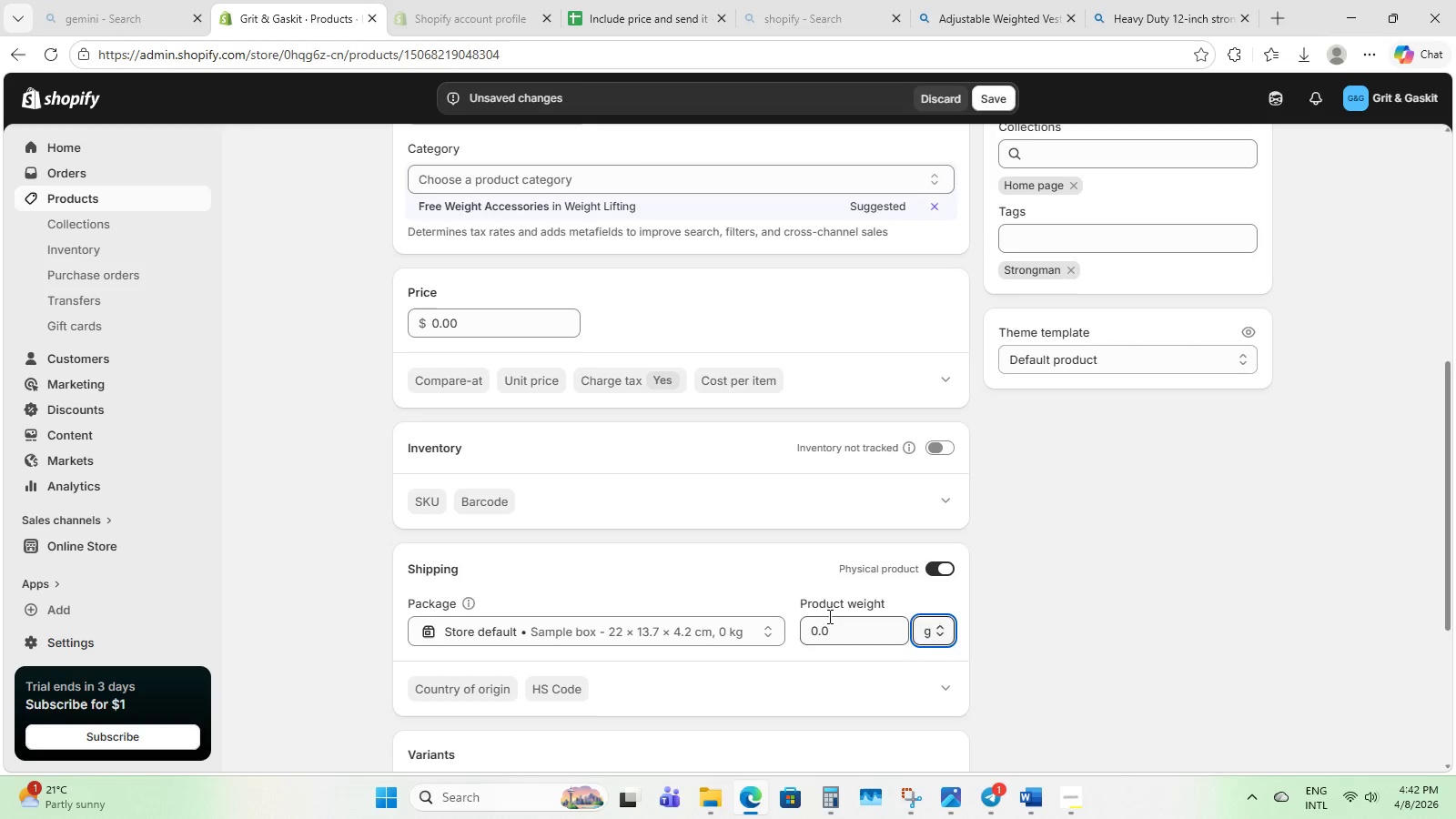 
left_click([828, 616])
 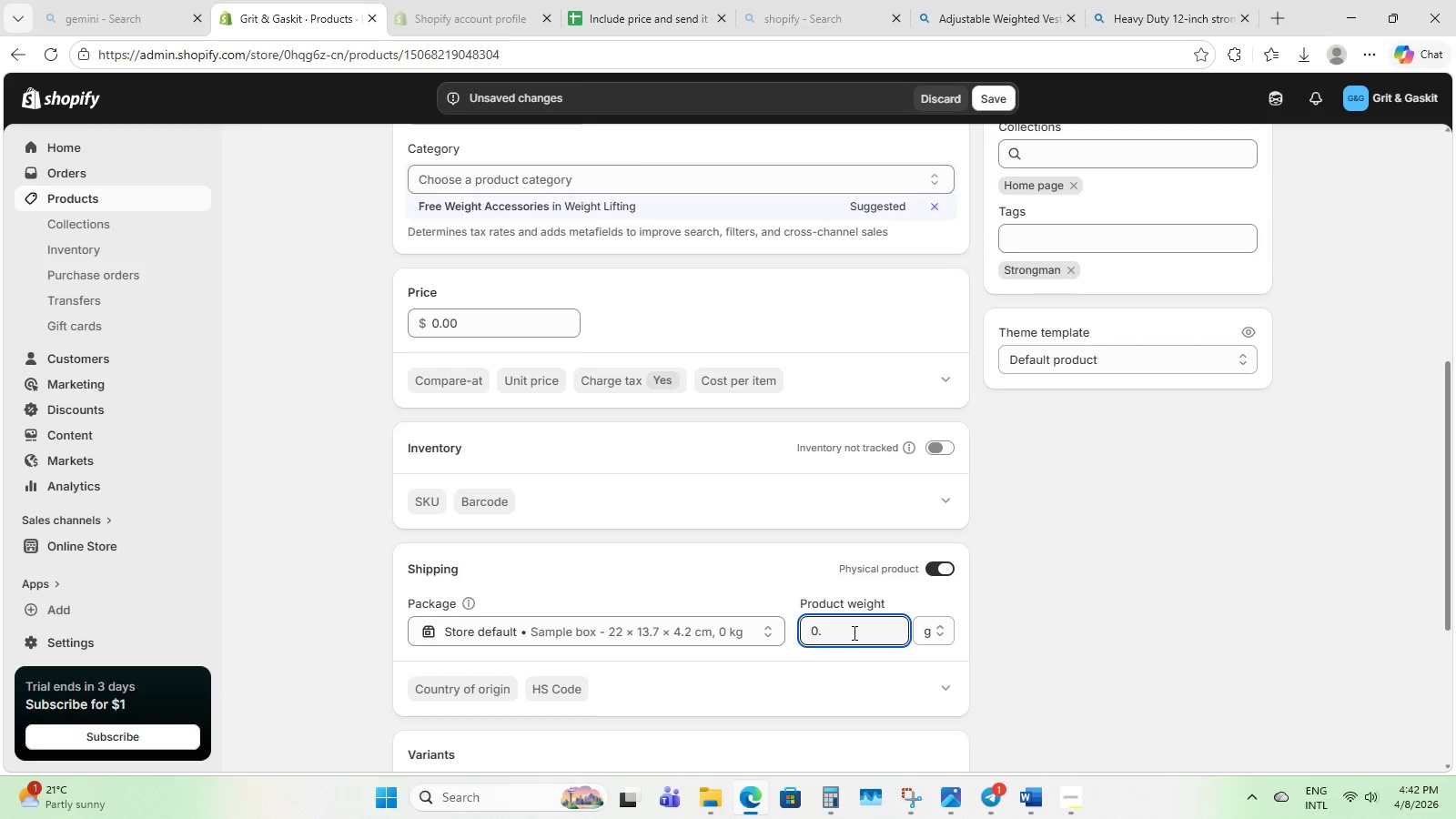 
key(Backspace)
 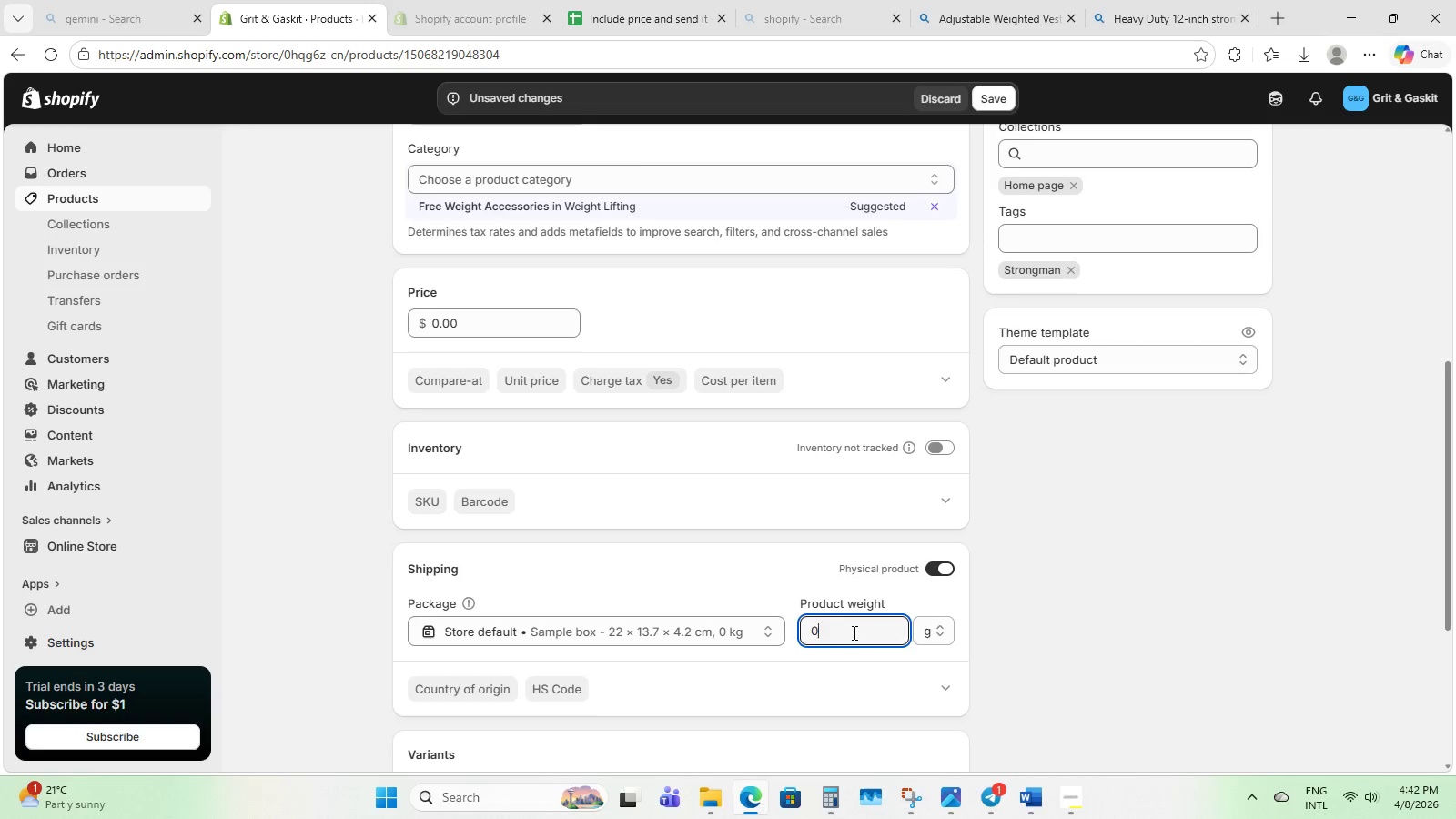 
key(Backspace)
 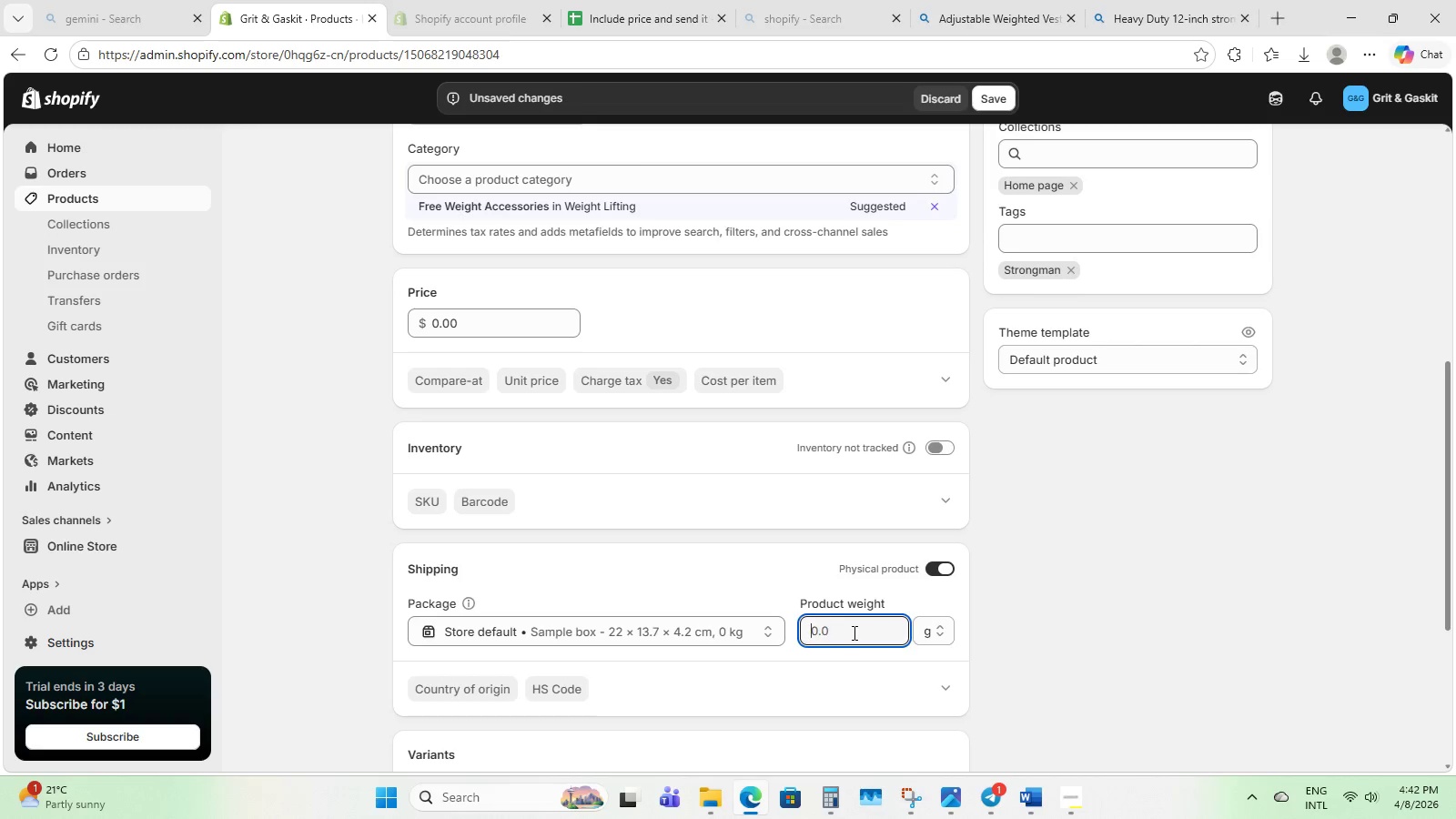 
key(Backspace)
 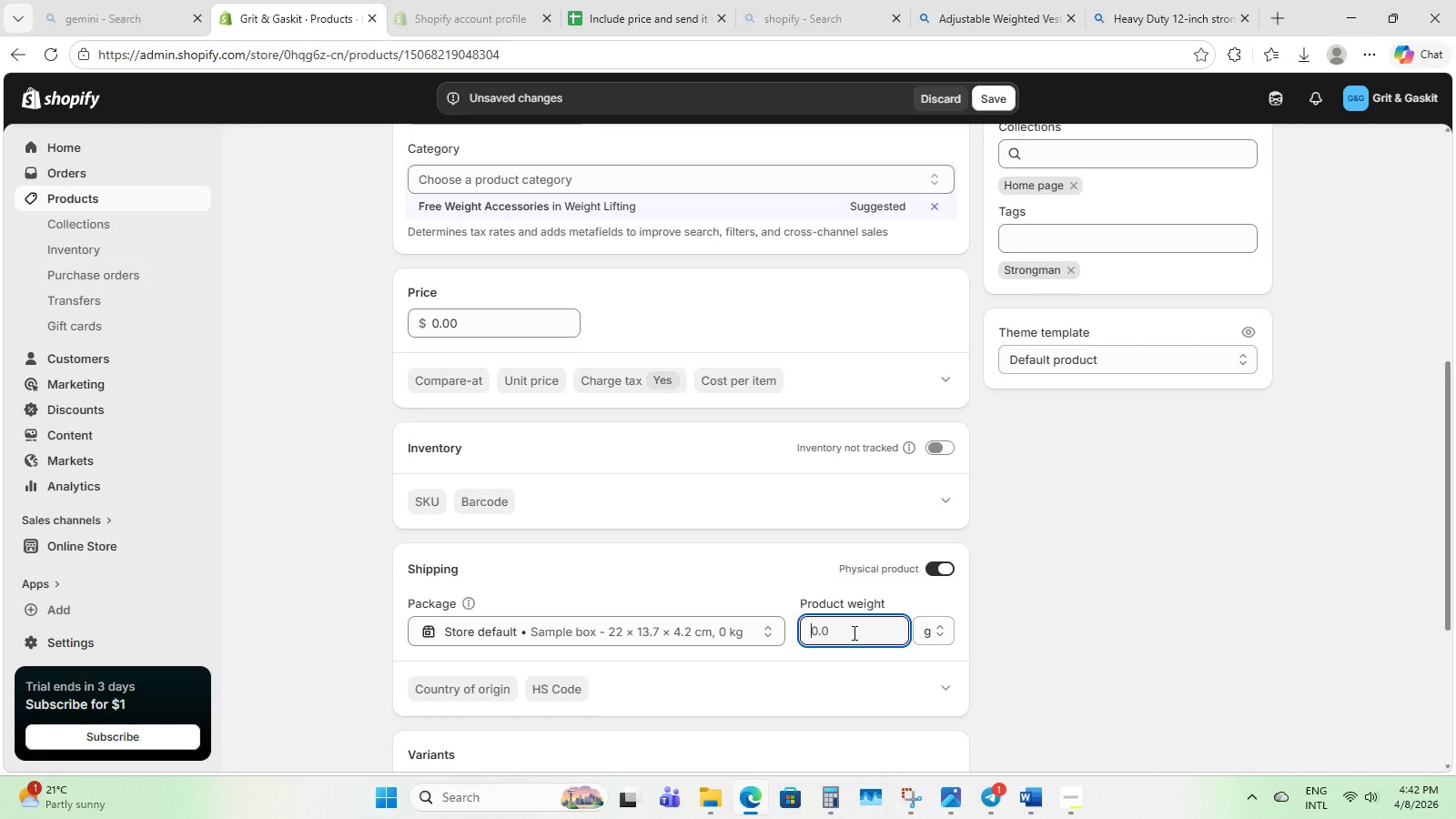 
key(Backspace)
 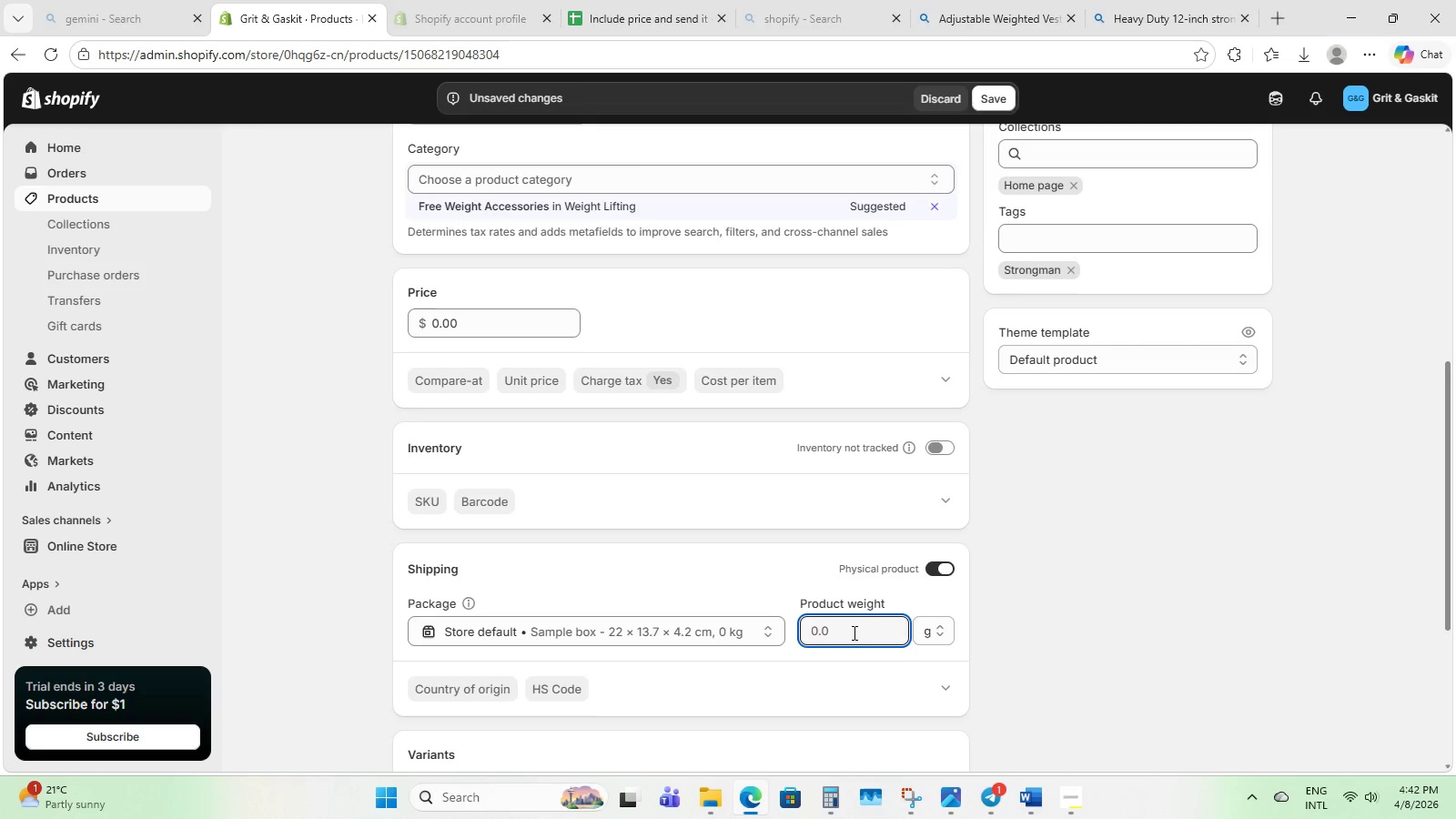 
key(Backspace)
 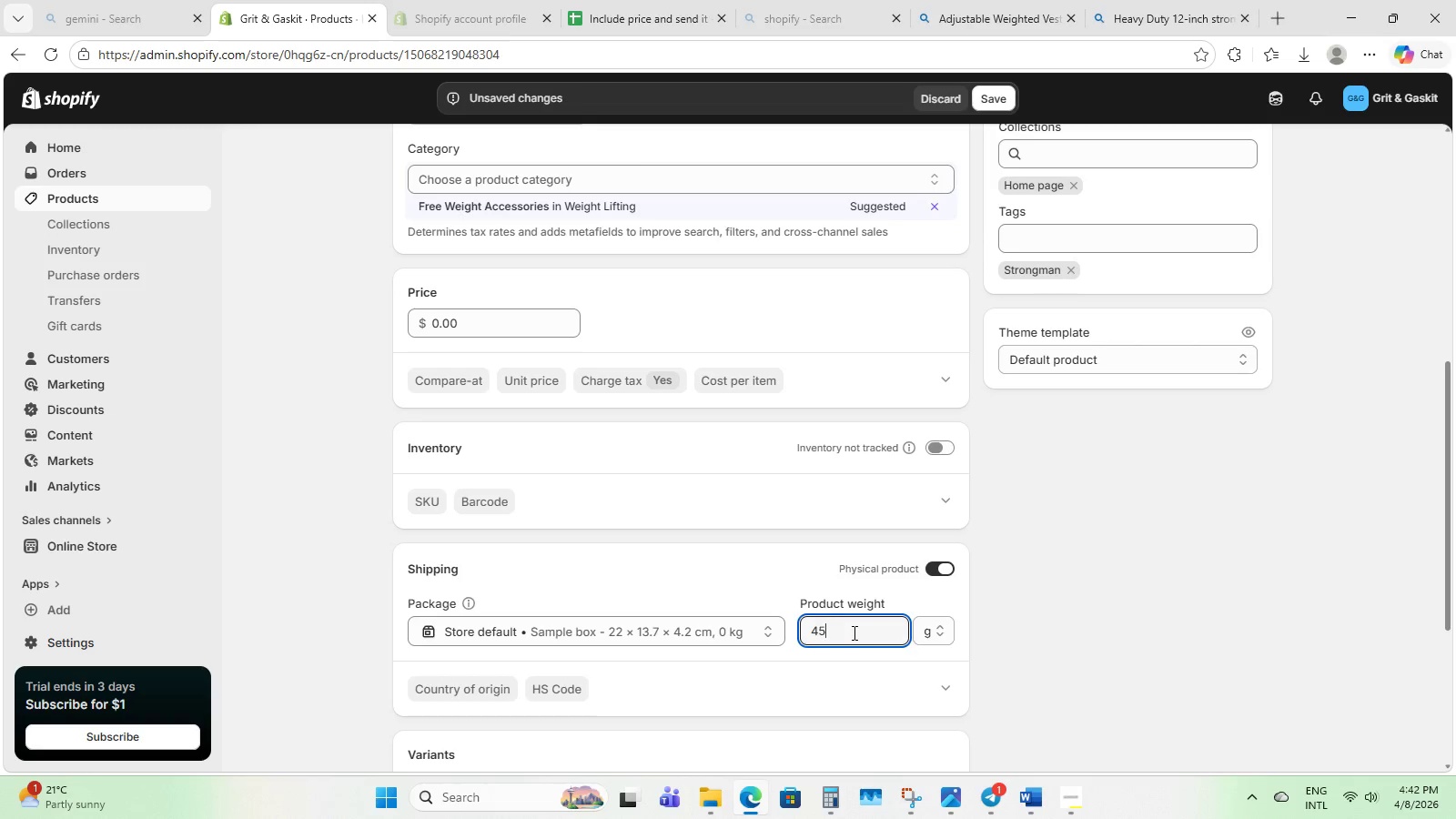 
key(Numpad4)
 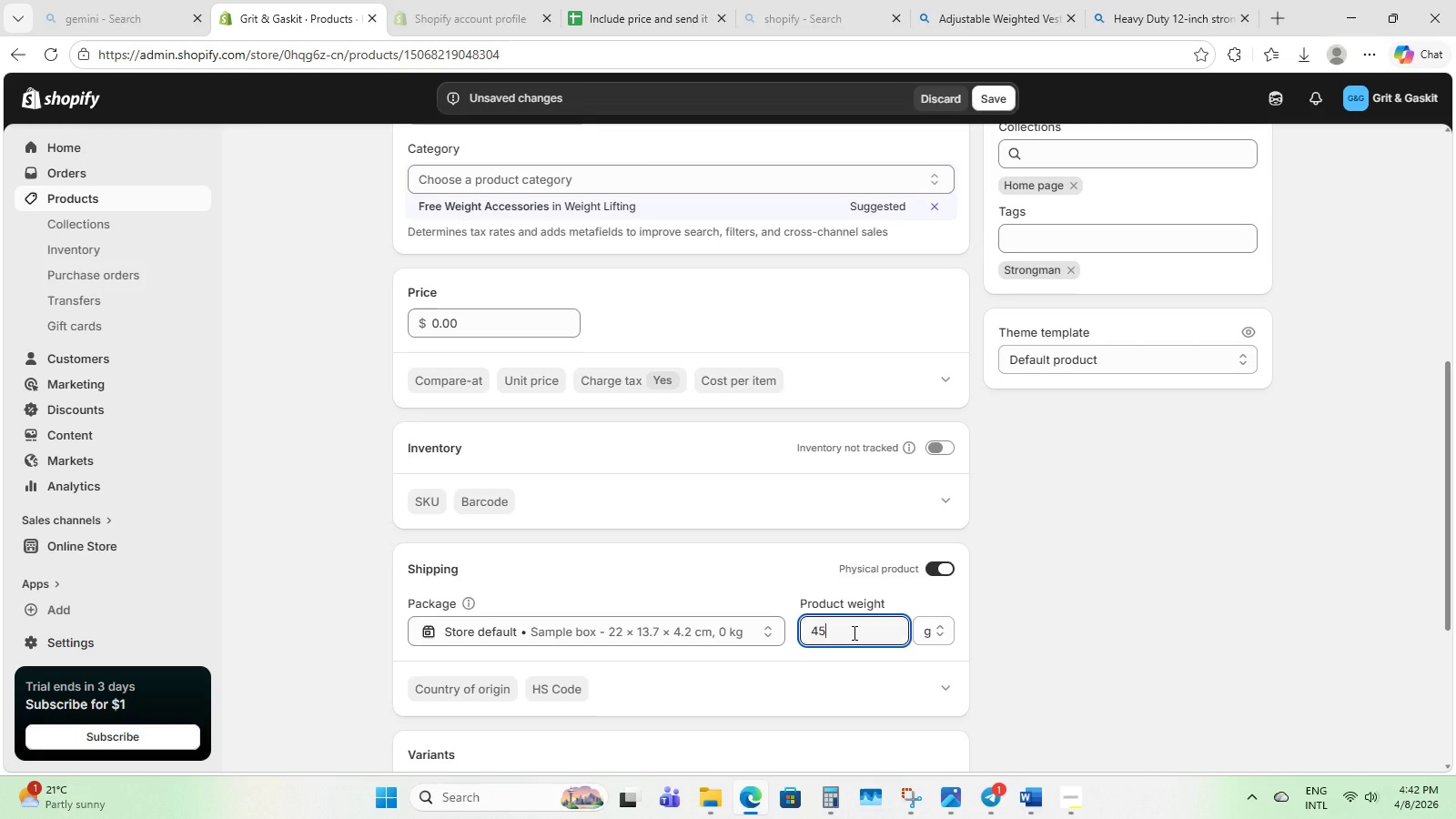 
key(Numpad5)
 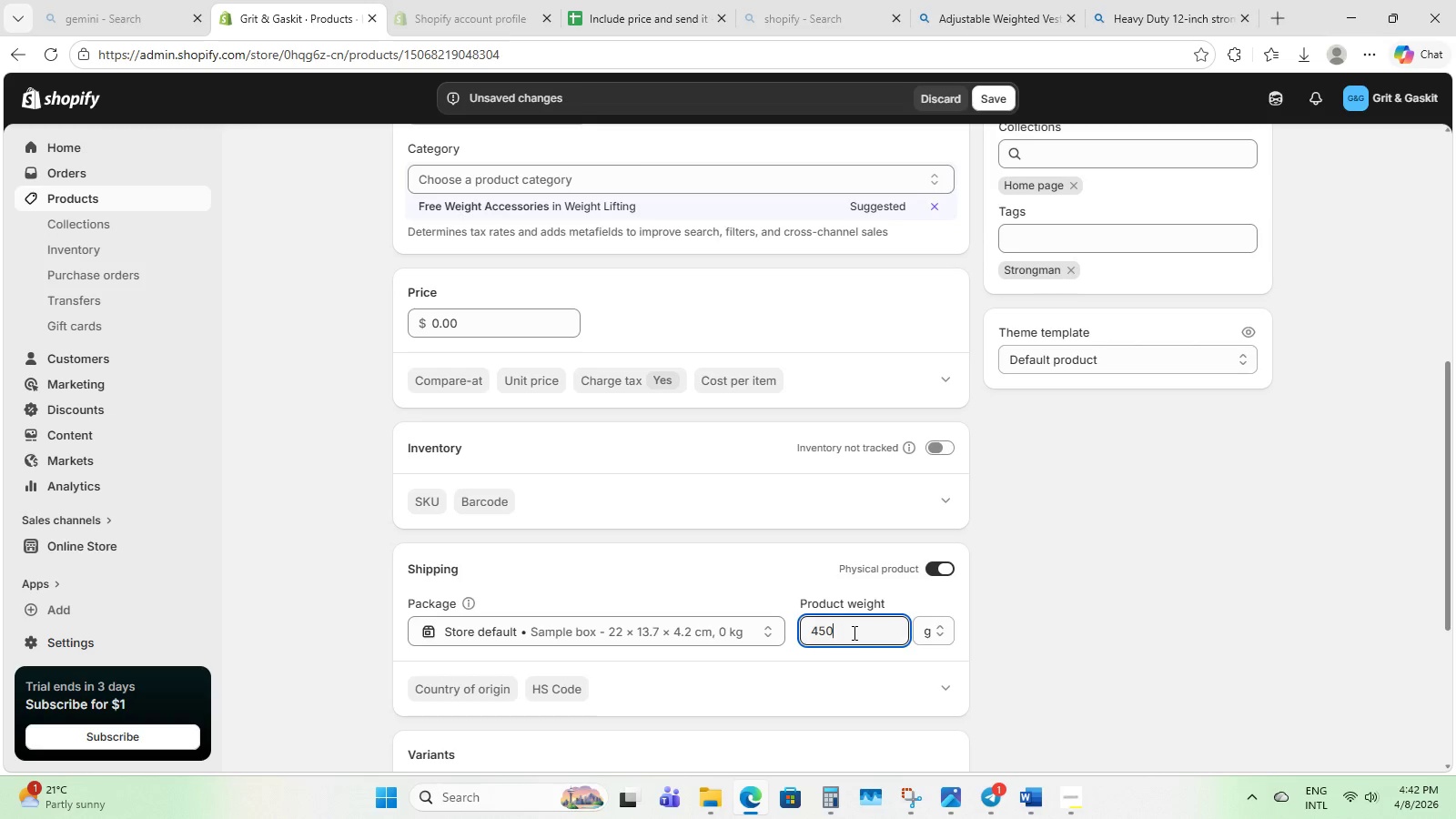 
key(Numpad0)
 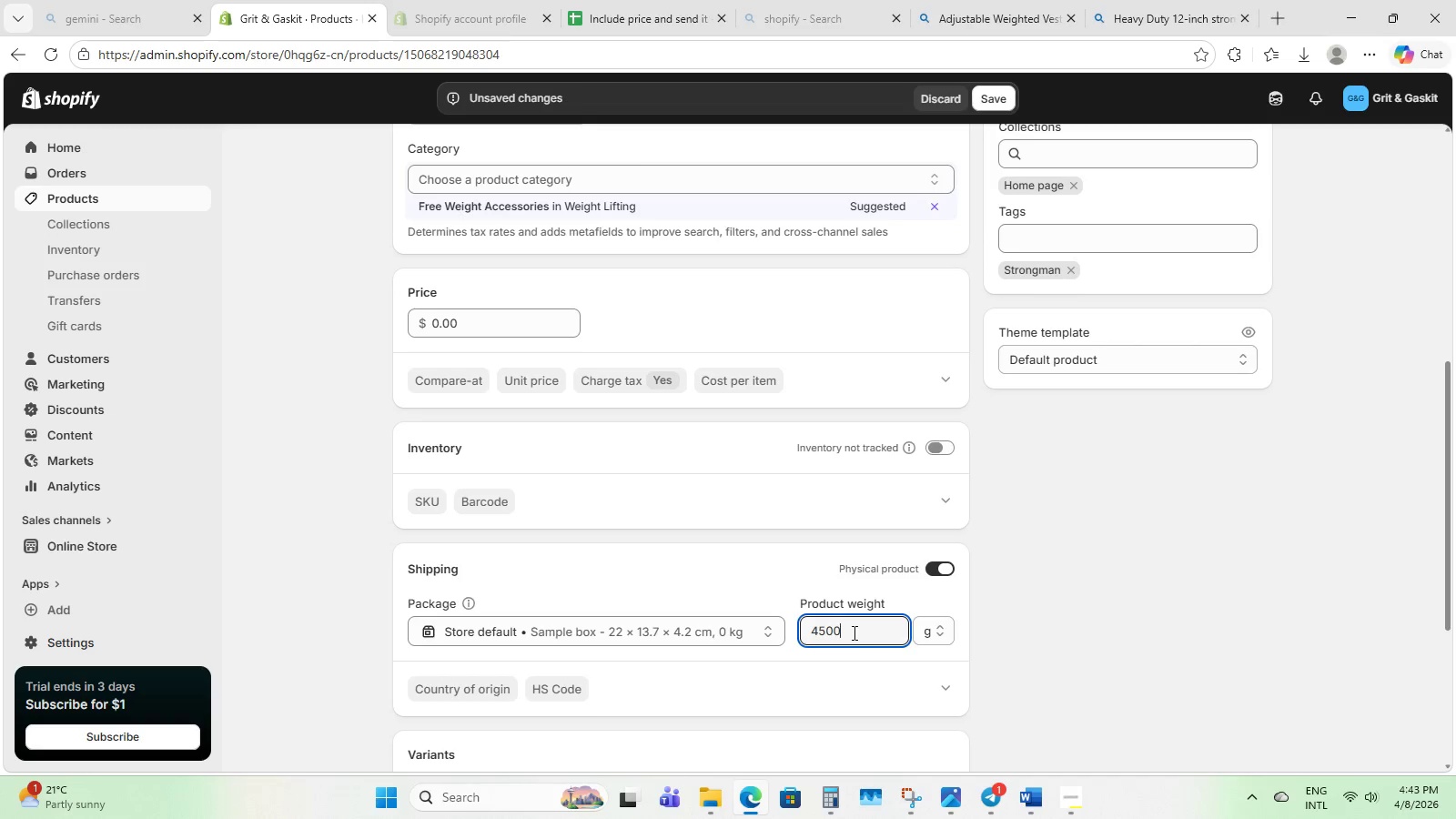 
key(Numpad0)
 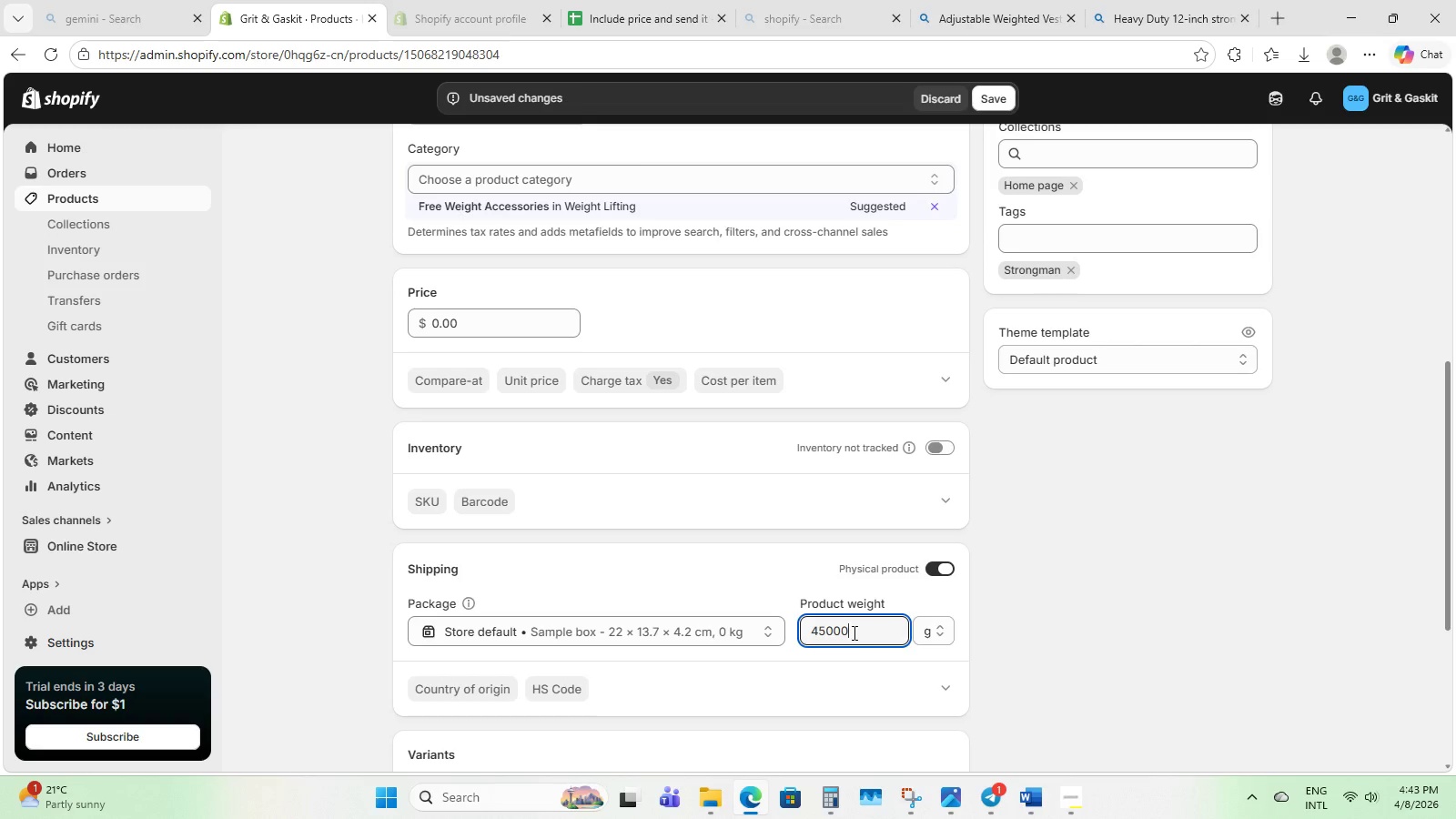 
key(Numpad0)
 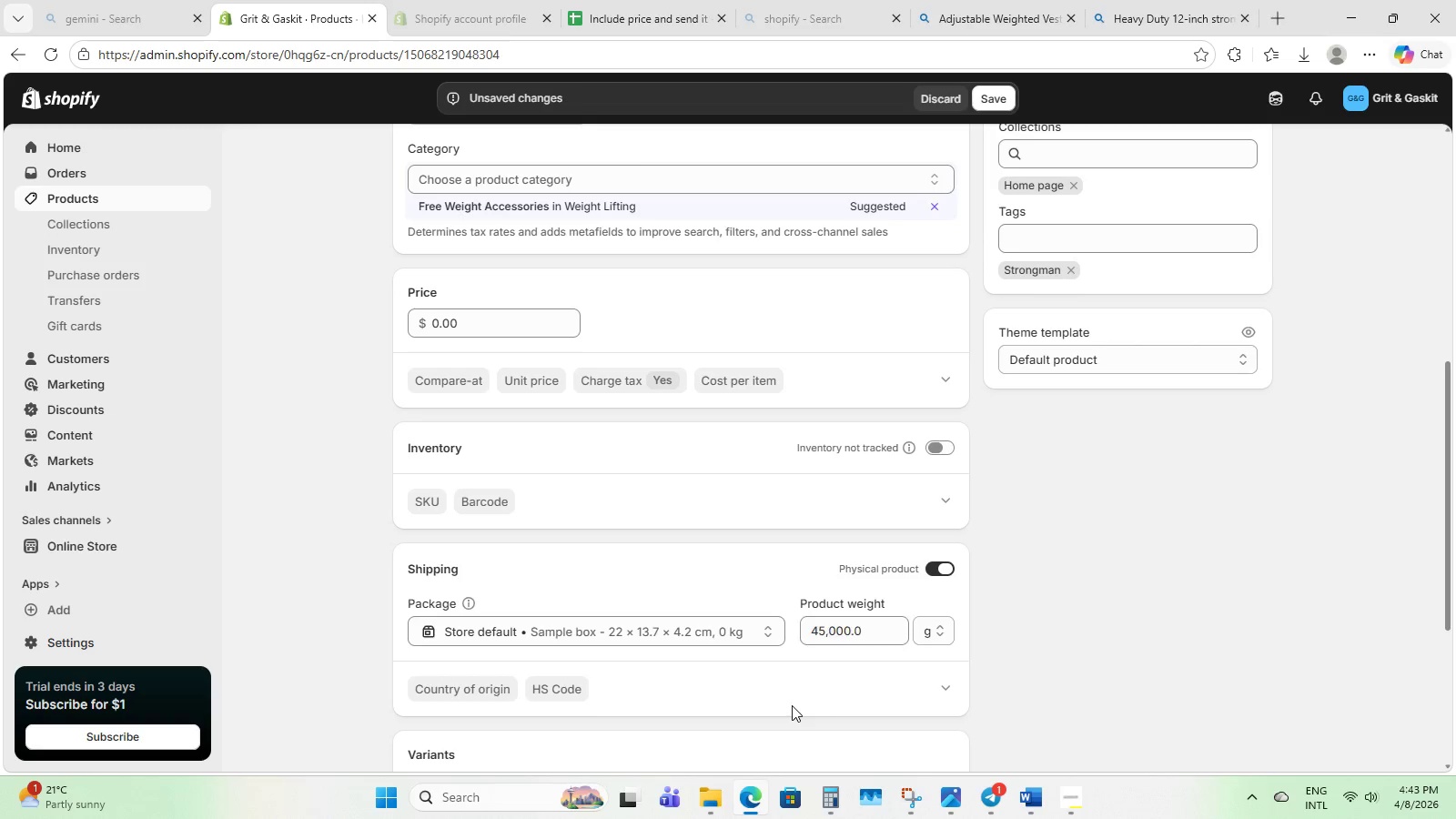 
left_click([792, 705])
 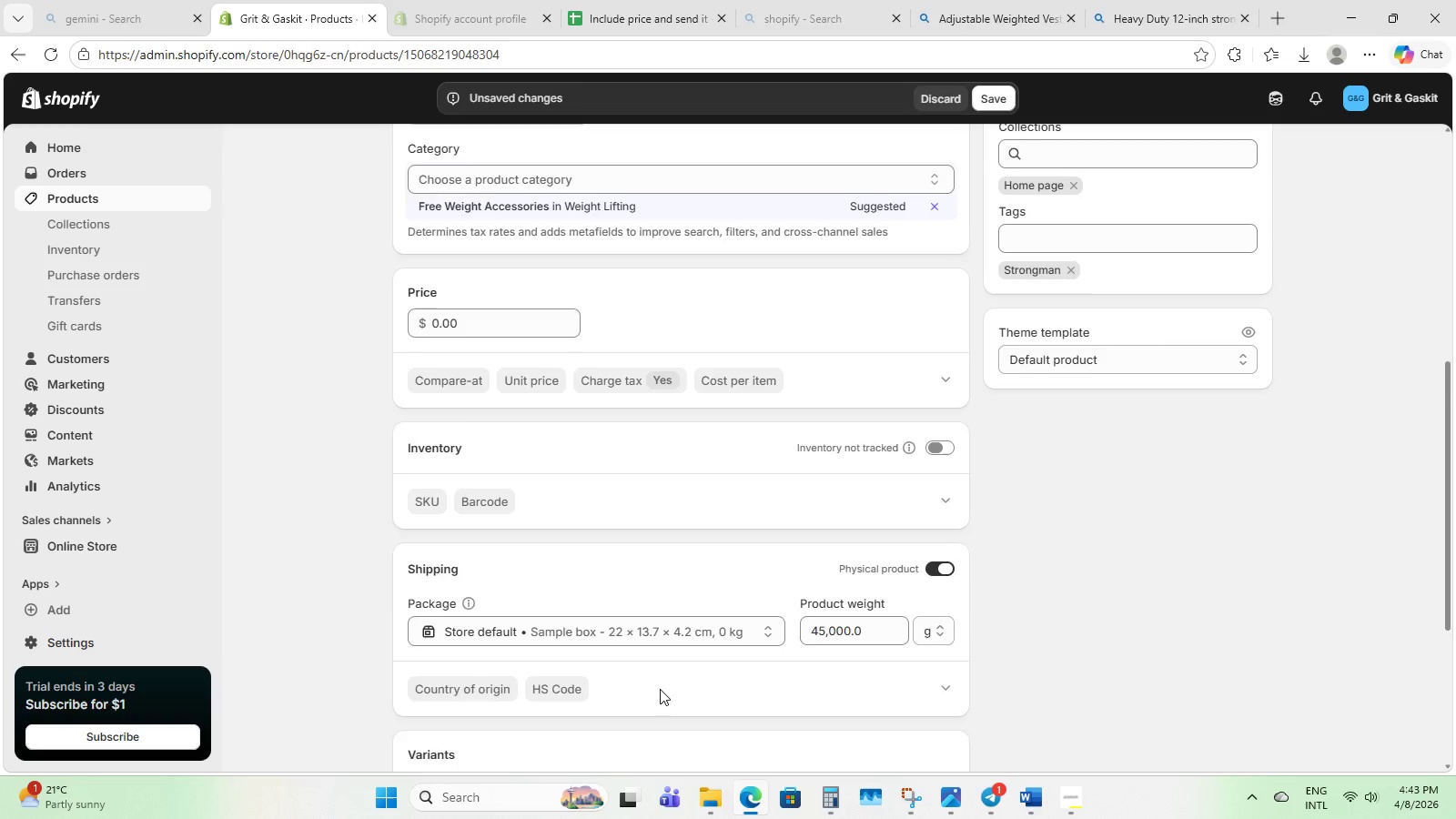 
scroll: coordinate [660, 689], scroll_direction: down, amount: 3.0
 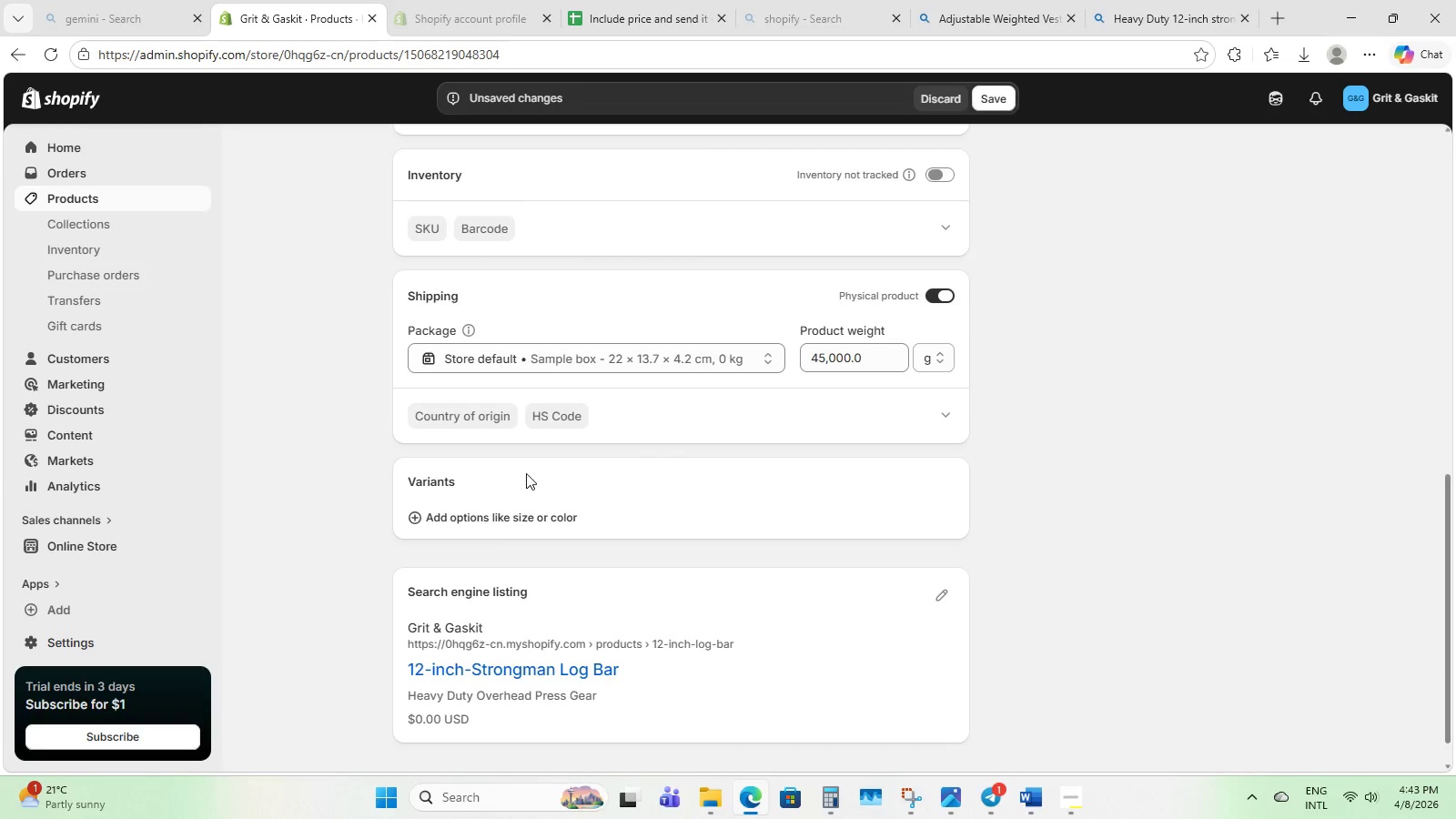 
scroll: coordinate [531, 330], scroll_direction: up, amount: 17.0
 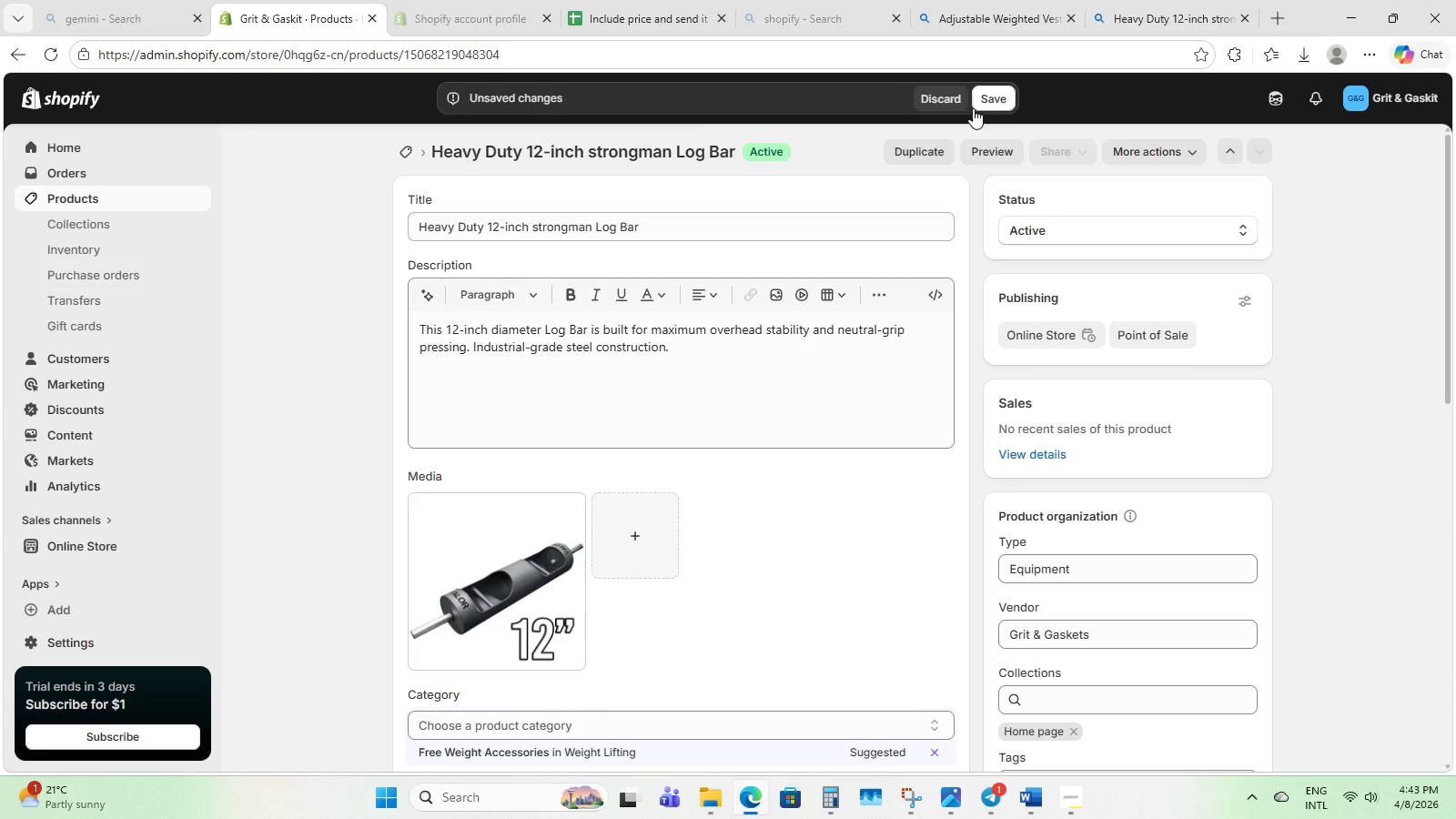 
left_click([986, 95])
 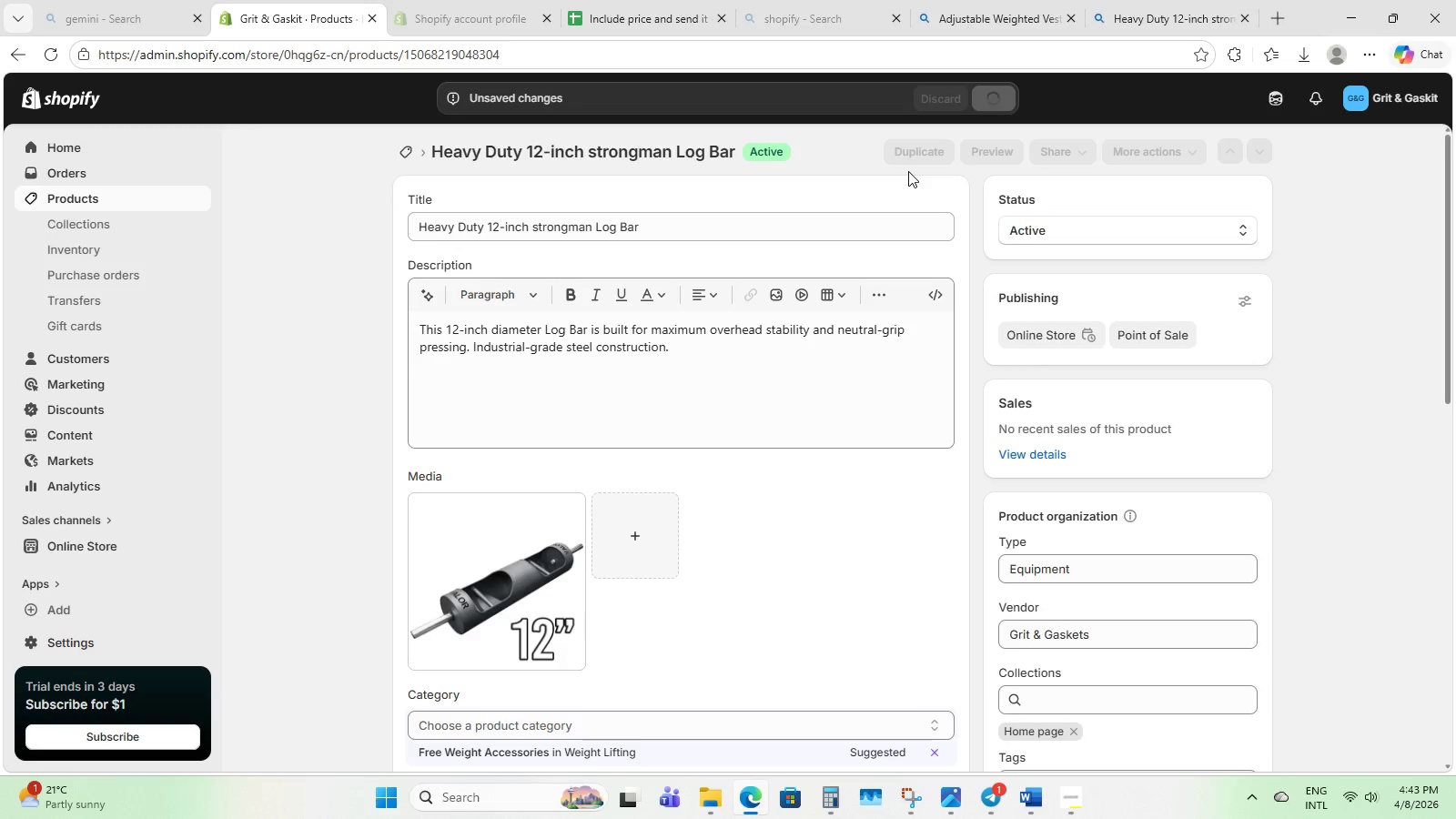 
mouse_move([918, 201])
 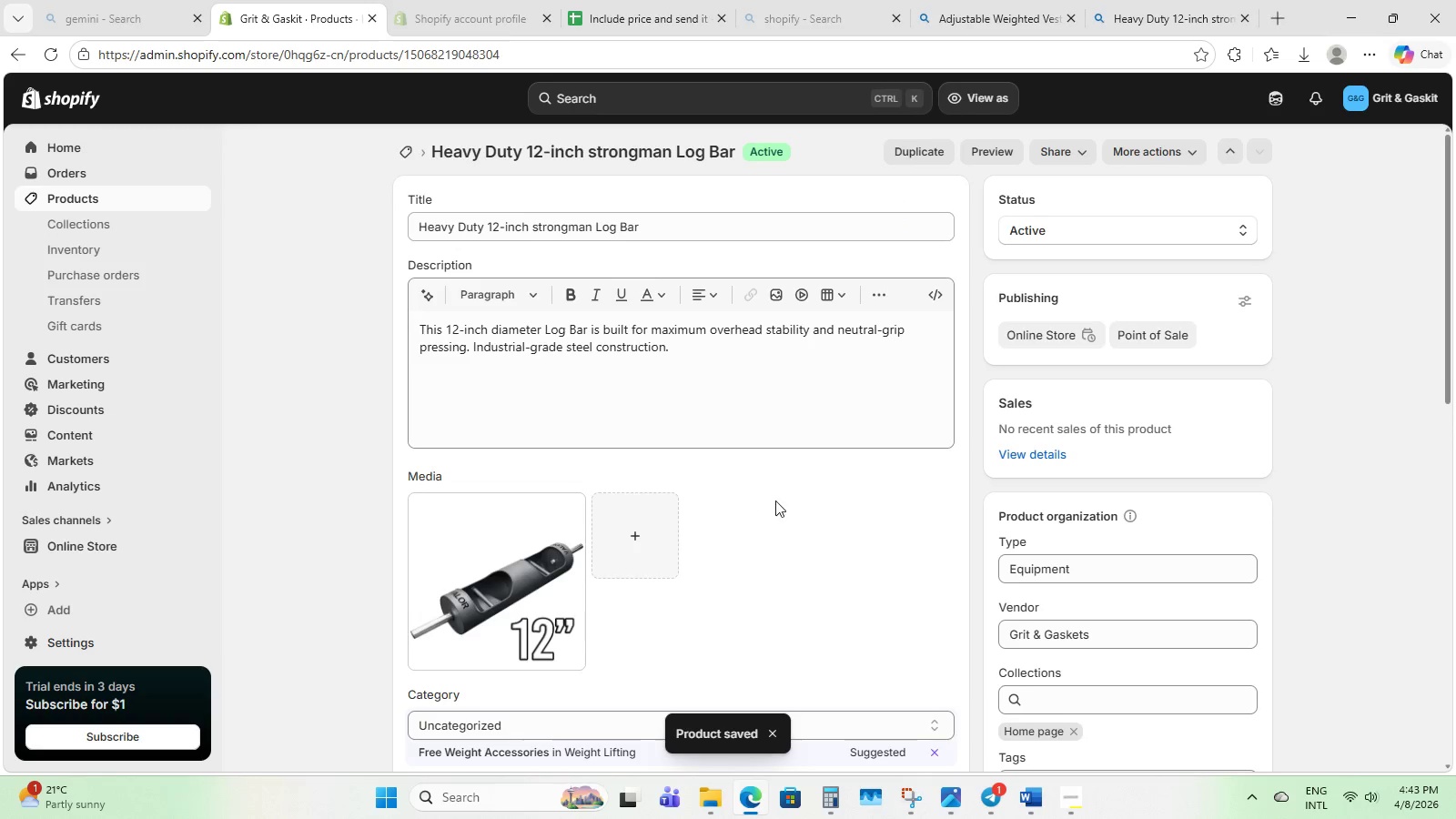 
scroll: coordinate [775, 500], scroll_direction: down, amount: 14.0
 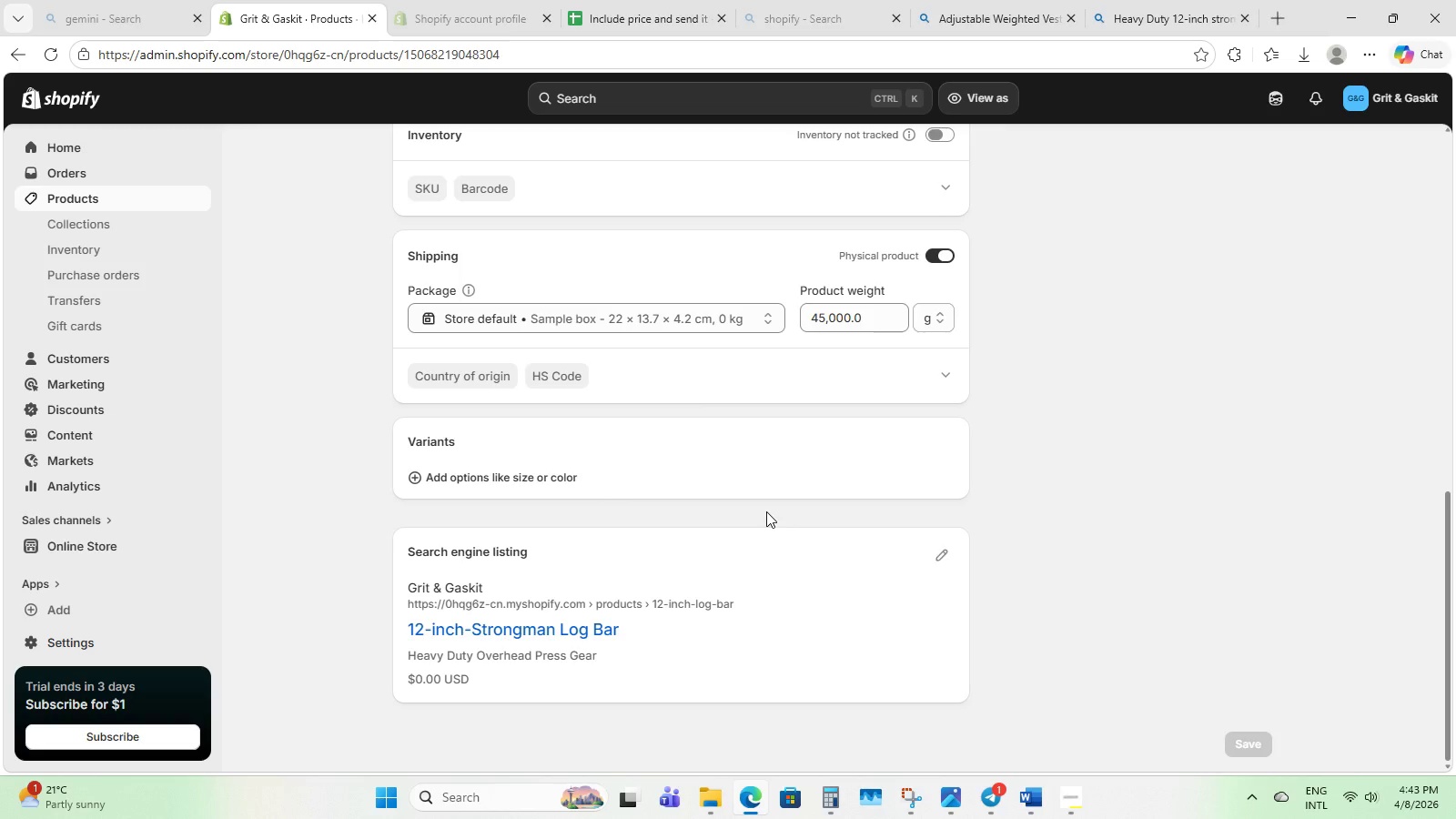 
wait(6.52)
 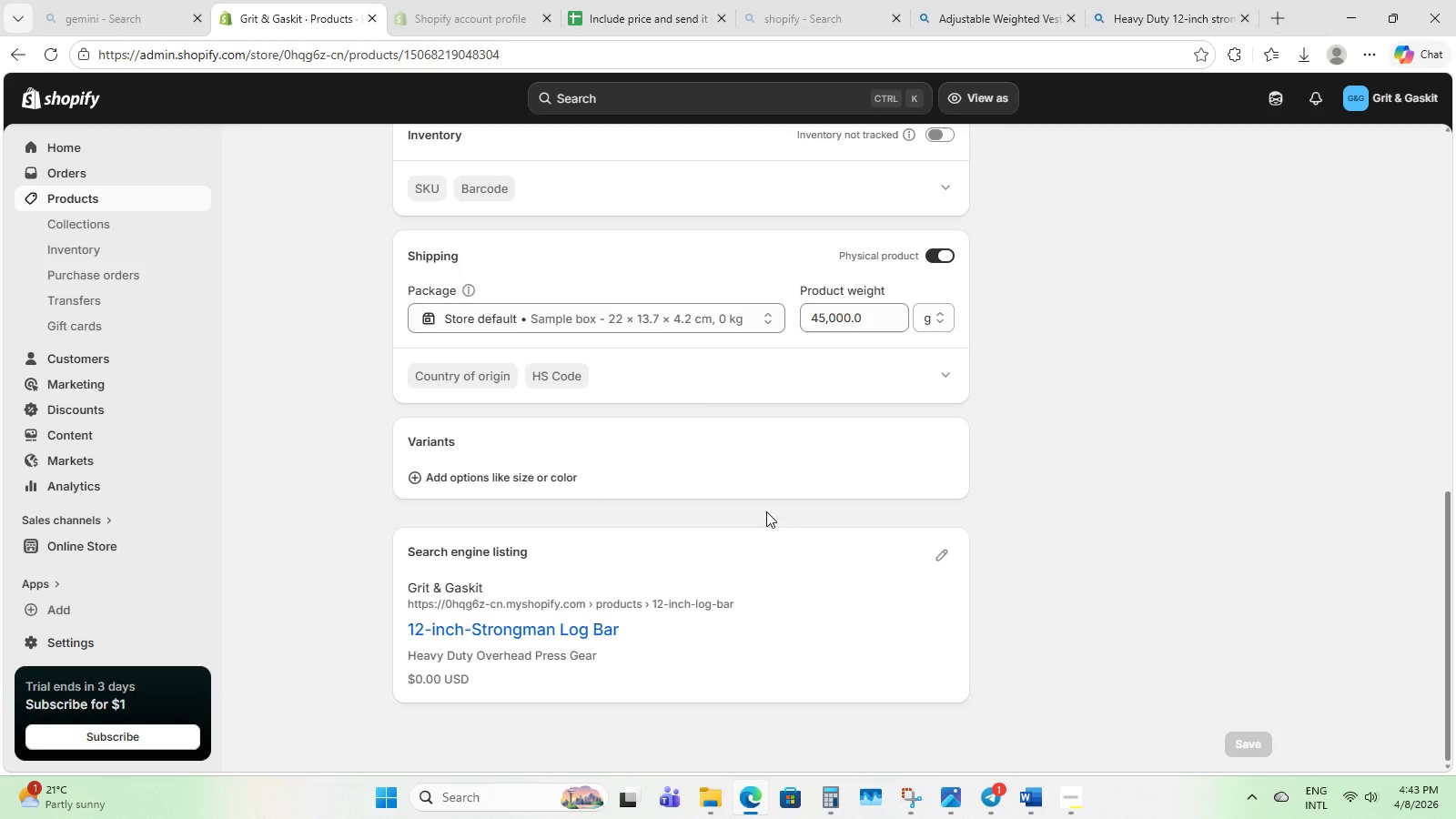 
scroll: coordinate [715, 536], scroll_direction: up, amount: 17.0
 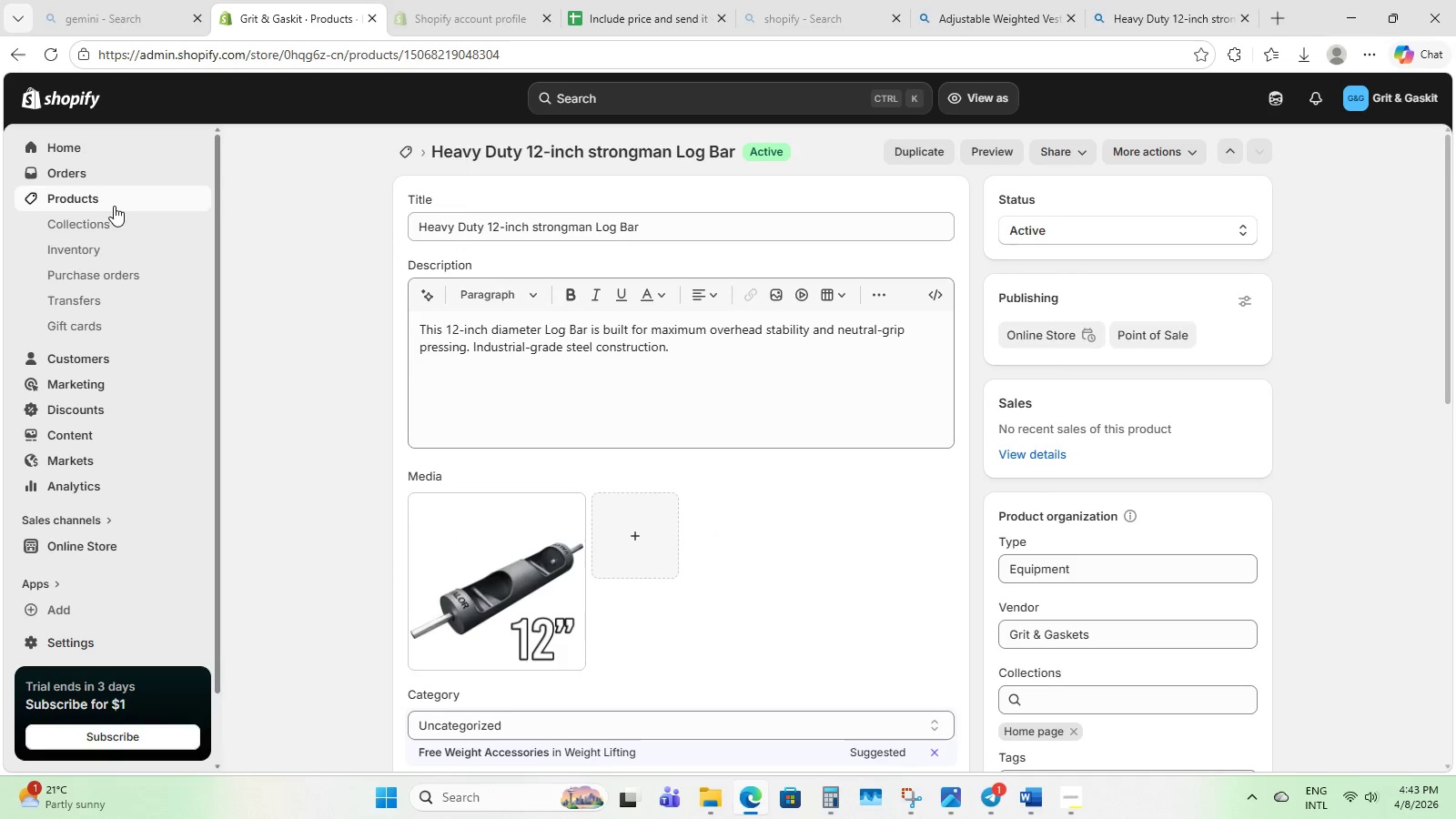 
left_click([114, 206])
 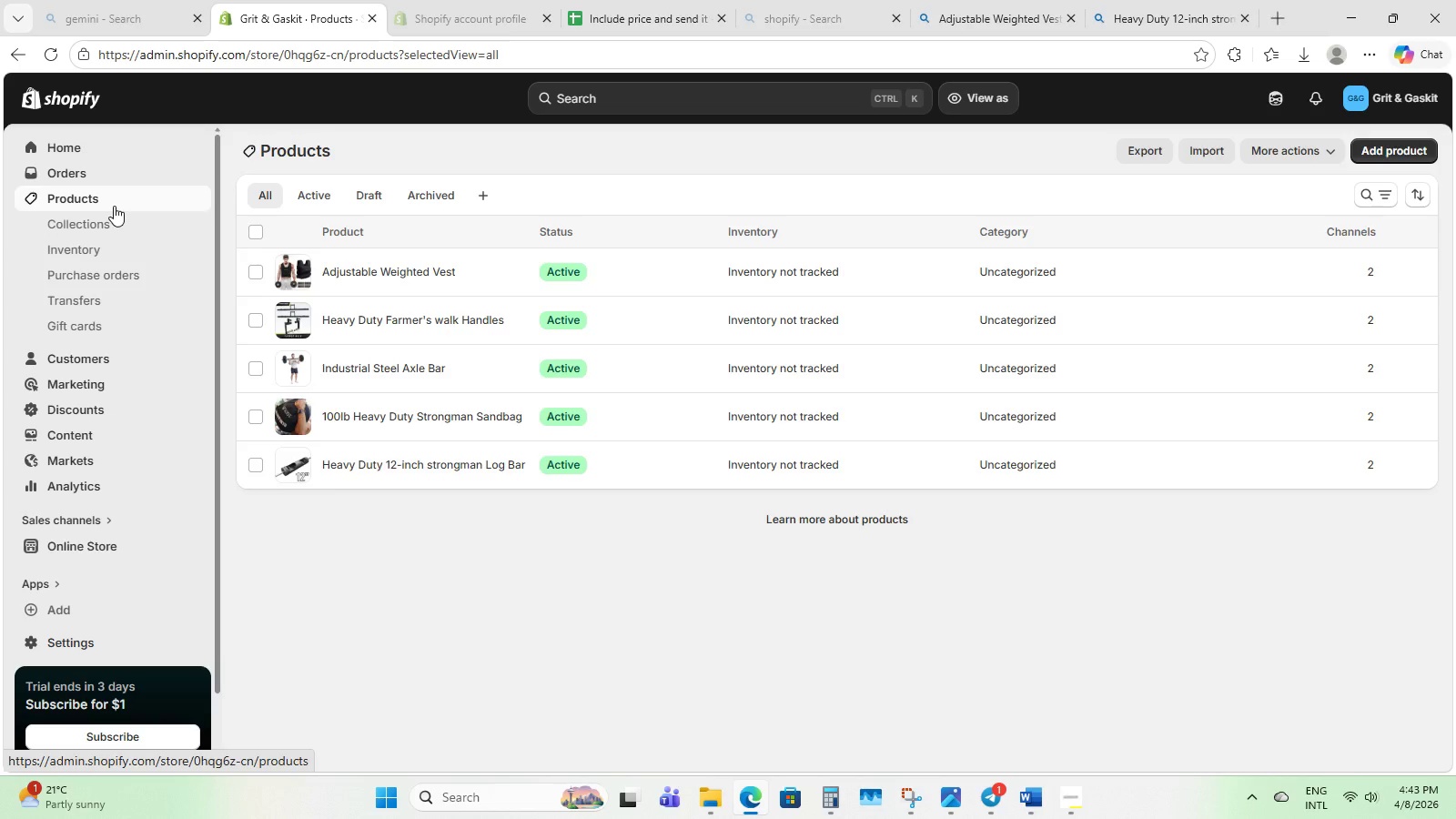 
wait(37.74)
 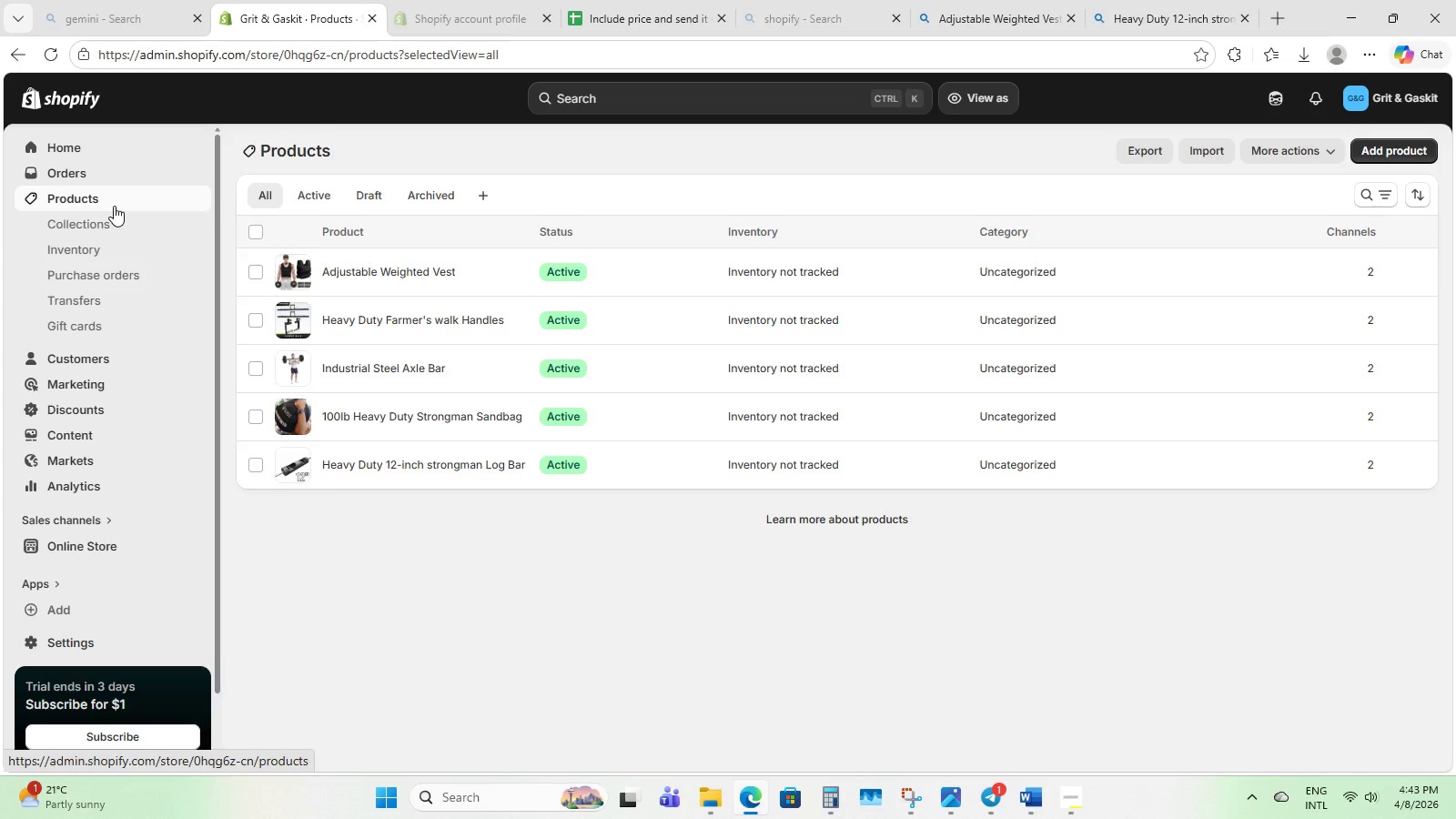 
left_click([92, 549])
 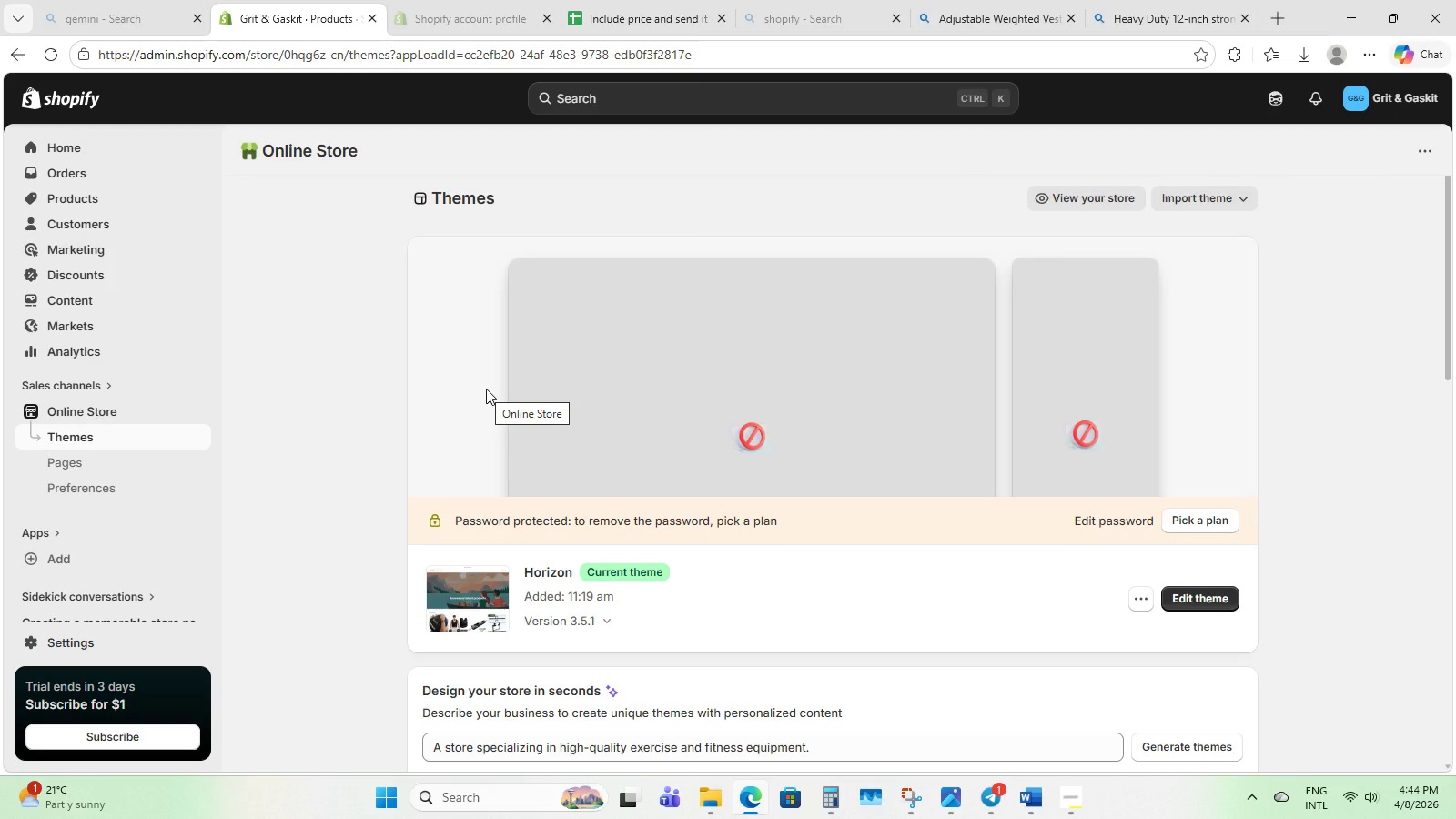 
wait(21.16)
 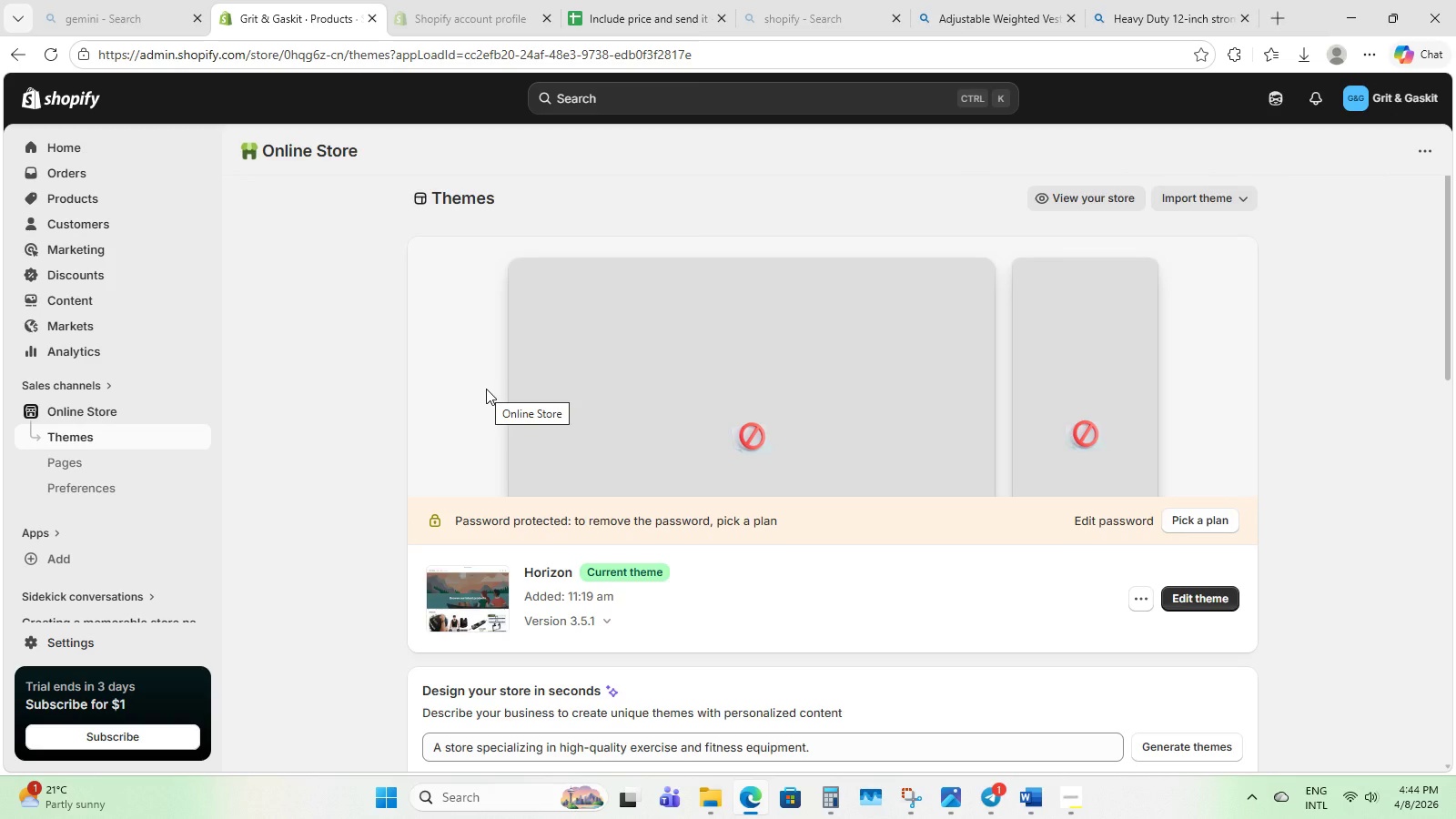 
scroll: coordinate [1057, 433], scroll_direction: down, amount: 4.0
 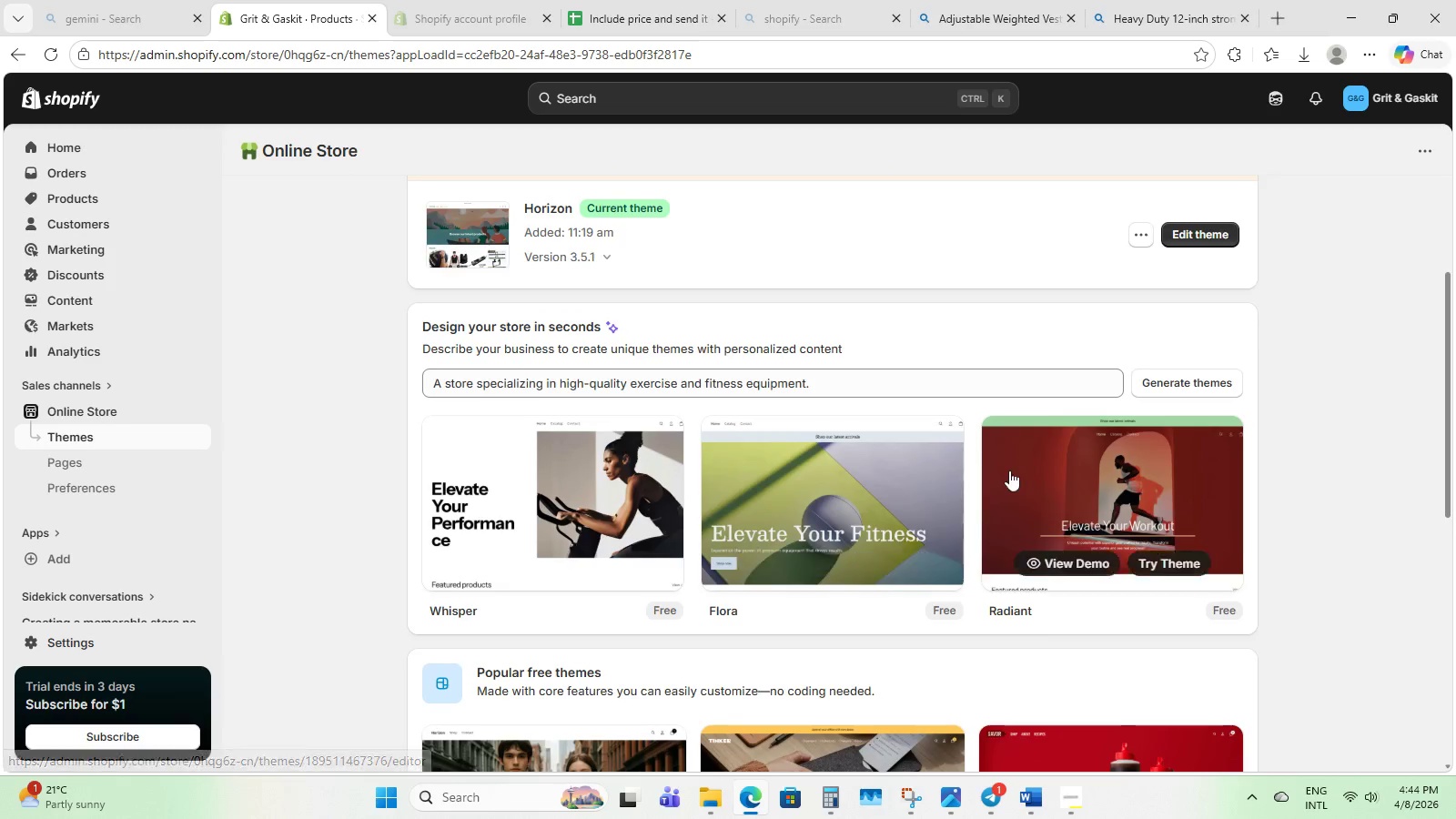 
scroll: coordinate [1033, 458], scroll_direction: up, amount: 4.0
 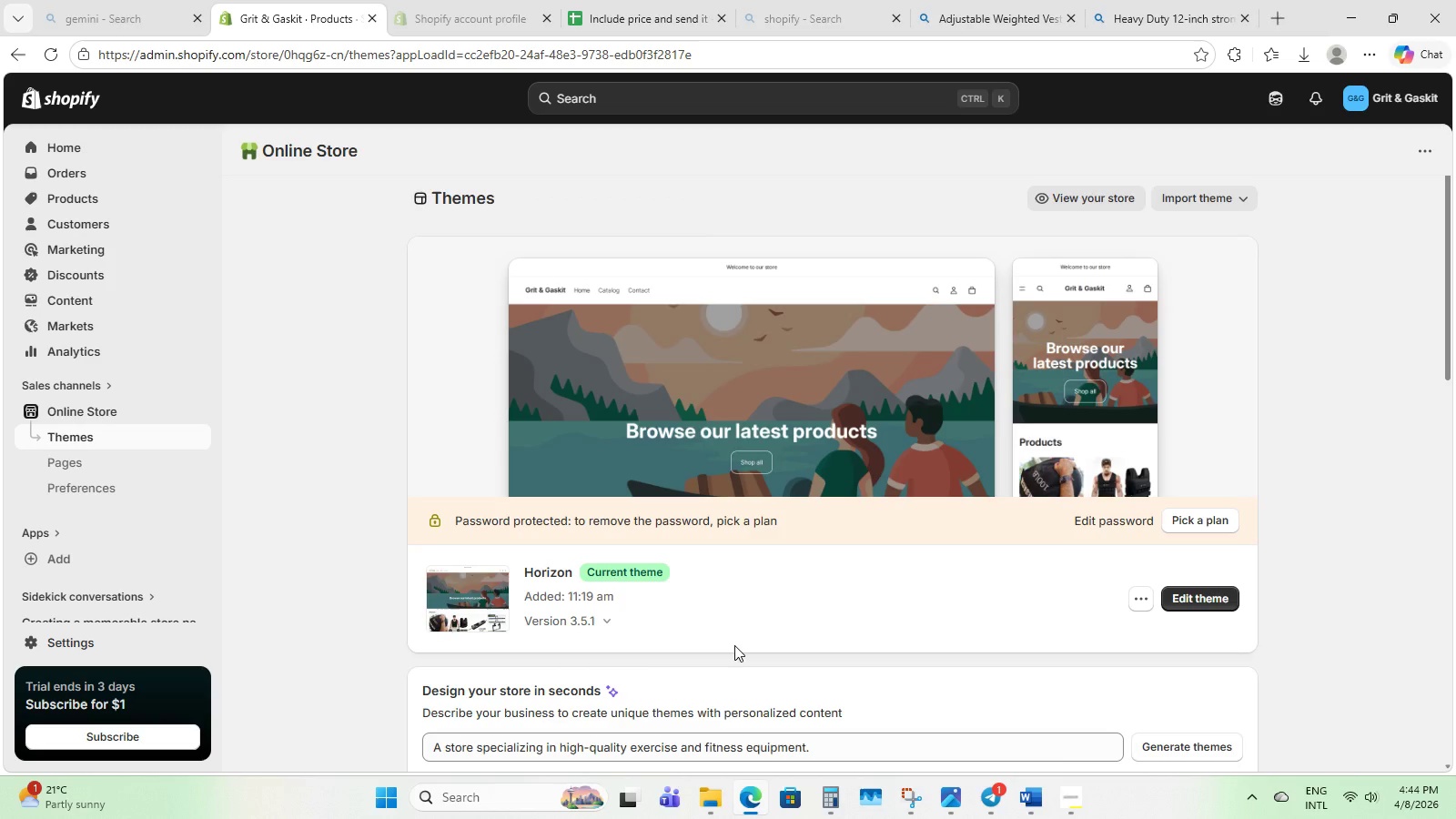 
wait(15.88)
 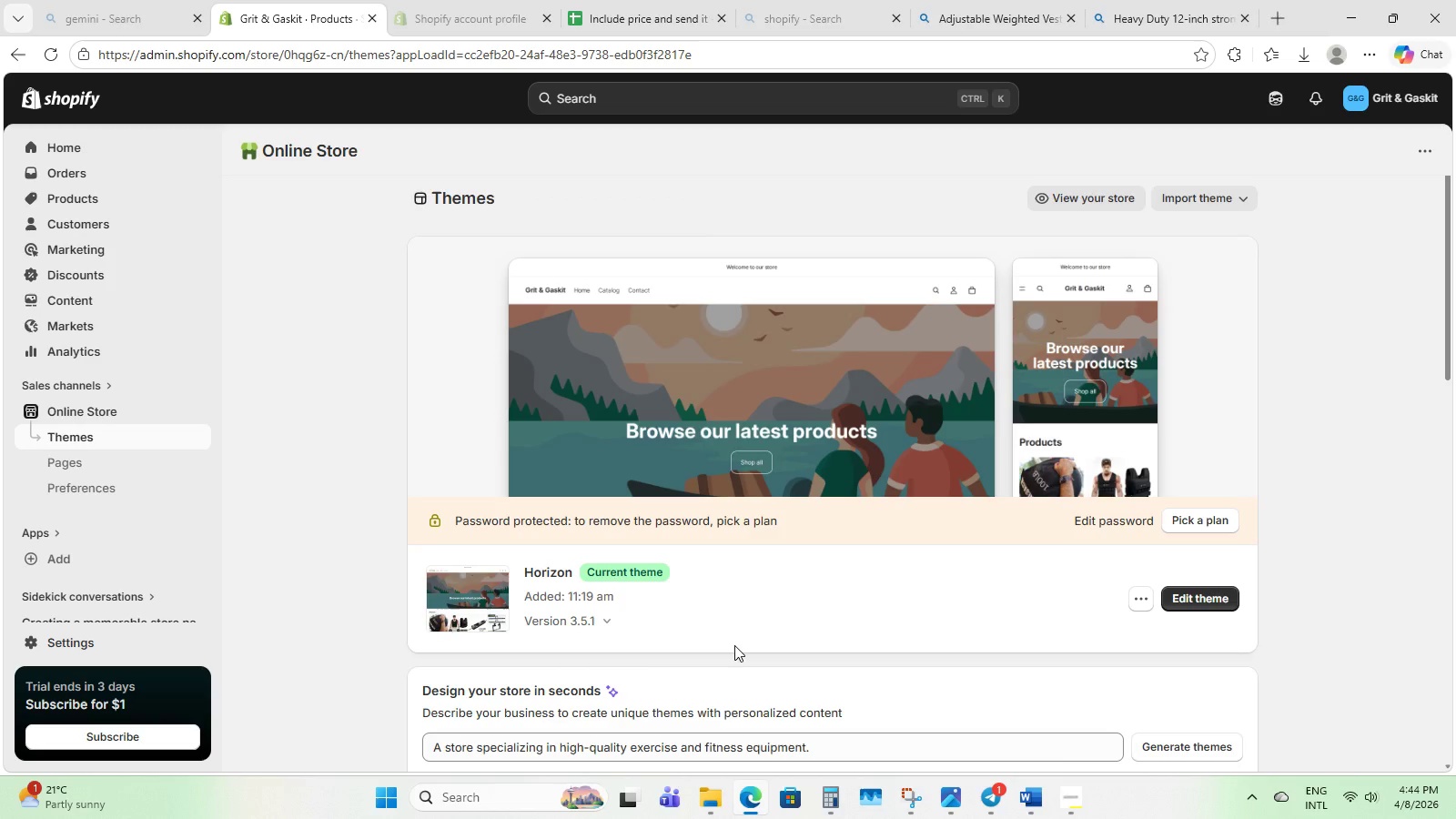 
scroll: coordinate [1112, 466], scroll_direction: down, amount: 3.0
 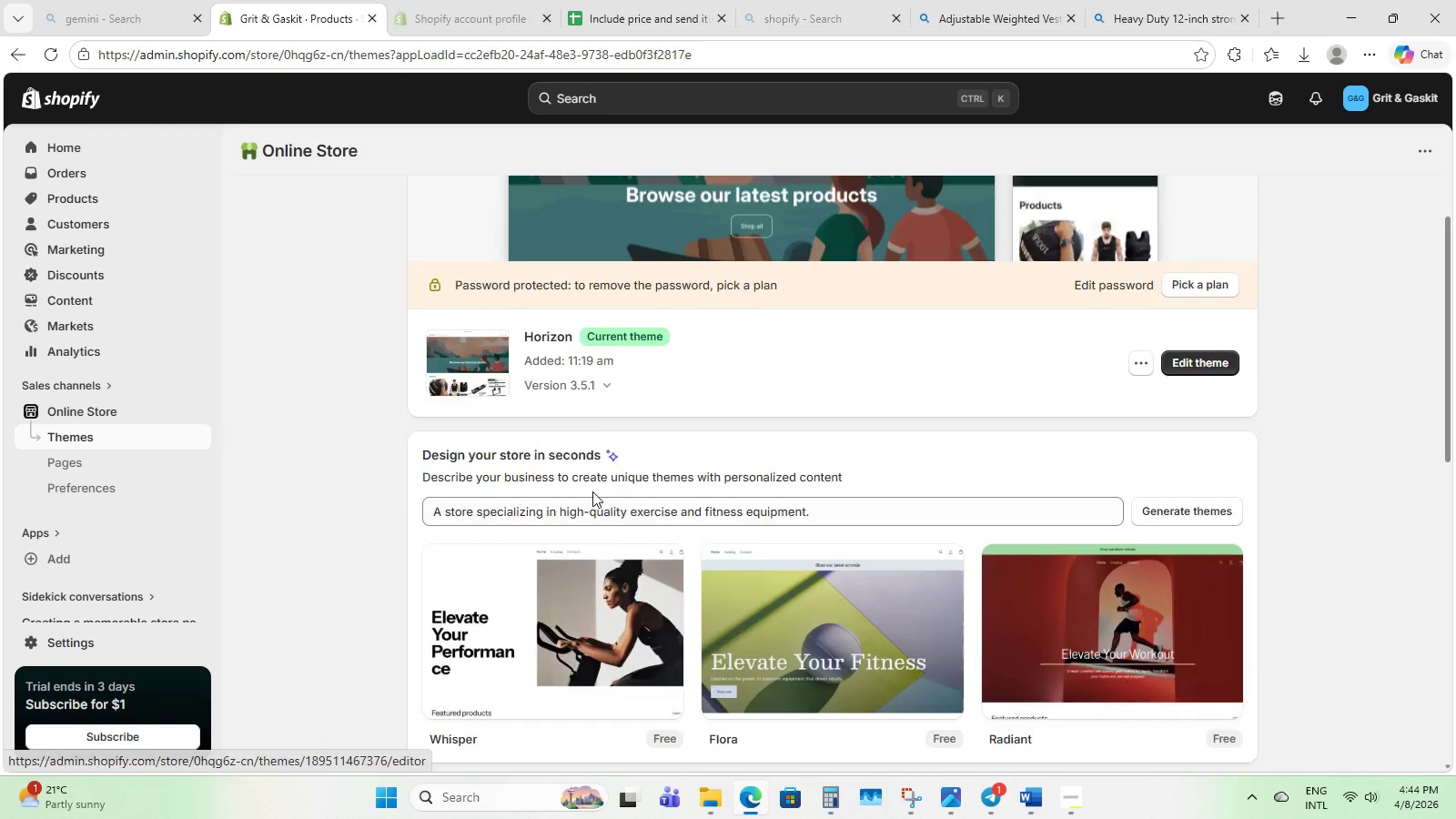 
scroll: coordinate [588, 482], scroll_direction: up, amount: 6.0
 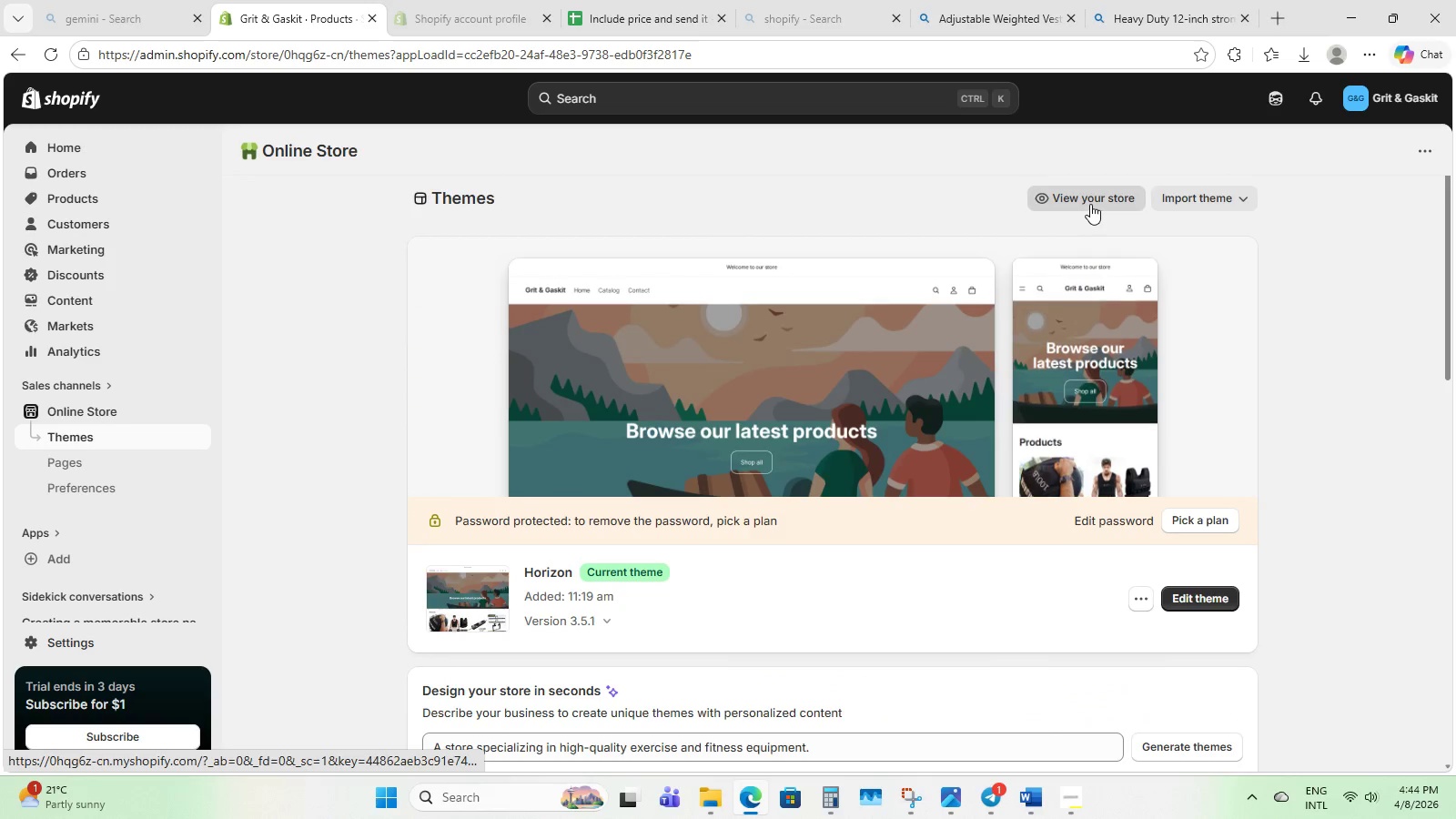 
left_click([1090, 204])
 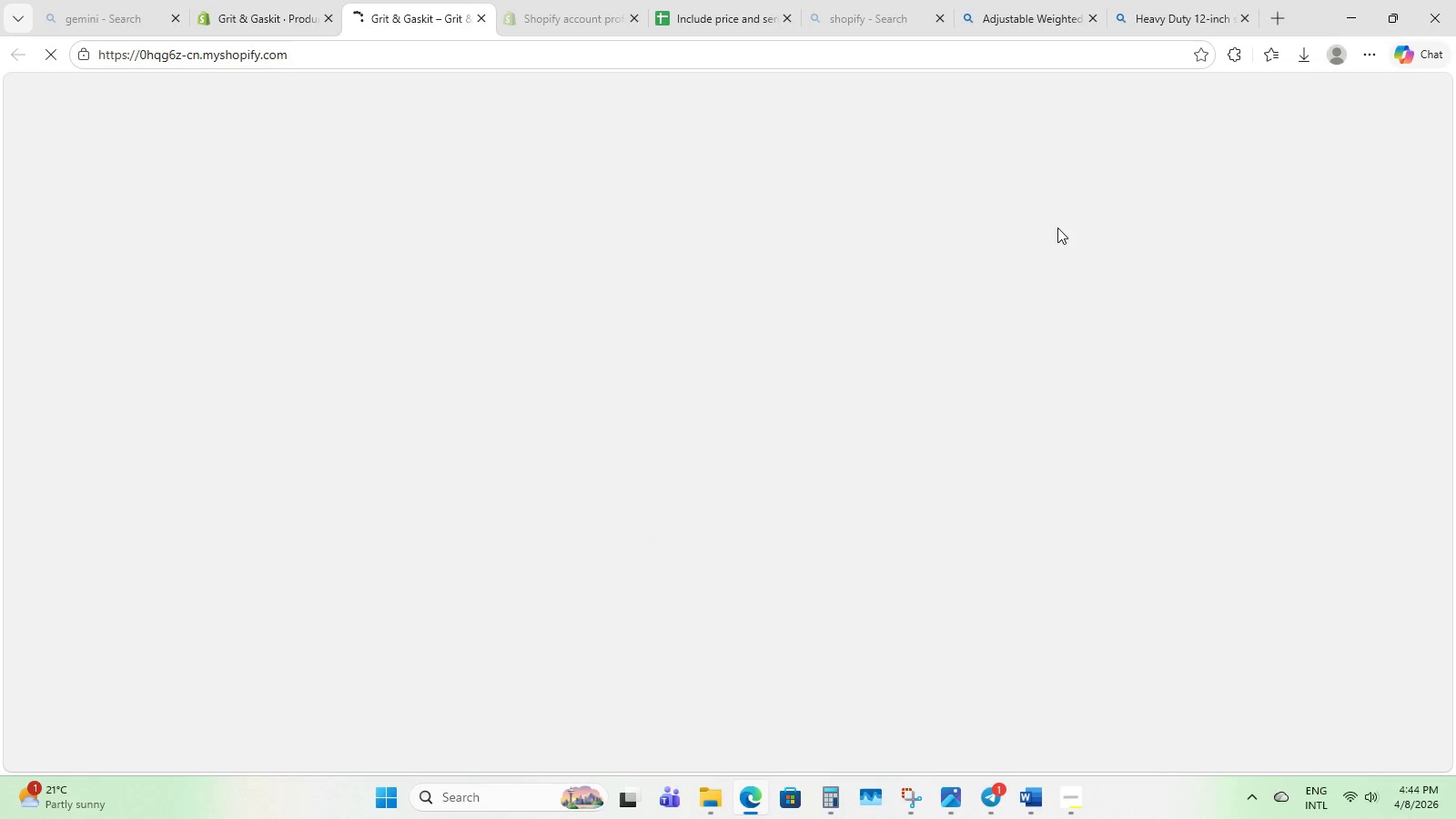 
mouse_move([688, 513])
 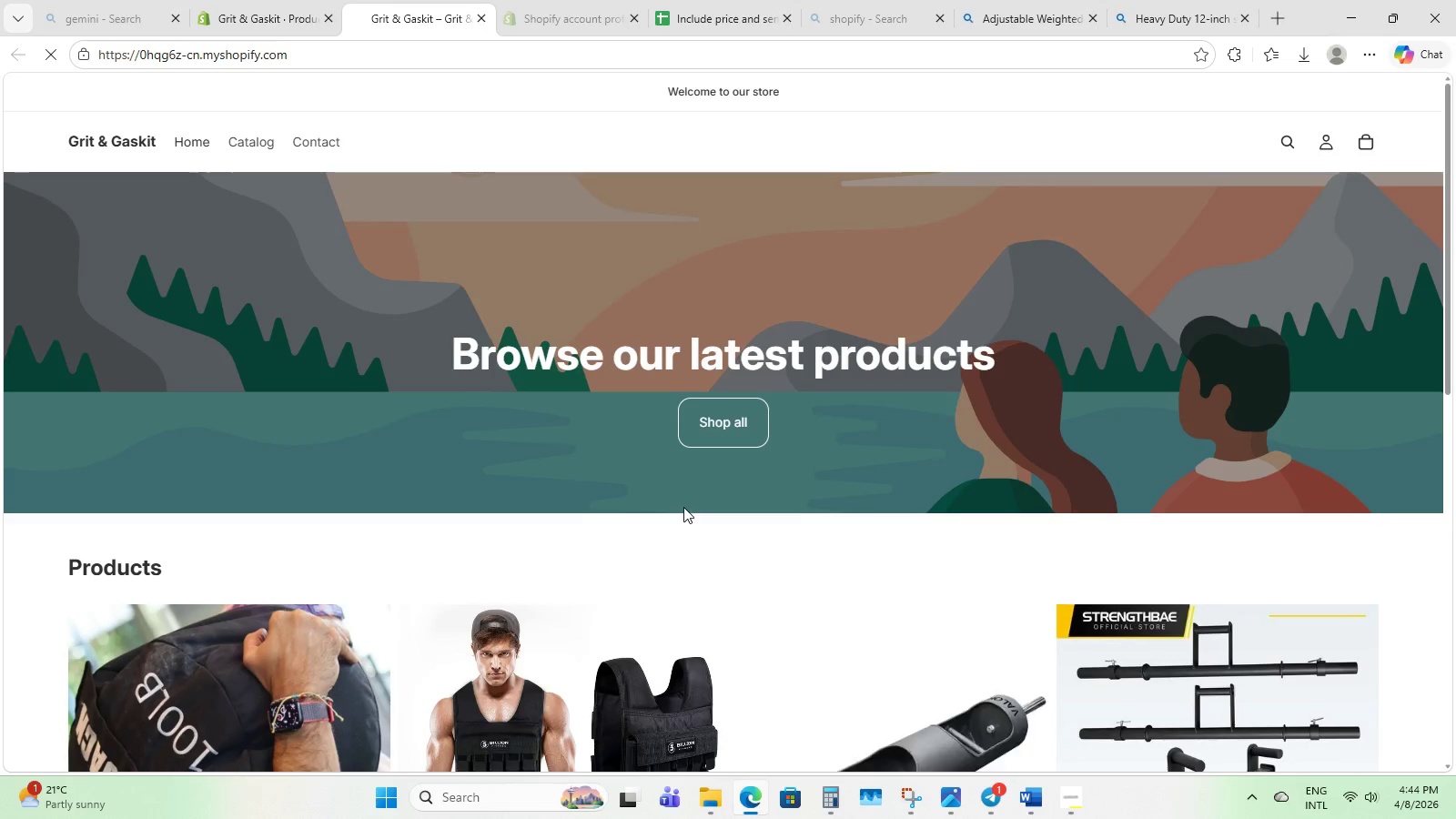 
scroll: coordinate [683, 507], scroll_direction: down, amount: 4.0
 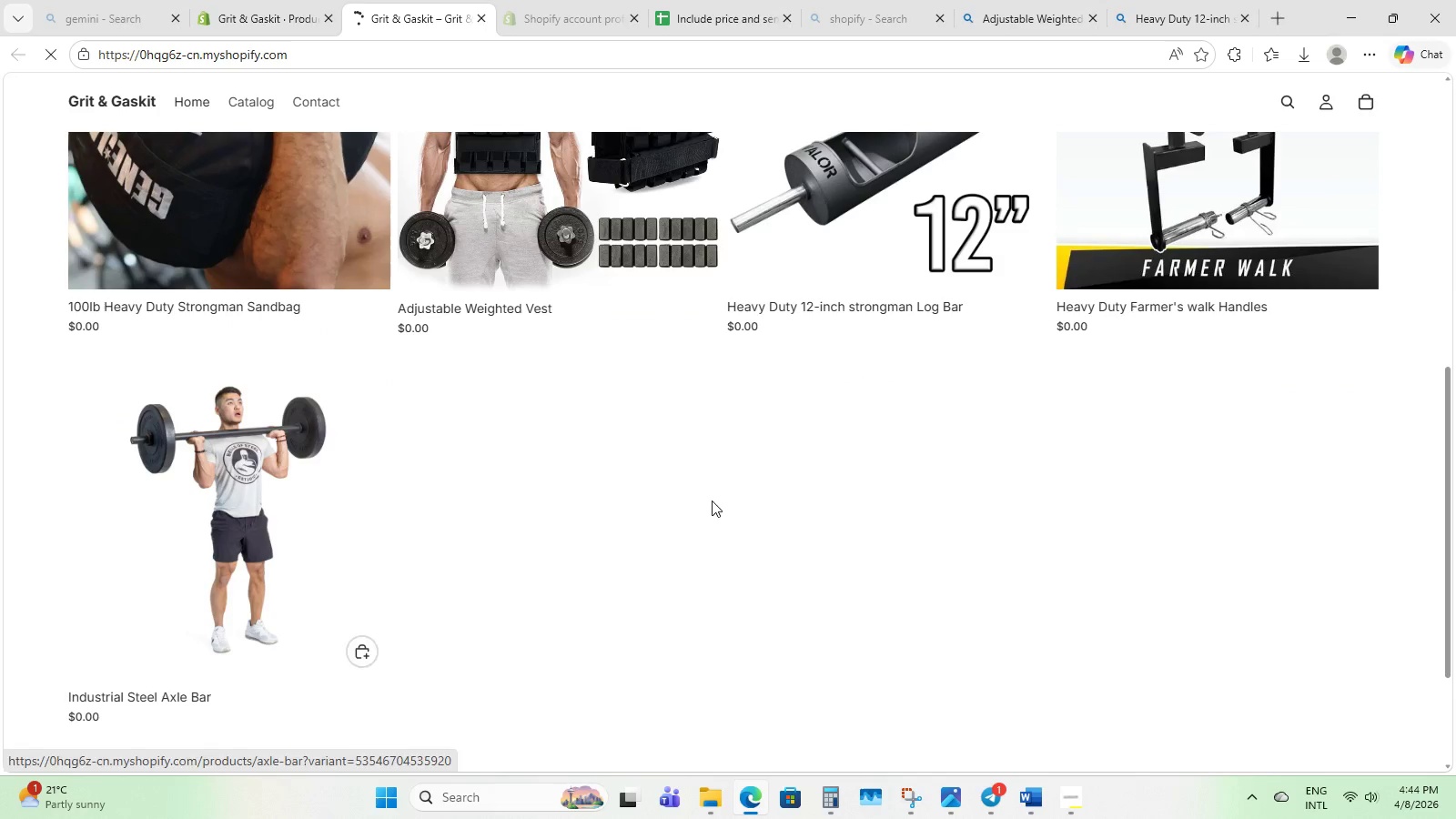 
scroll: coordinate [776, 496], scroll_direction: up, amount: 2.0
 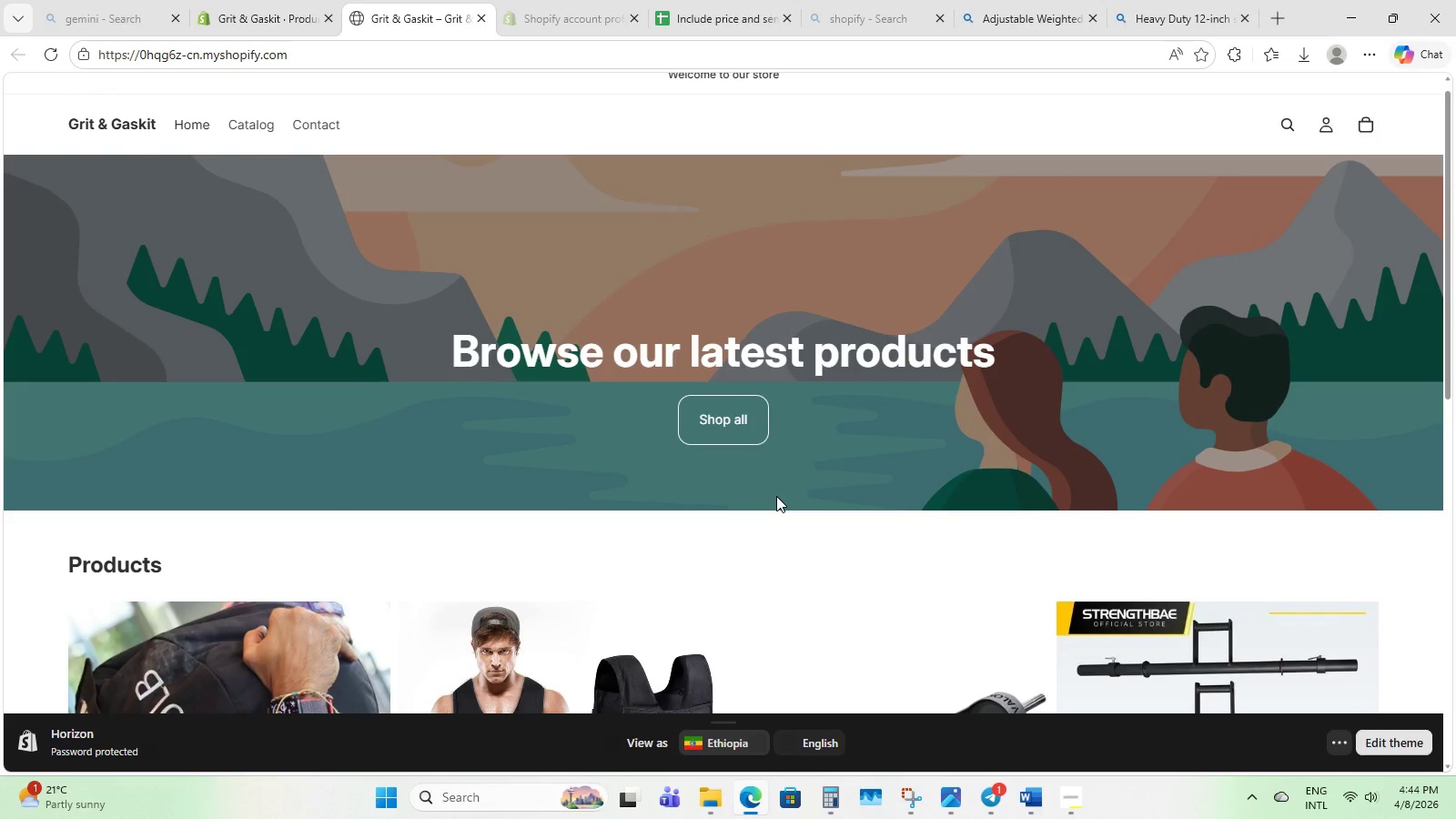 
scroll: coordinate [776, 496], scroll_direction: down, amount: 7.0
 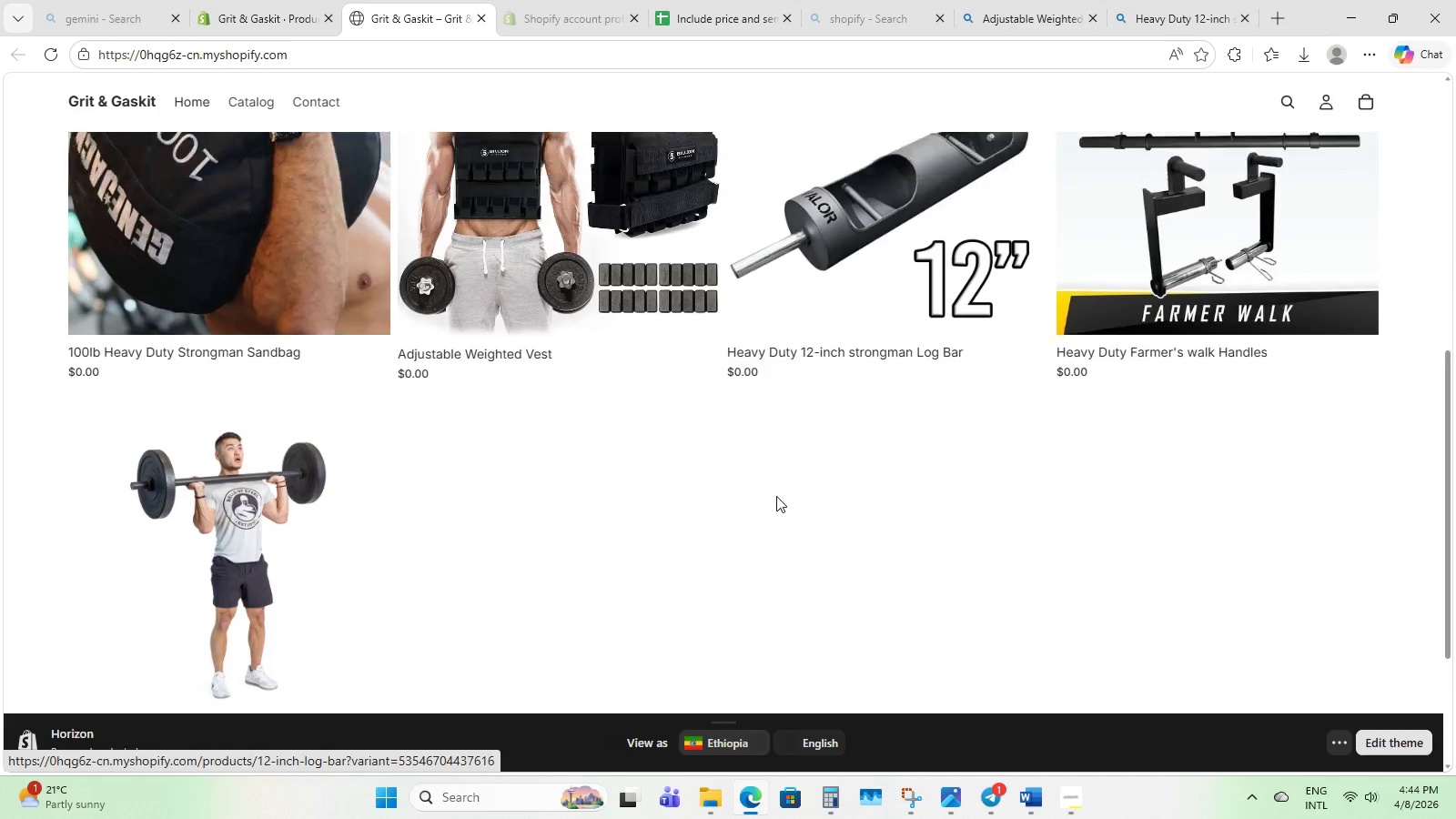 
scroll: coordinate [776, 496], scroll_direction: up, amount: 3.0
 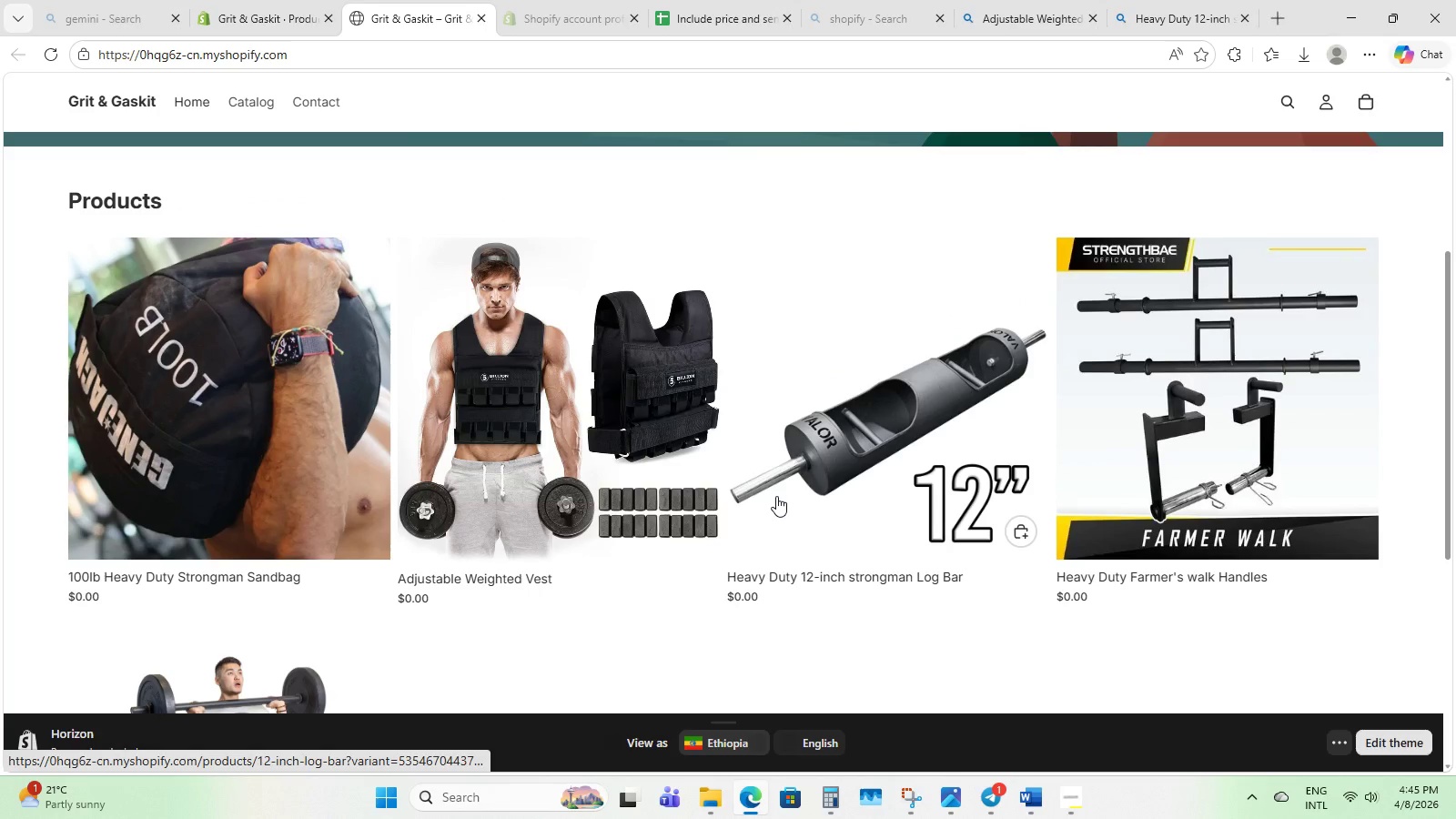 
scroll: coordinate [776, 496], scroll_direction: none, amount: 0.0
 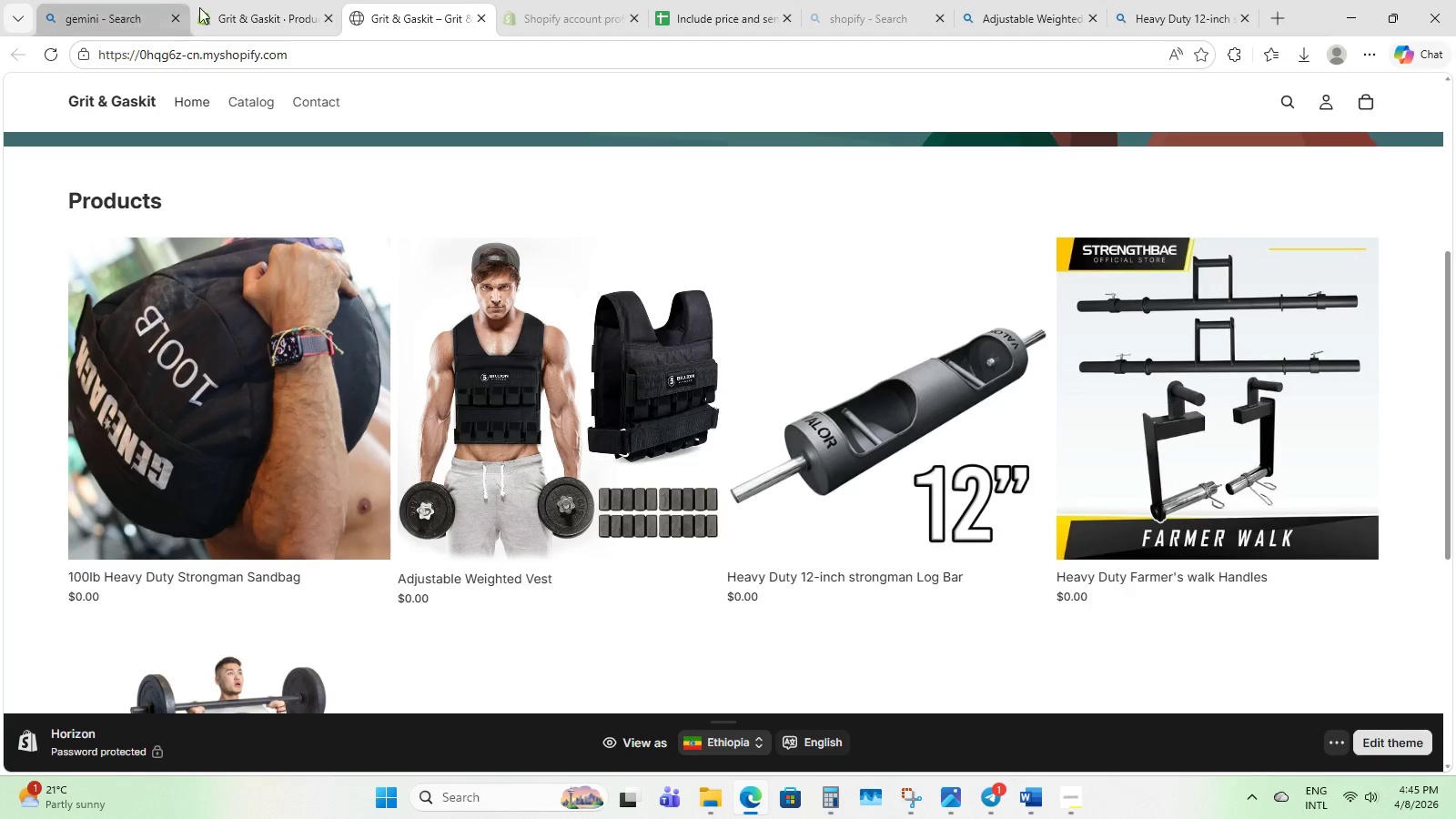 
left_click([245, 2])
 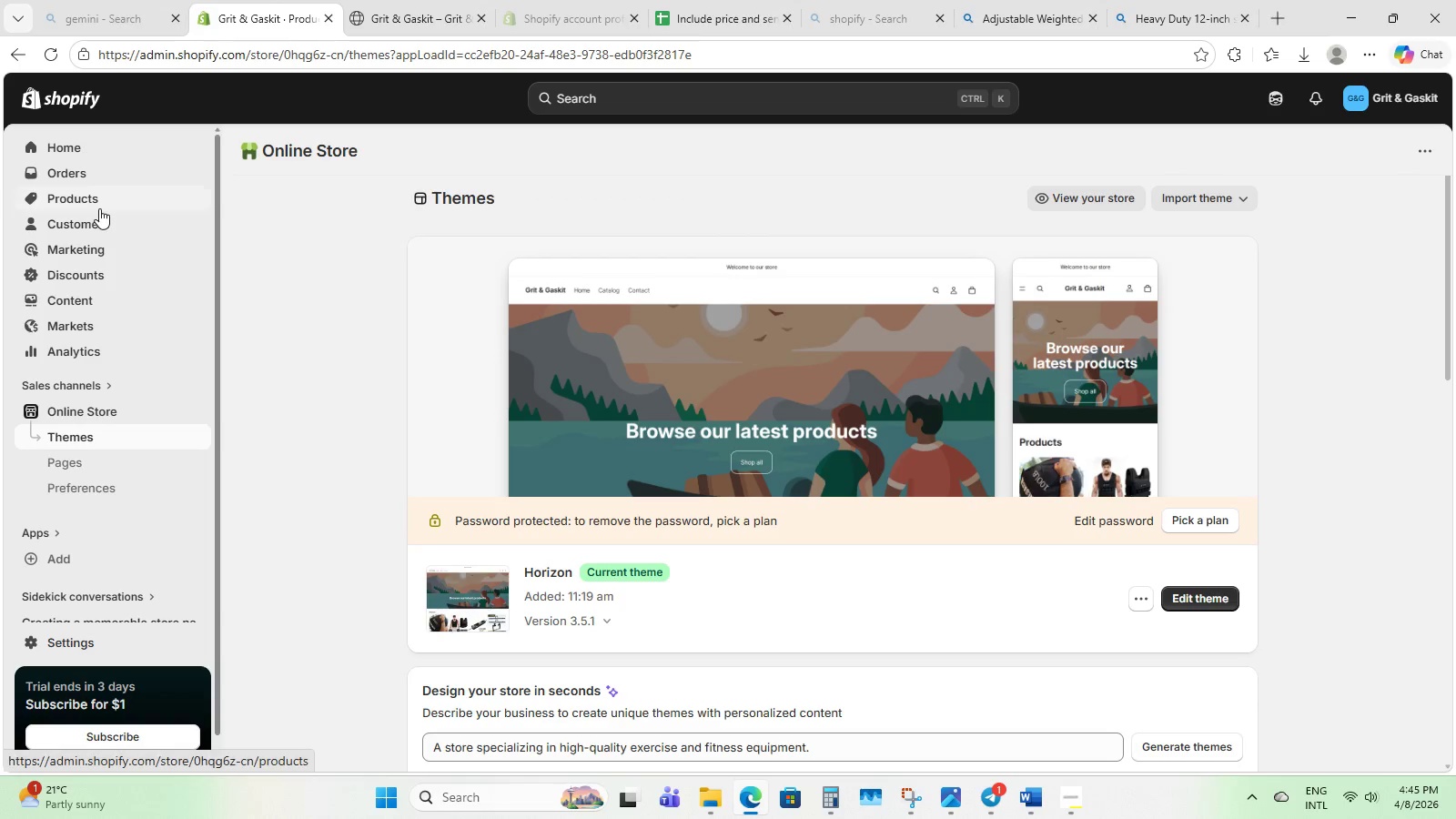 
left_click([99, 205])
 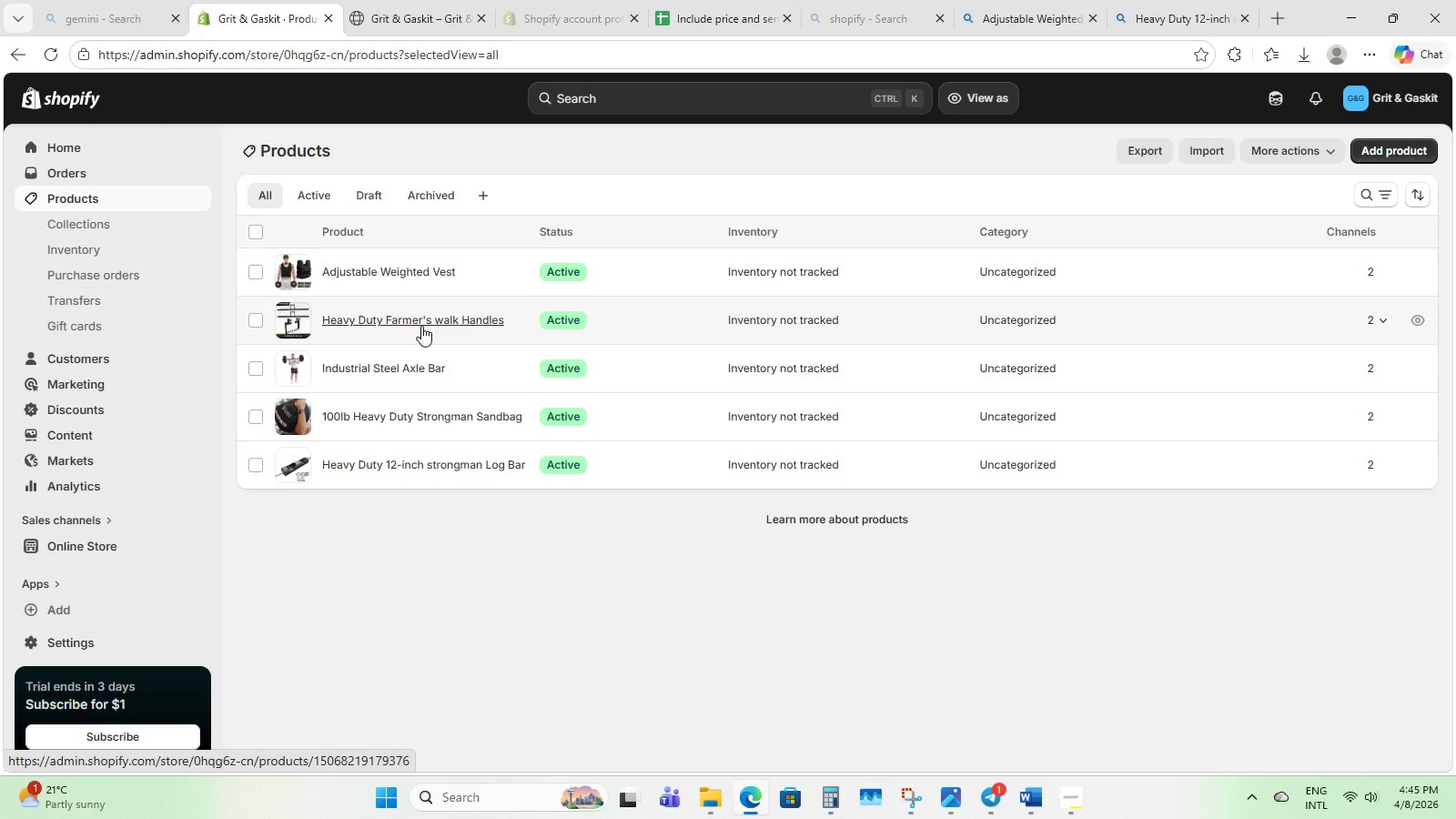 
wait(52.97)
 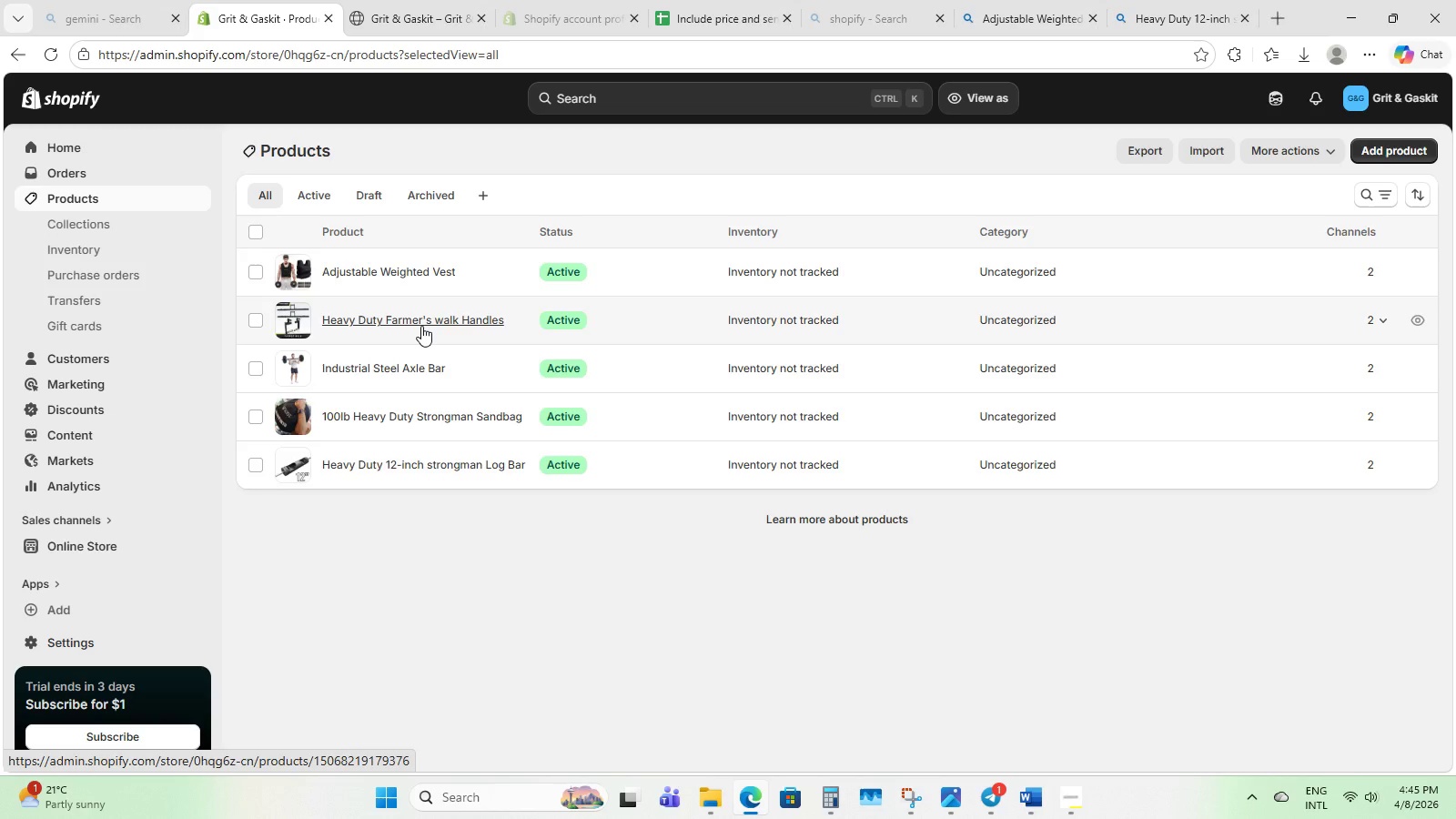 
left_click([372, 466])
 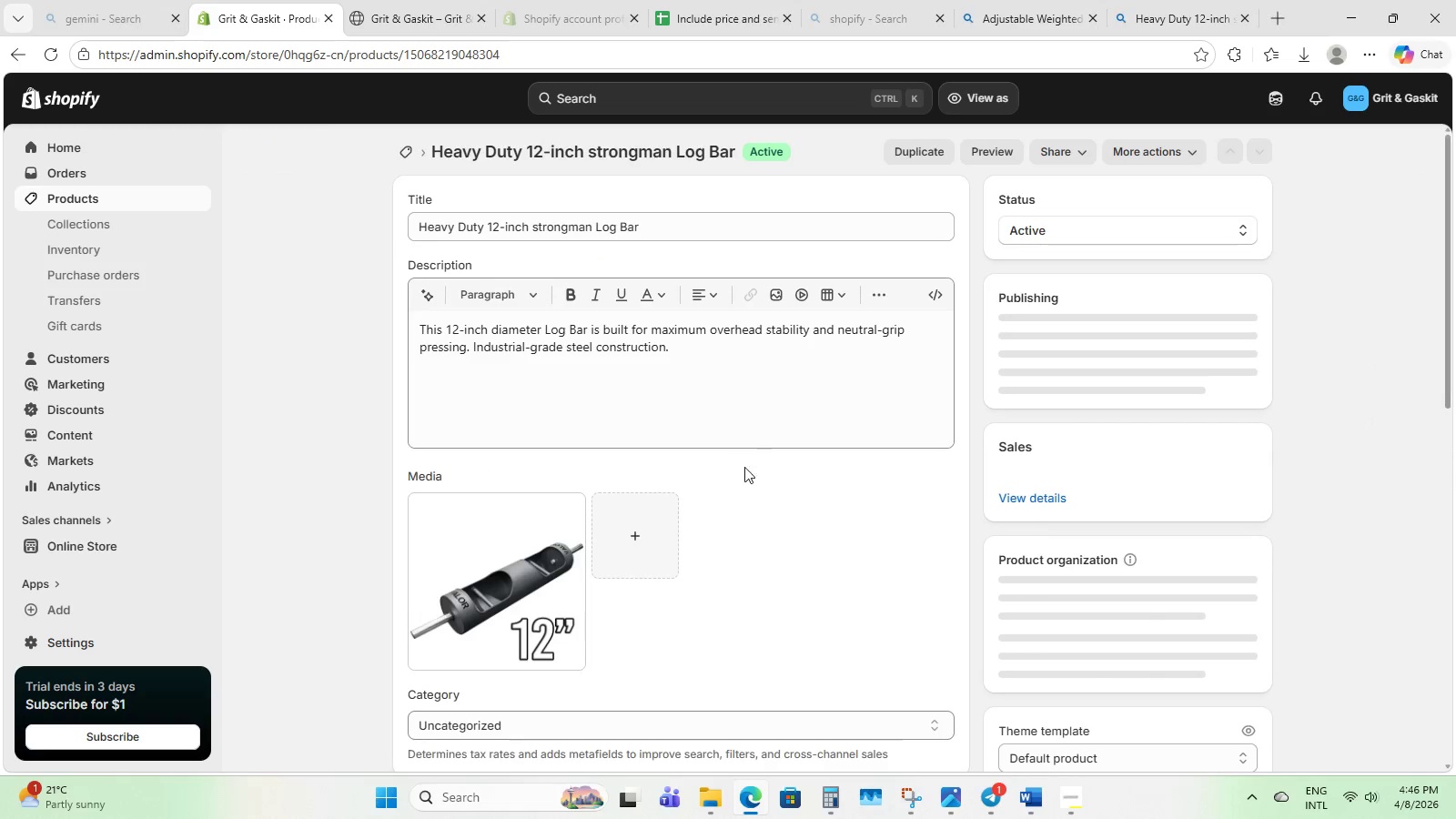 
scroll: coordinate [874, 589], scroll_direction: down, amount: 7.0
 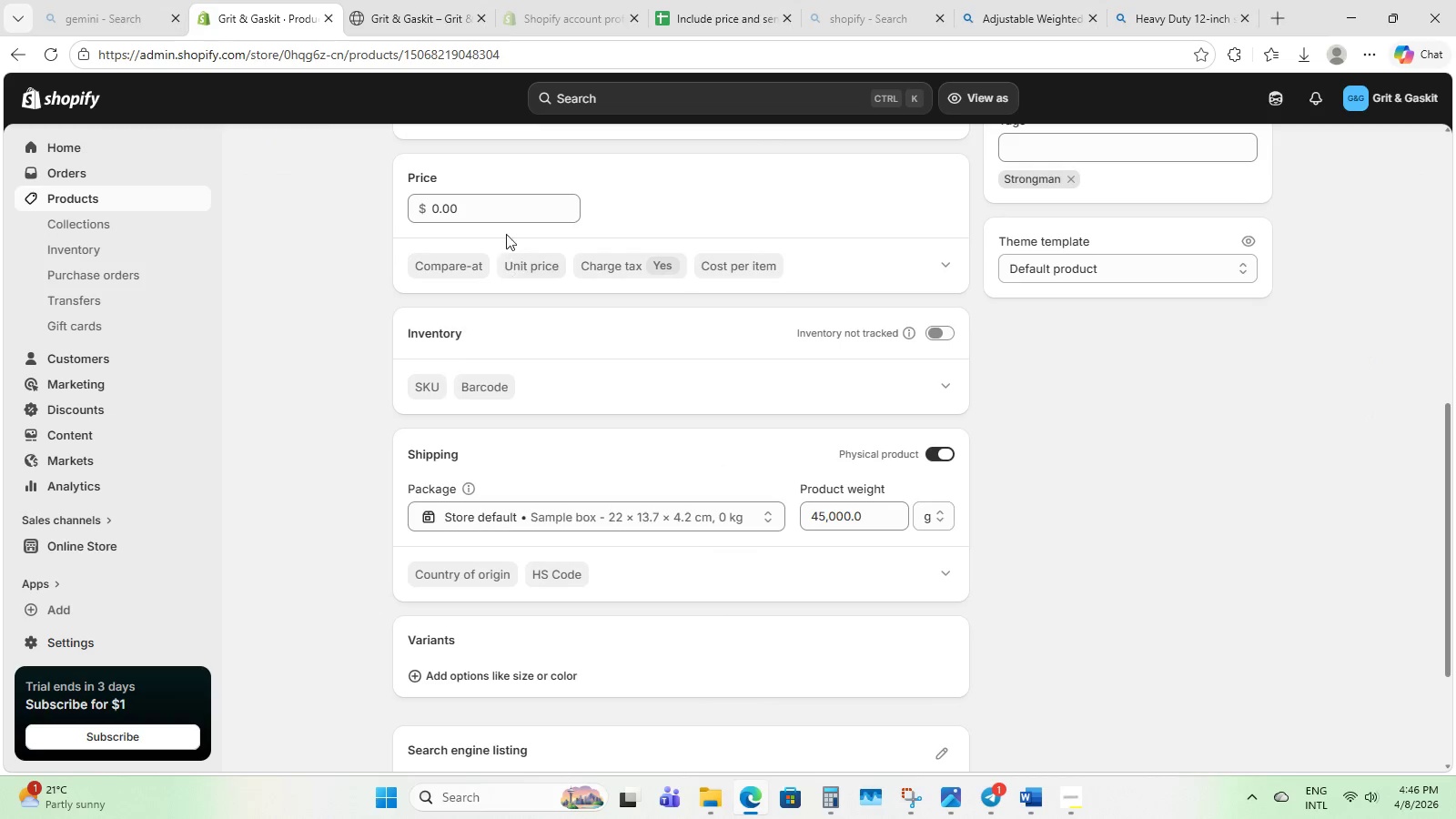 
left_click([507, 207])
 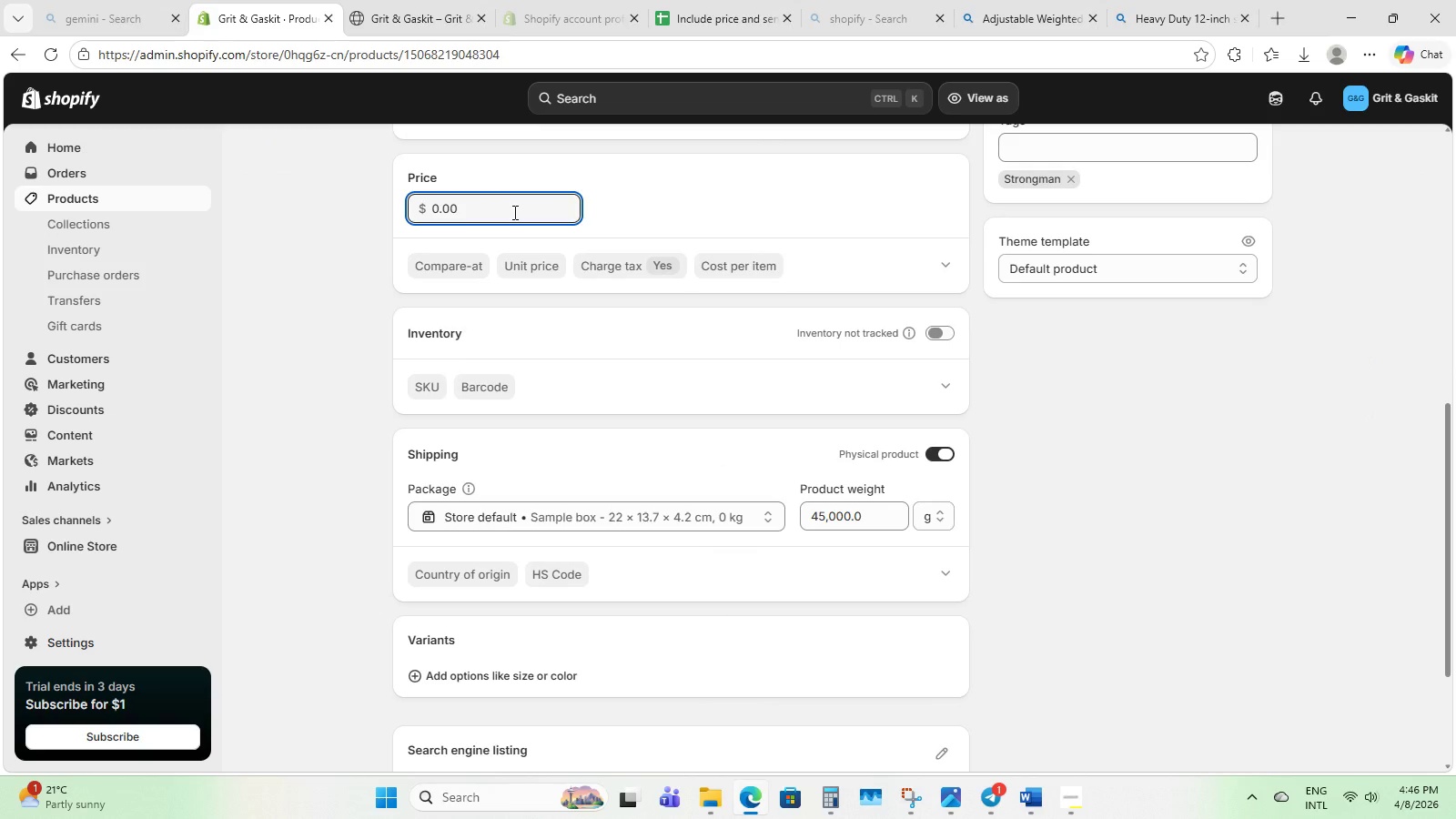 
key(Backspace)
 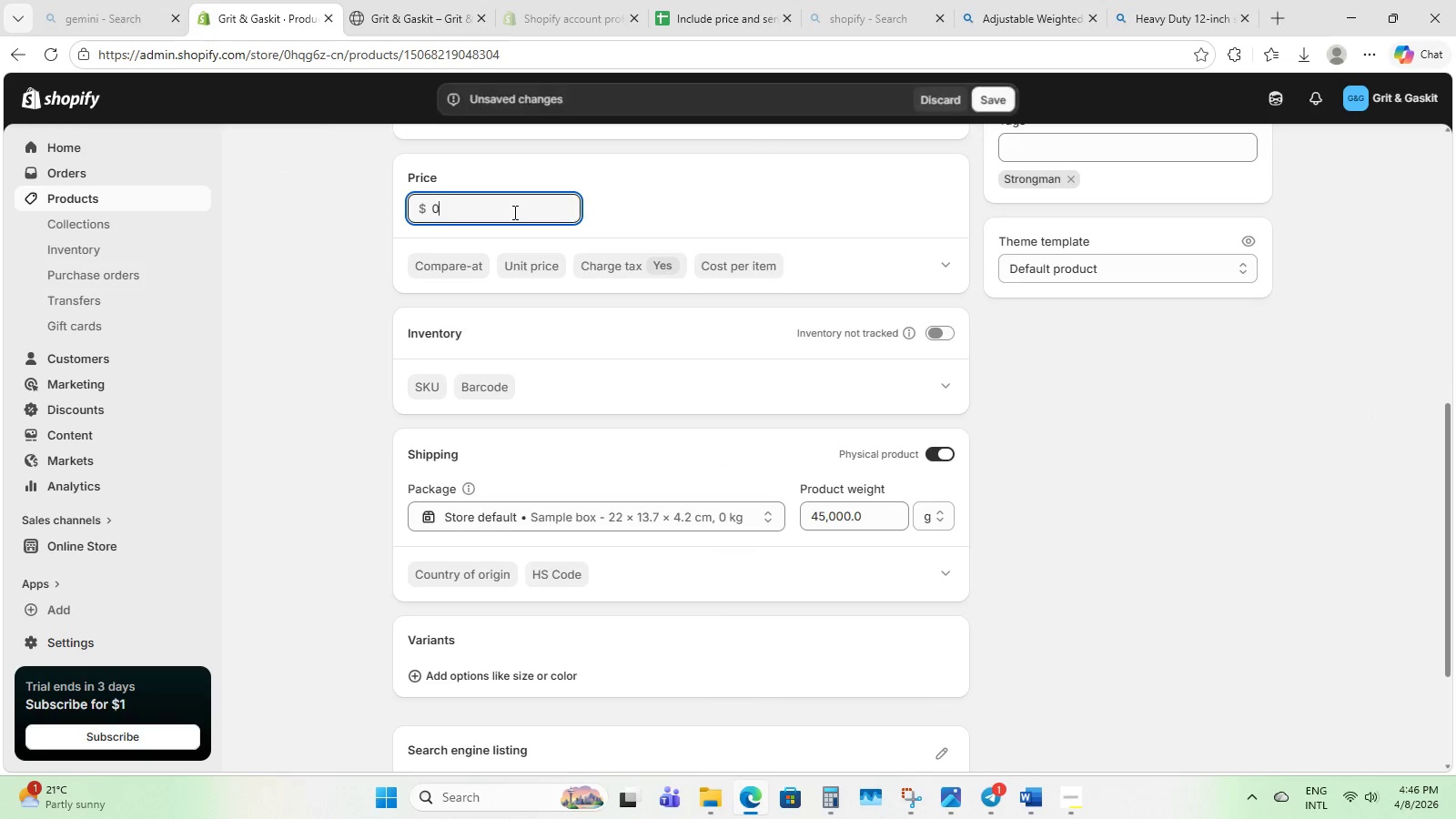 
key(Backspace)
 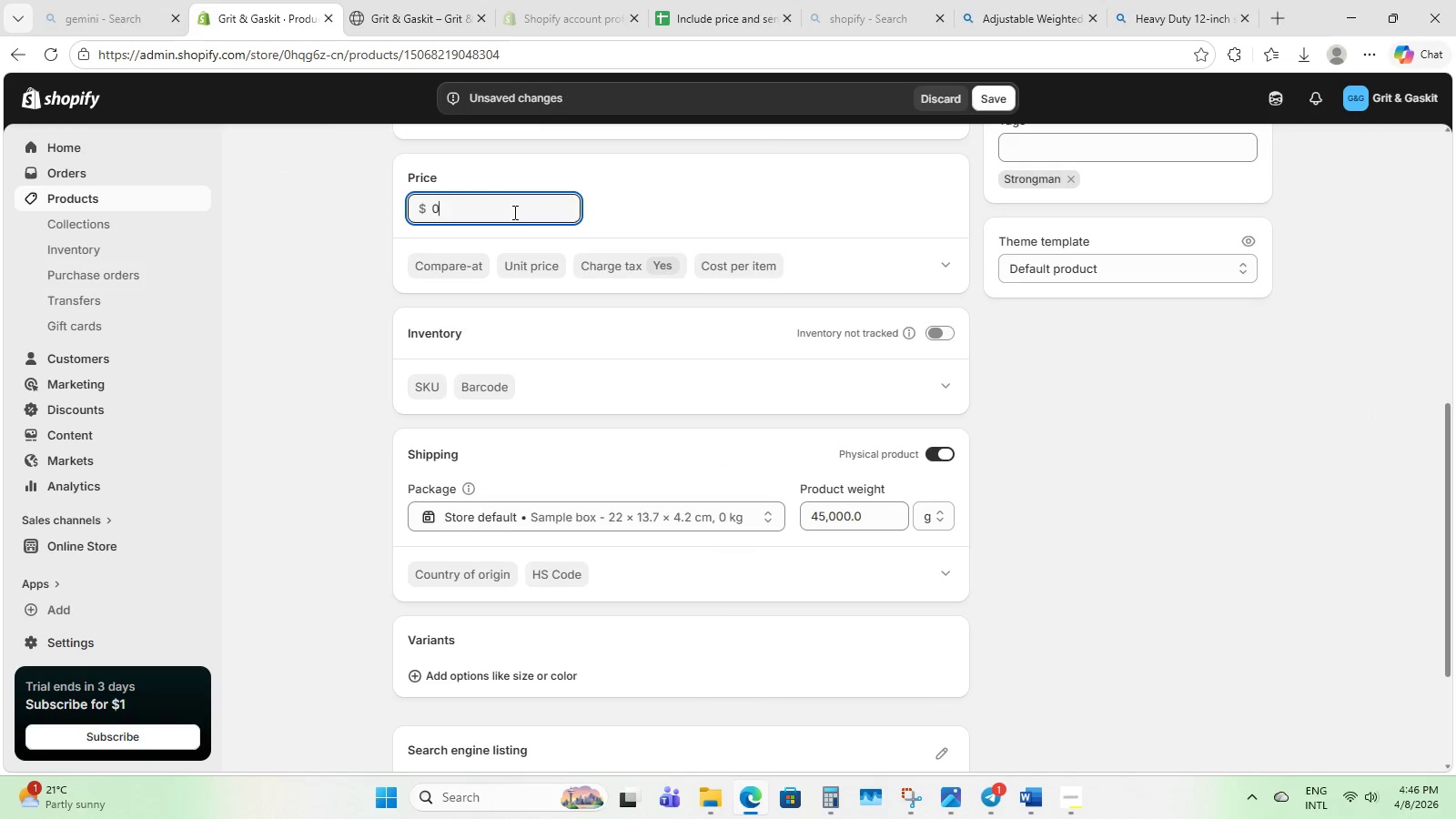 
key(Backspace)
 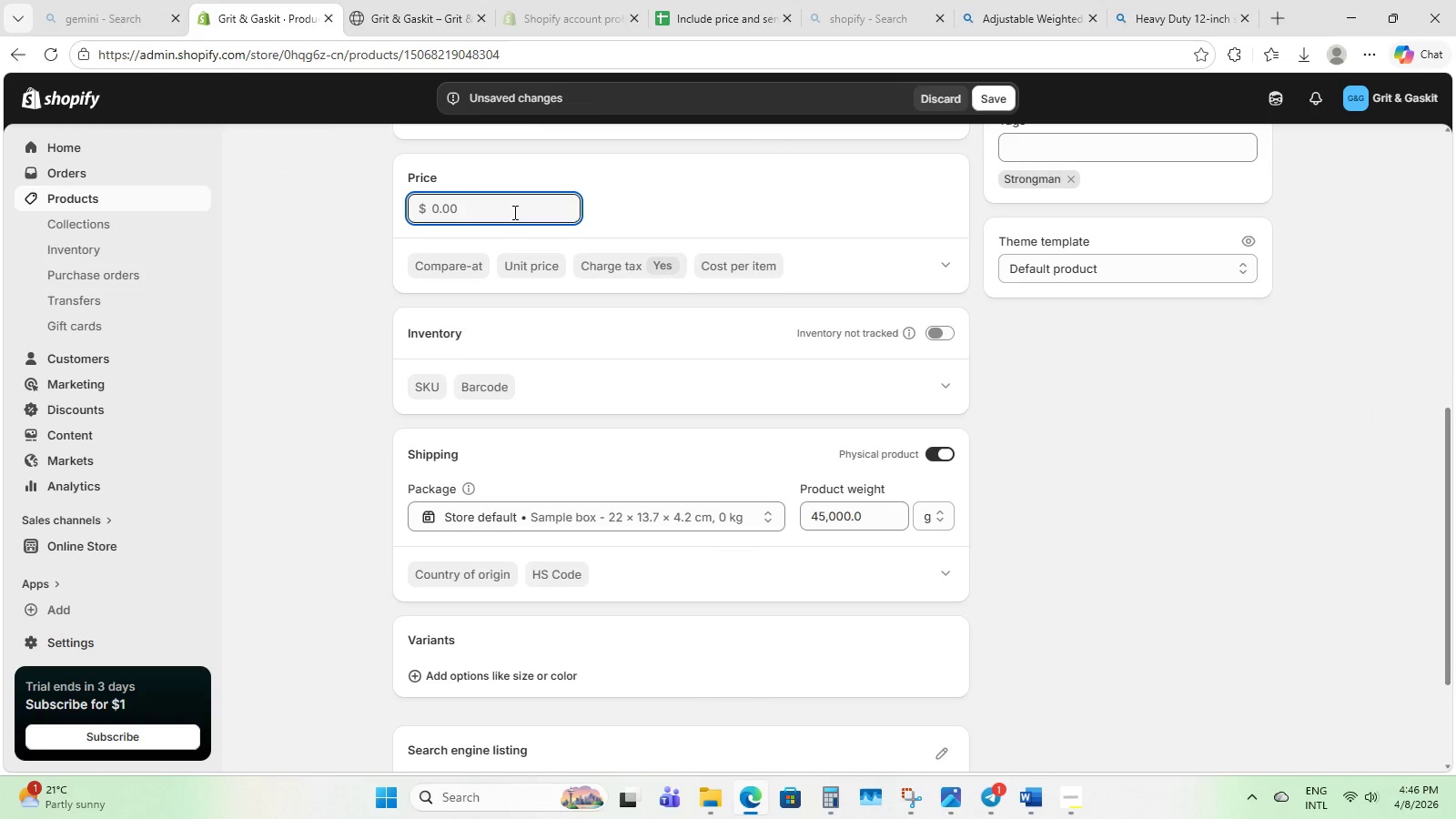 
key(Backspace)
 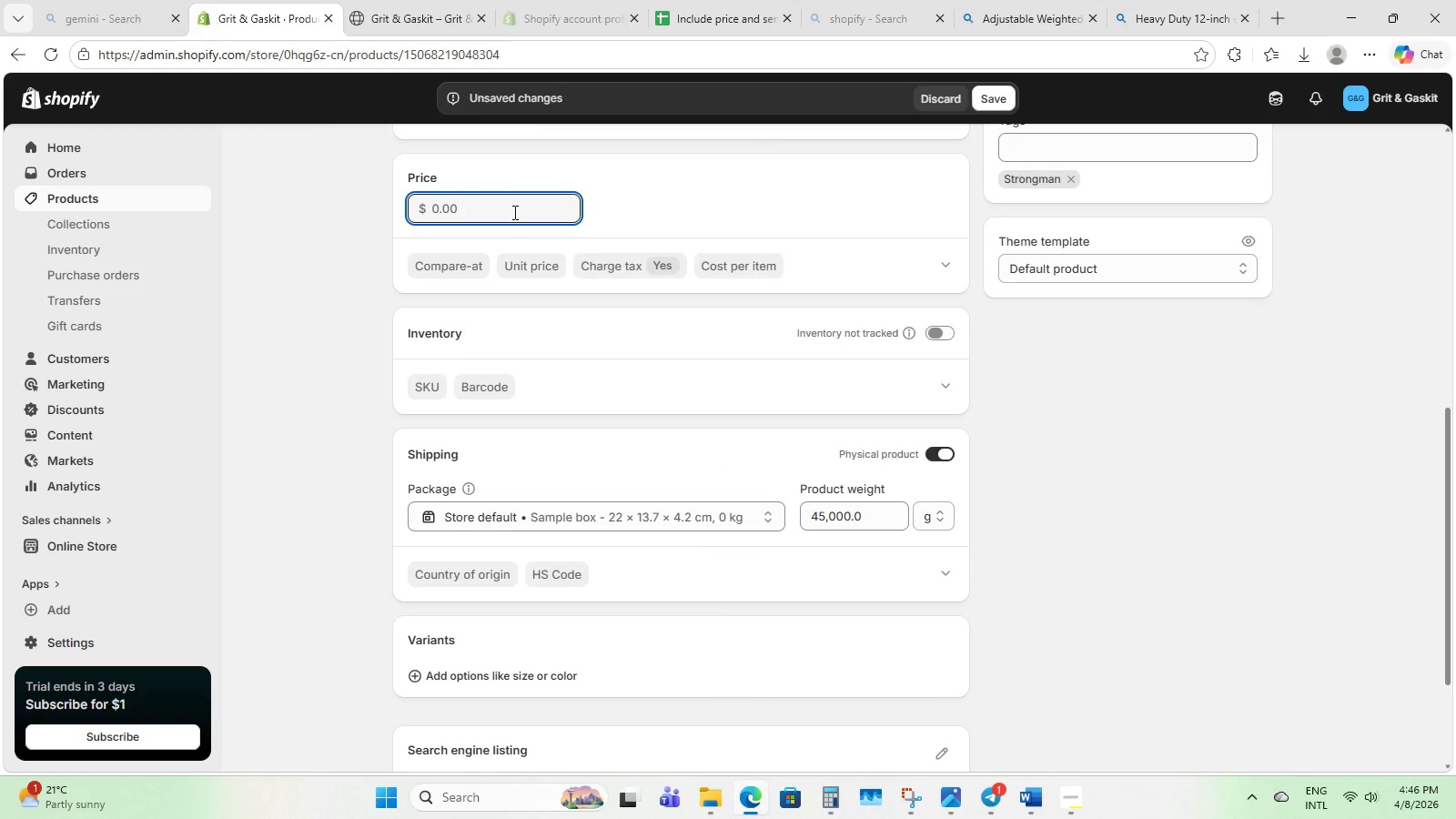 
key(Backspace)
 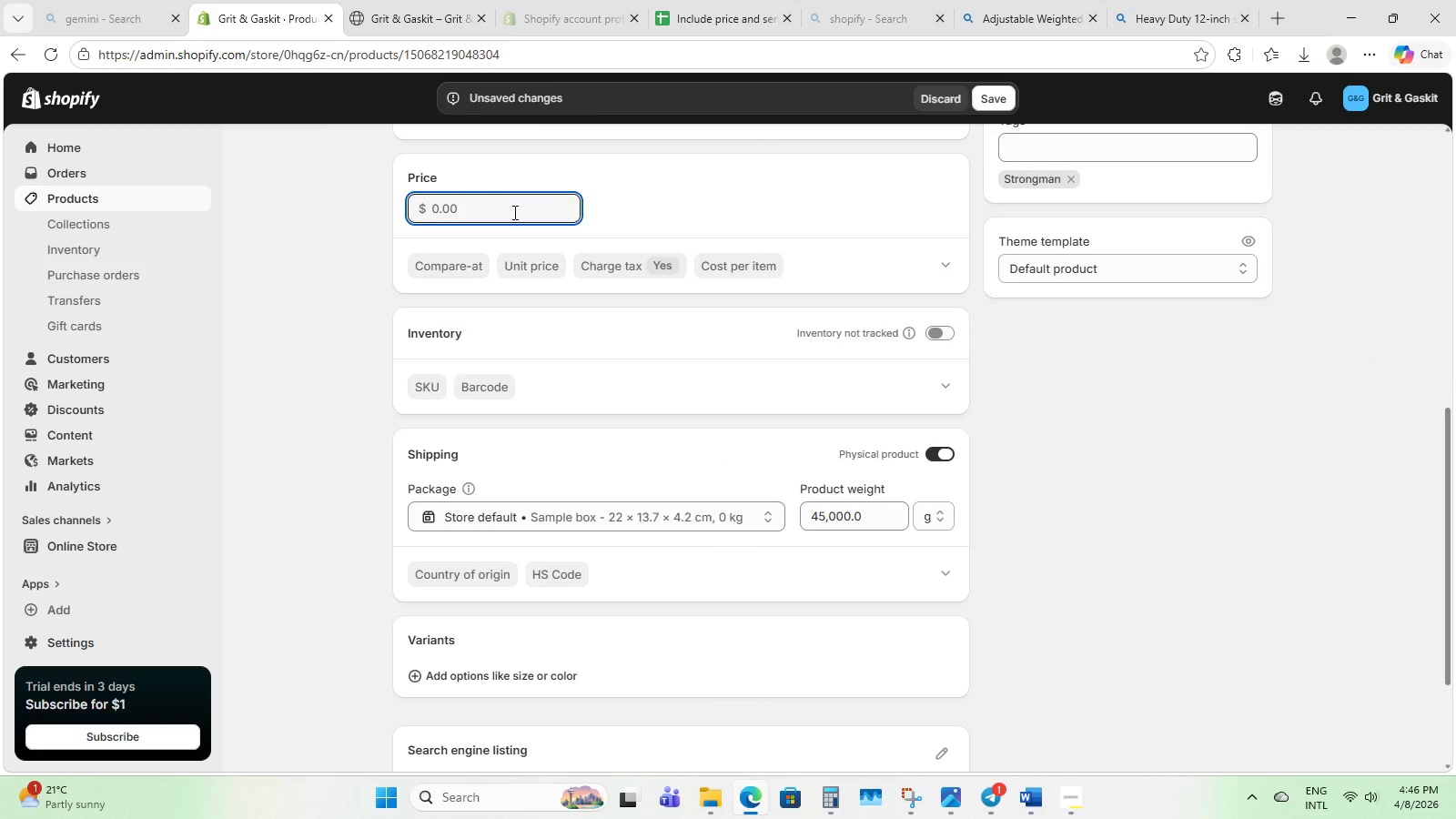 
key(Backspace)
 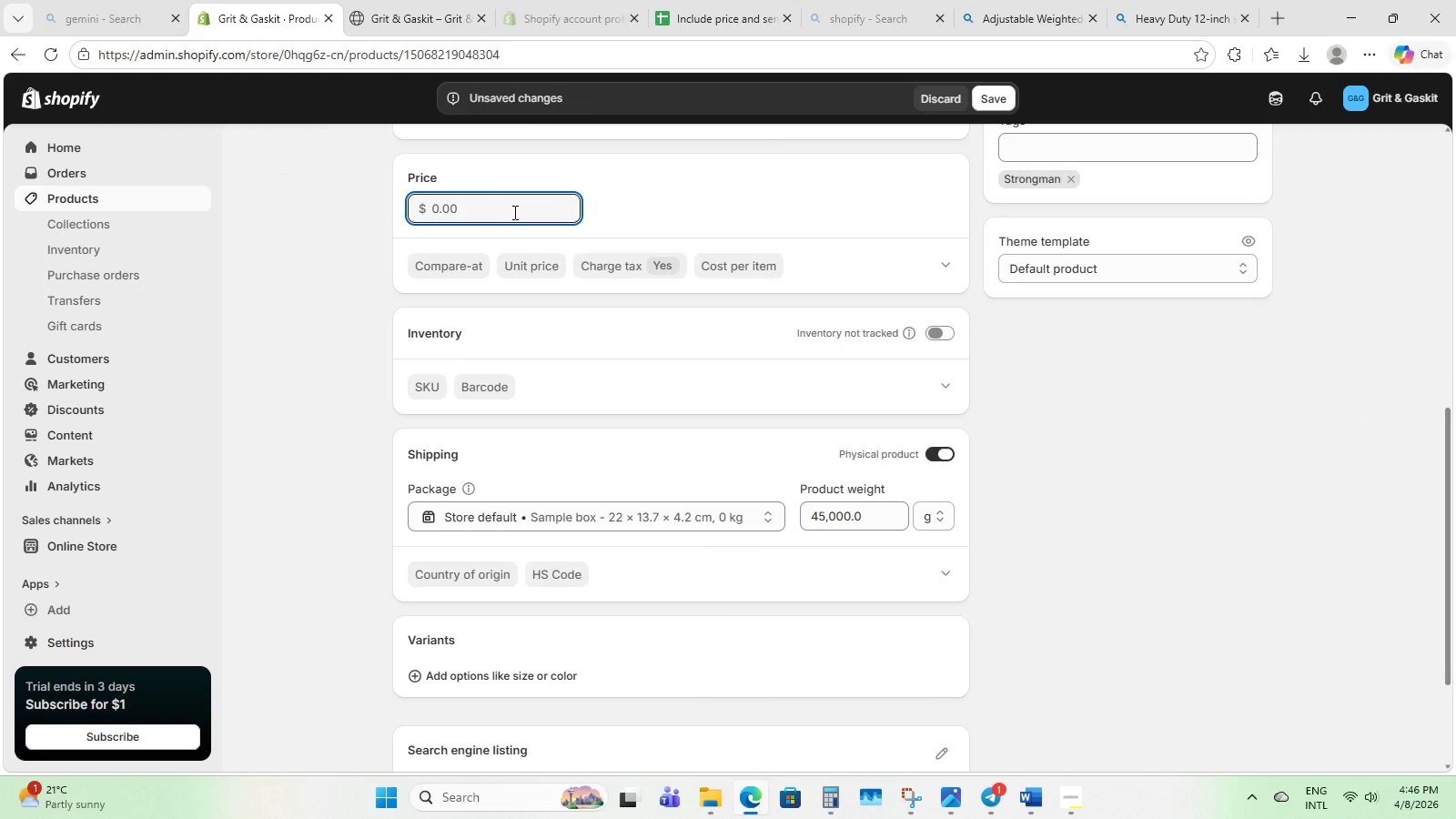 
key(Backspace)
 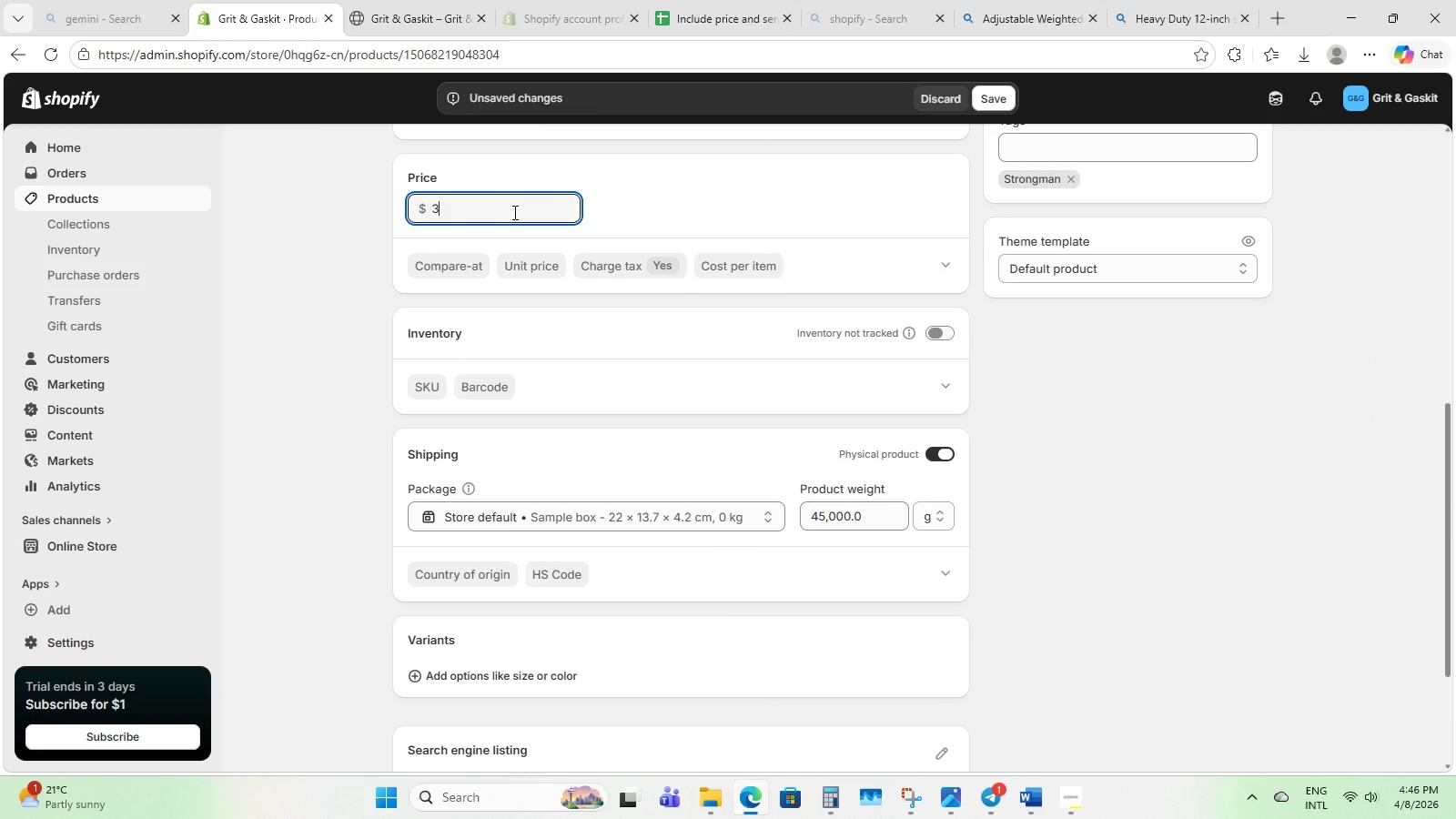 
key(Numpad3)
 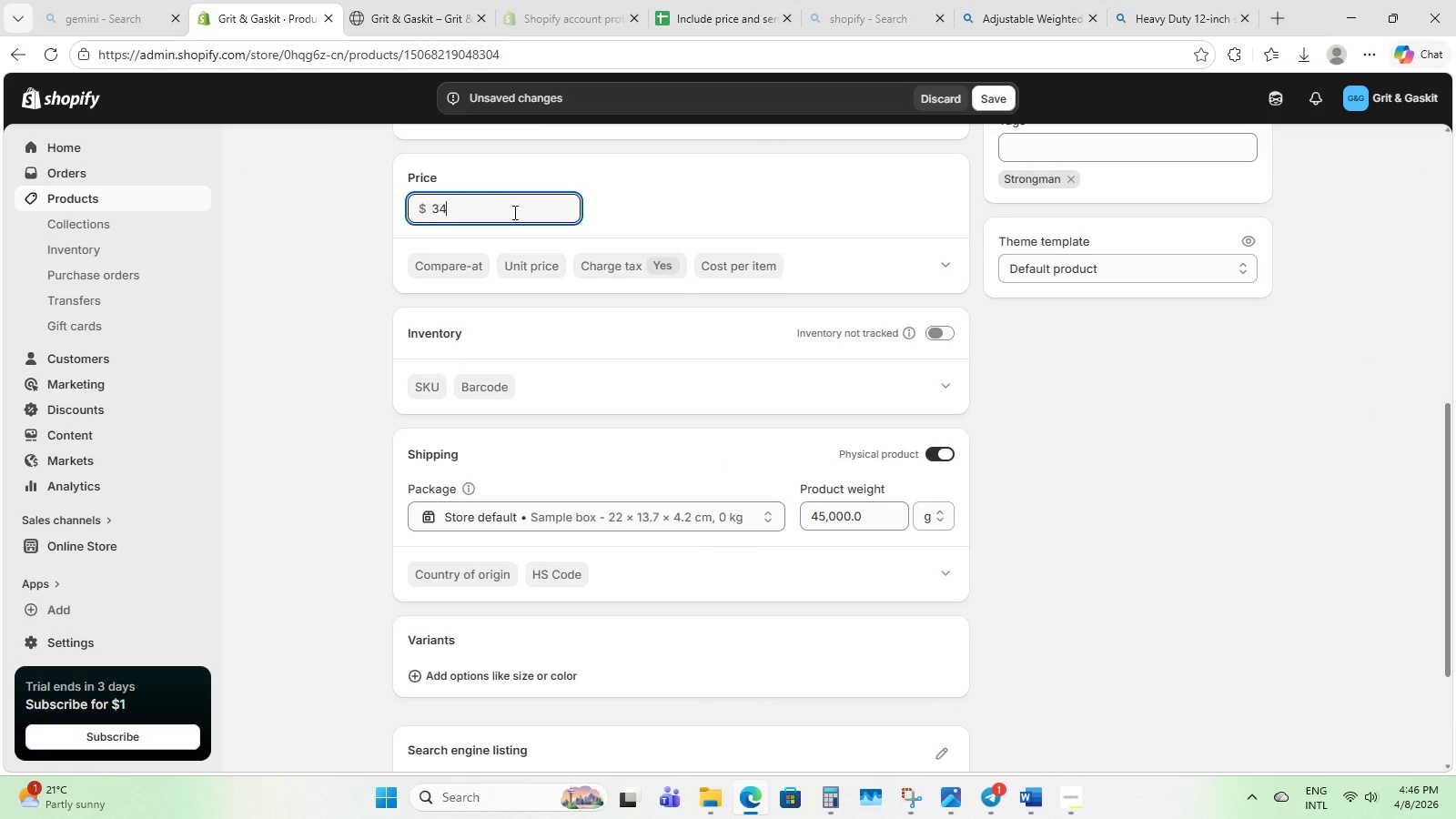 
key(Numpad4)
 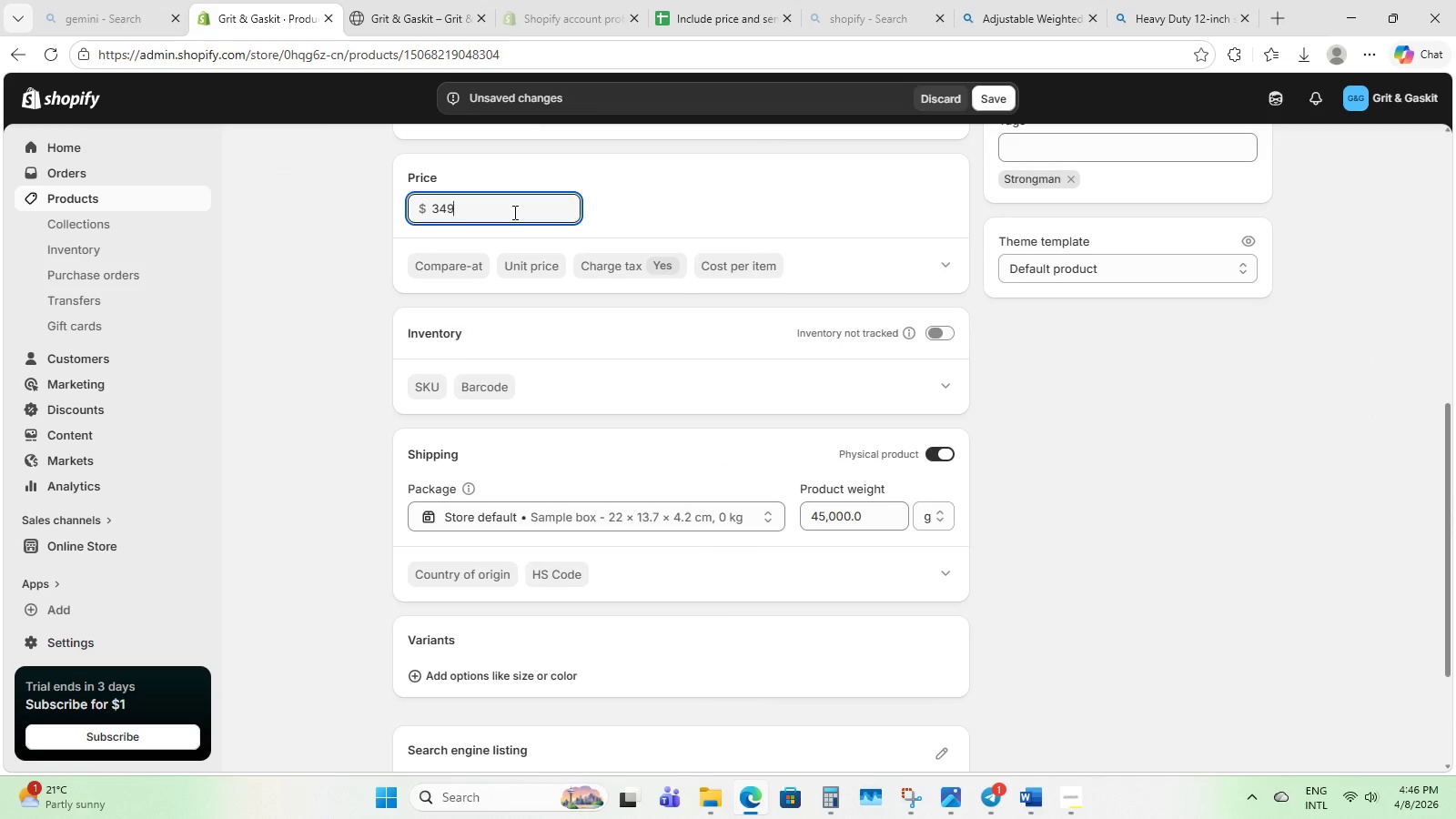 
key(Numpad9)
 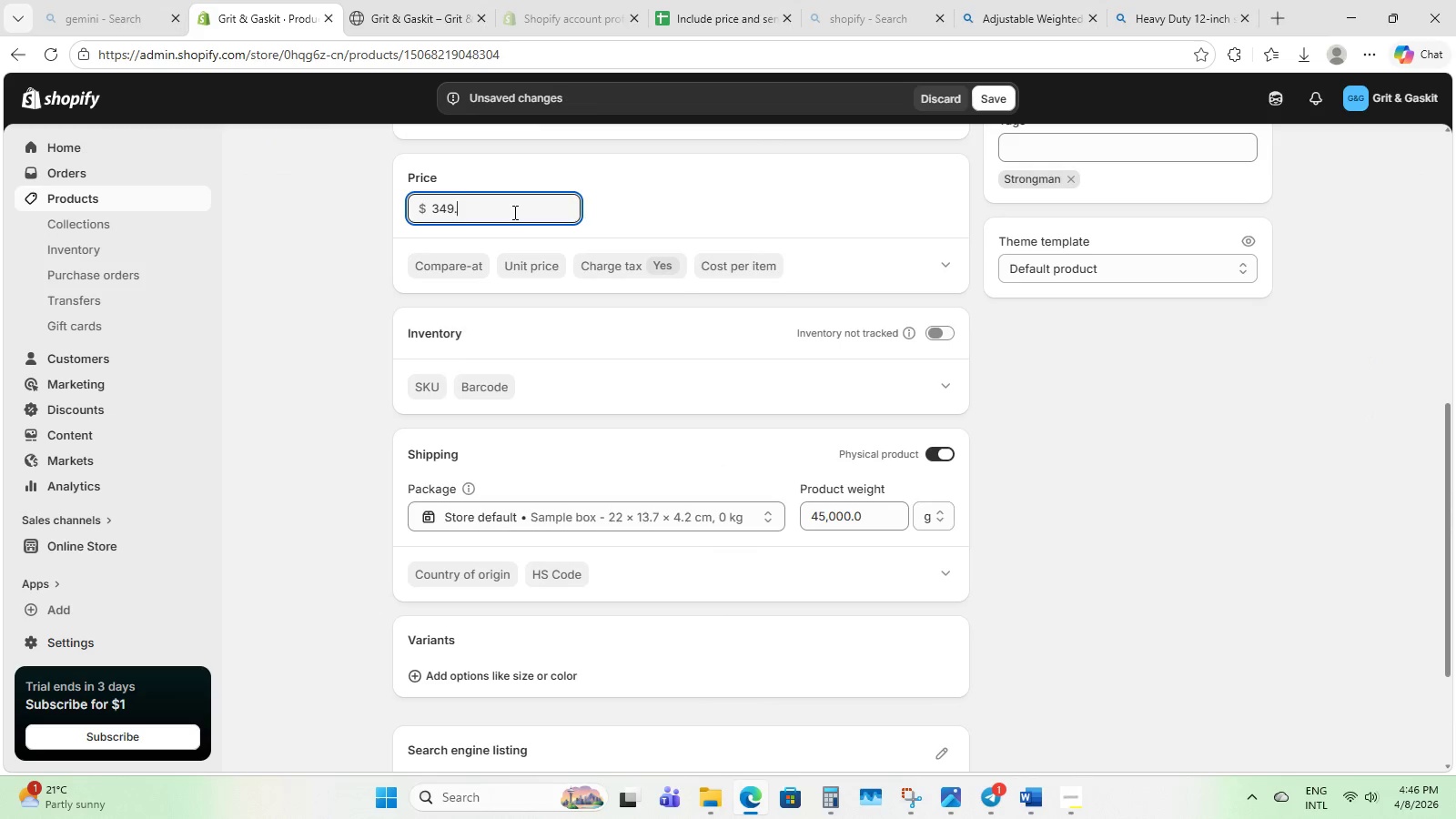 
key(NumpadDecimal)
 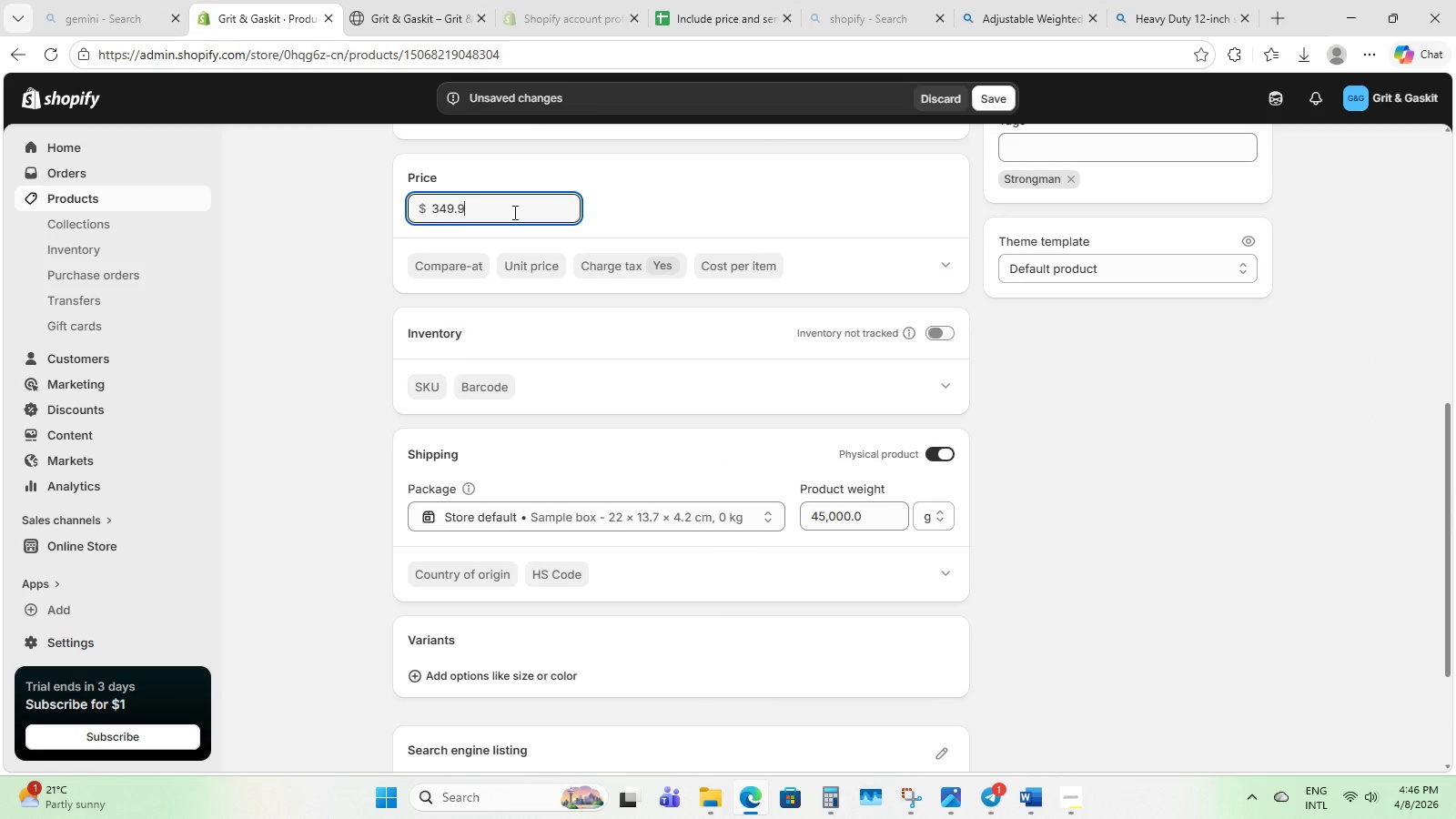 
key(Numpad9)
 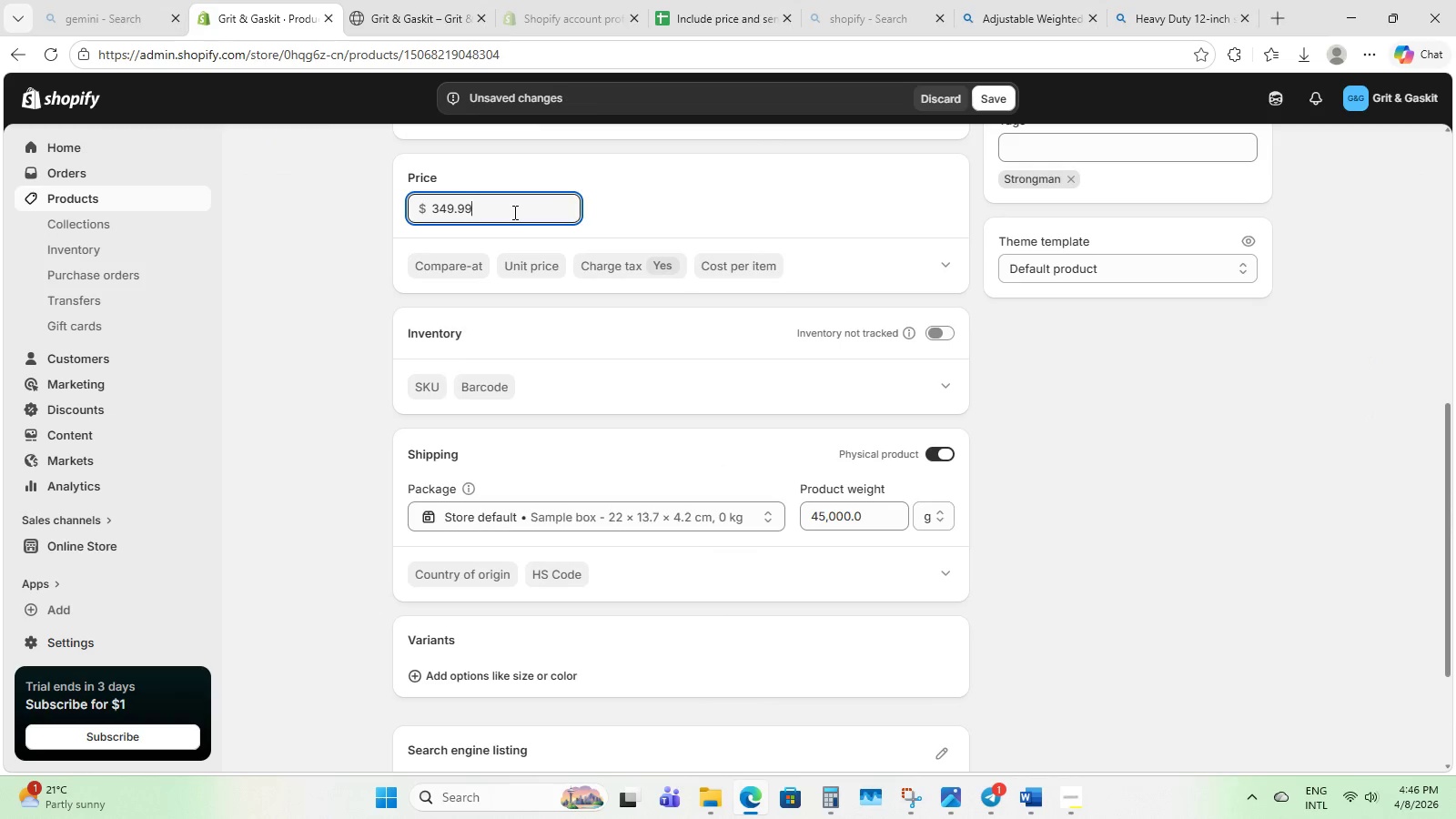 
key(Numpad9)
 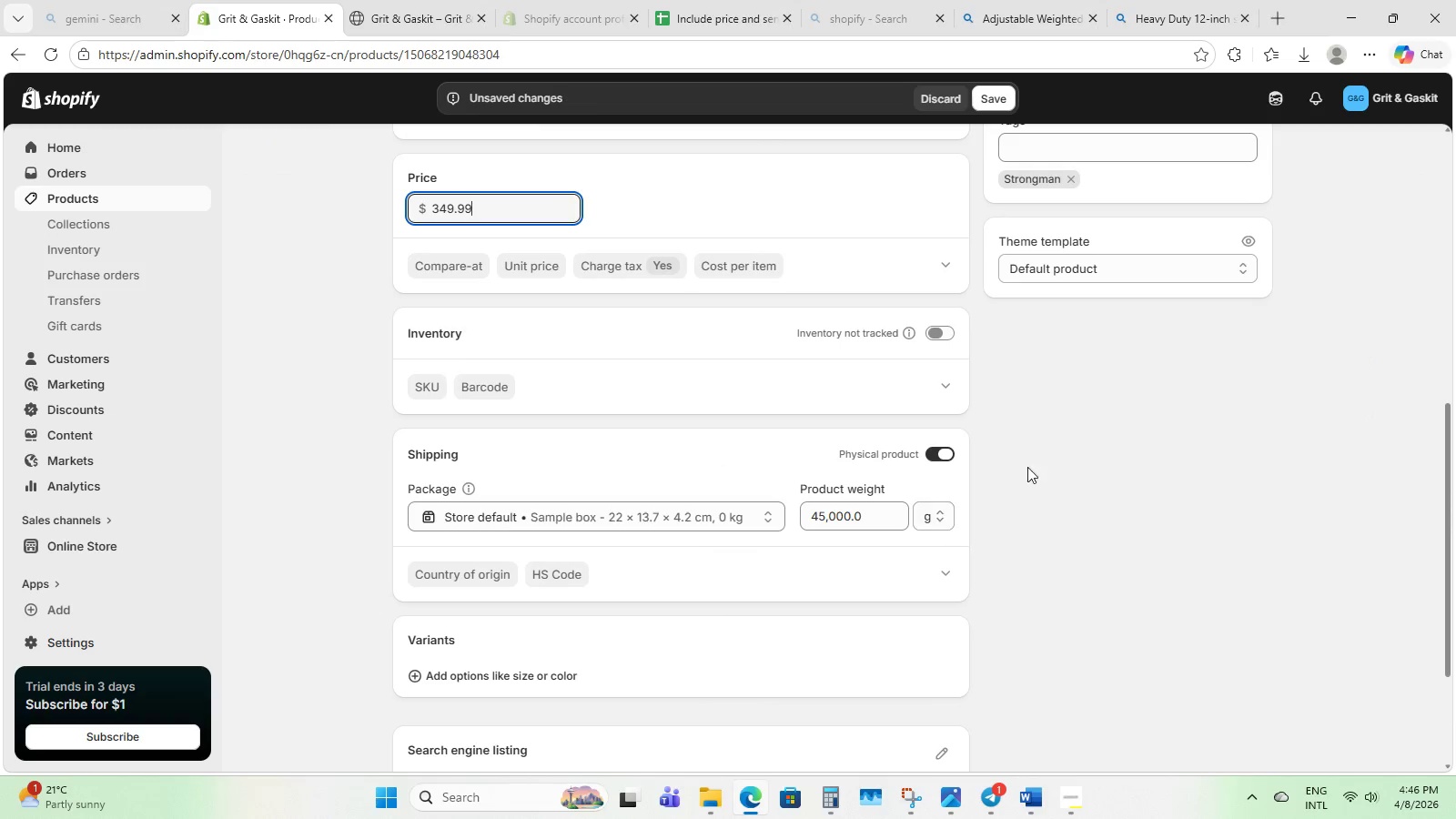 
left_click([1038, 435])
 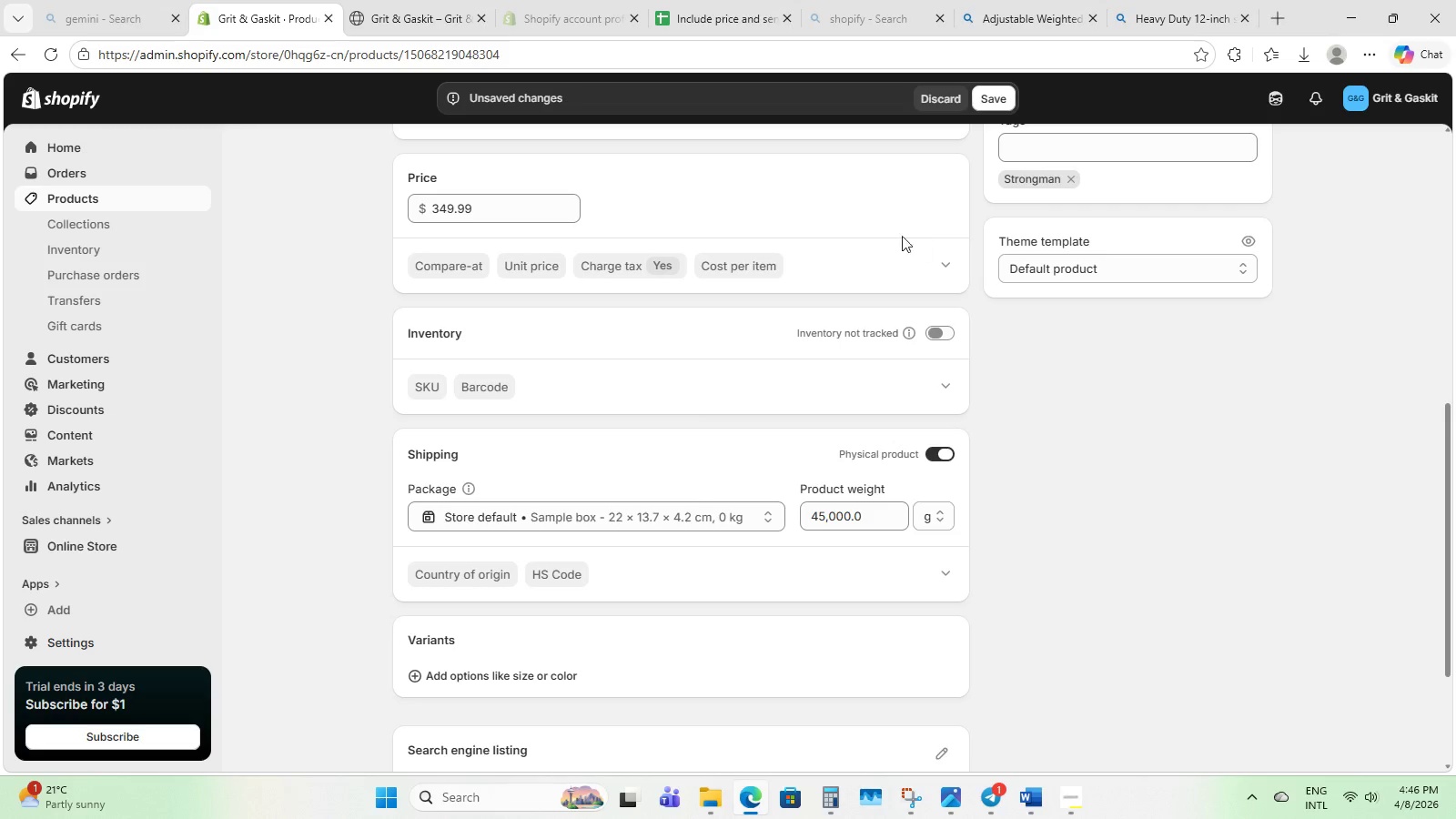 
scroll: coordinate [706, 432], scroll_direction: up, amount: 8.0
 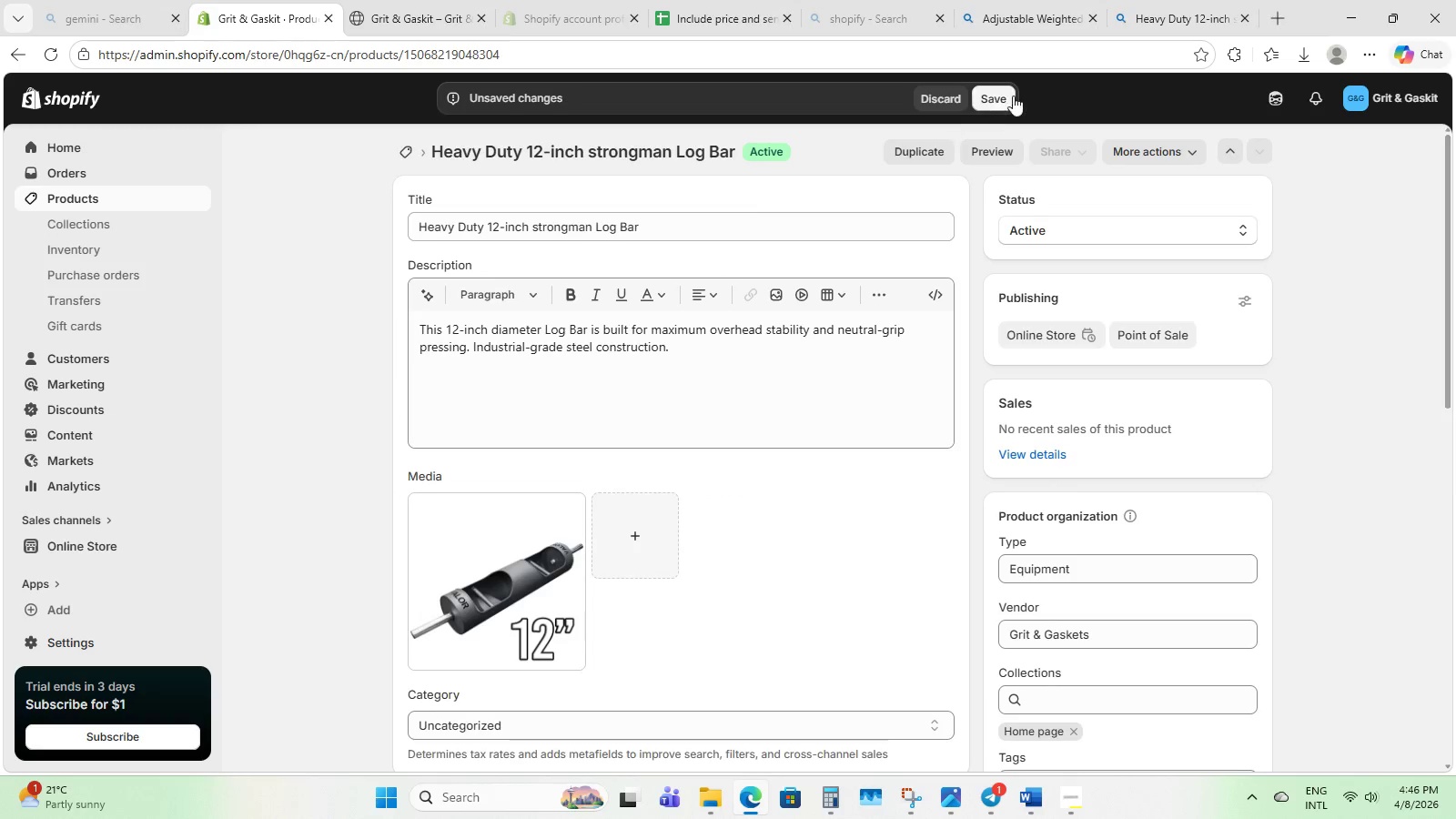 
left_click([994, 100])
 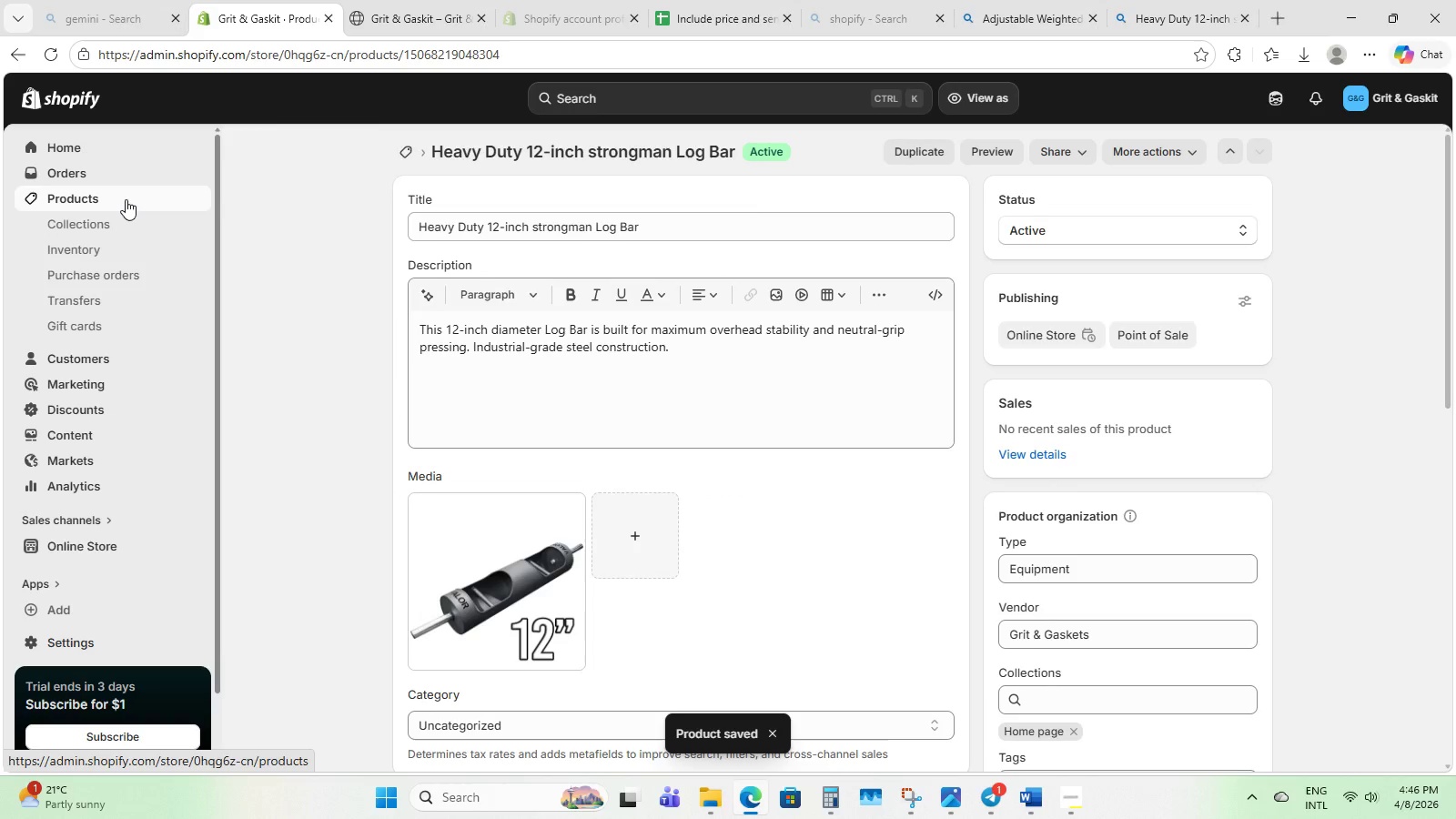 
left_click([126, 199])
 